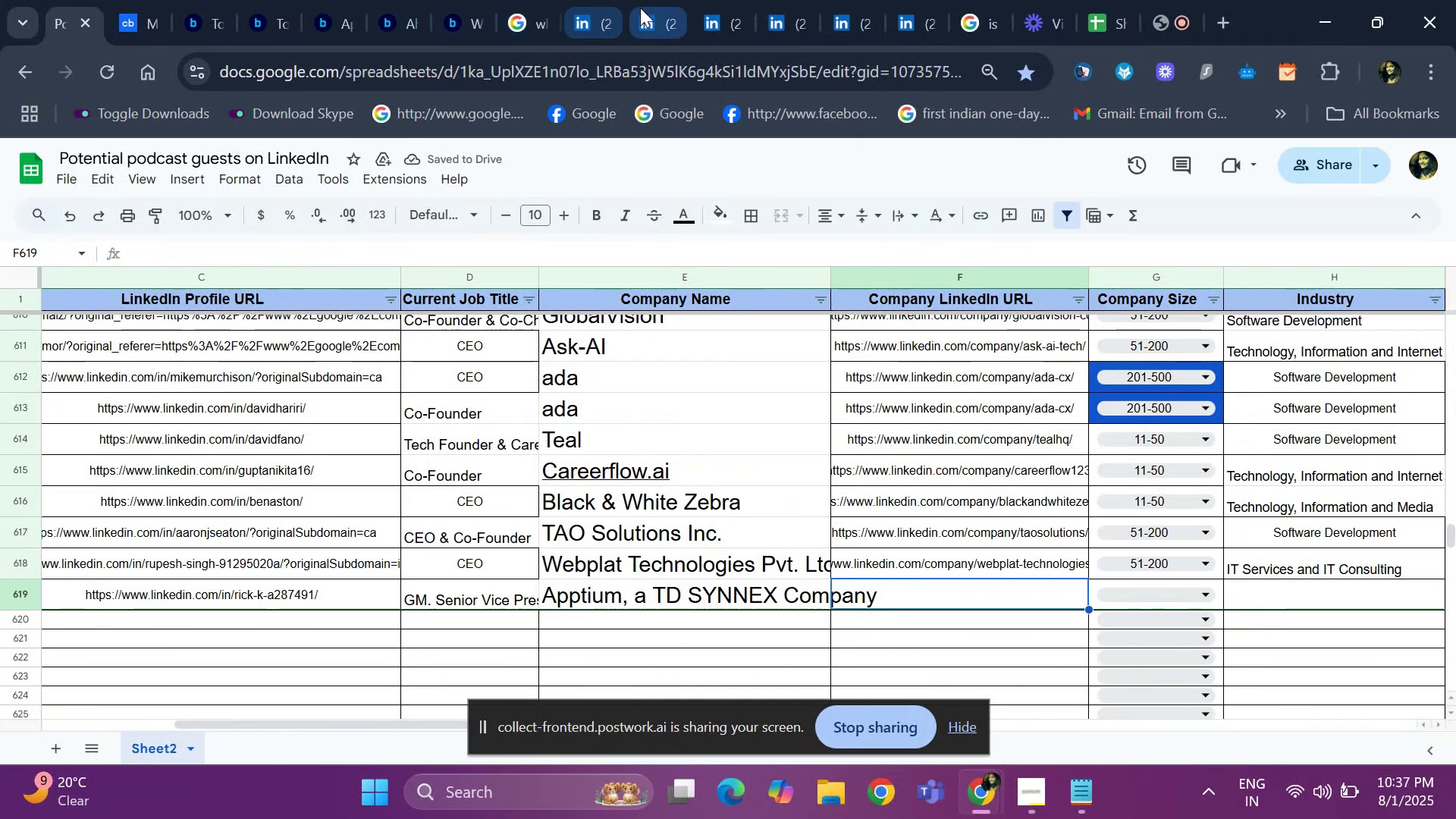 
left_click([640, 8])
 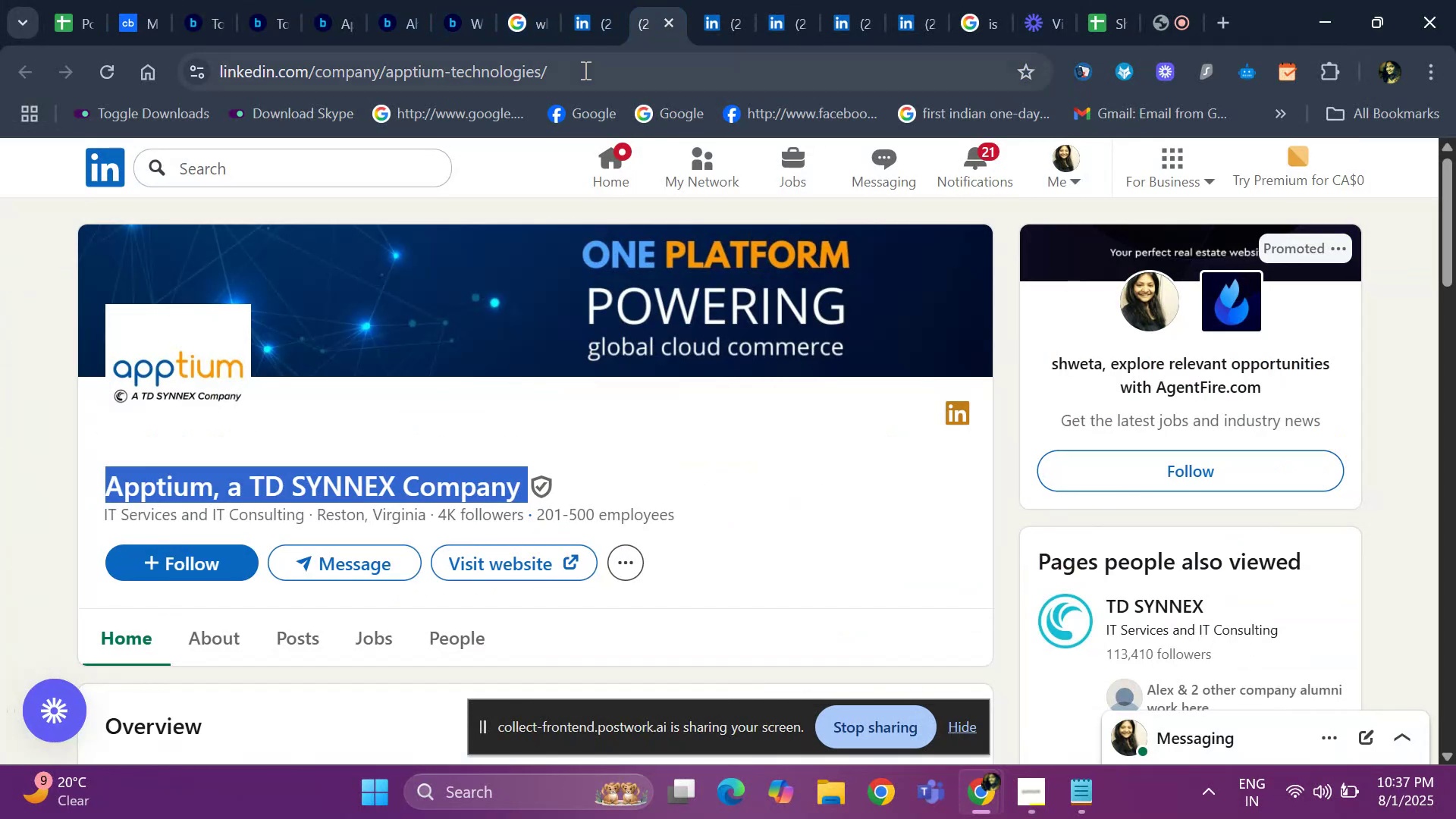 
left_click([584, 70])
 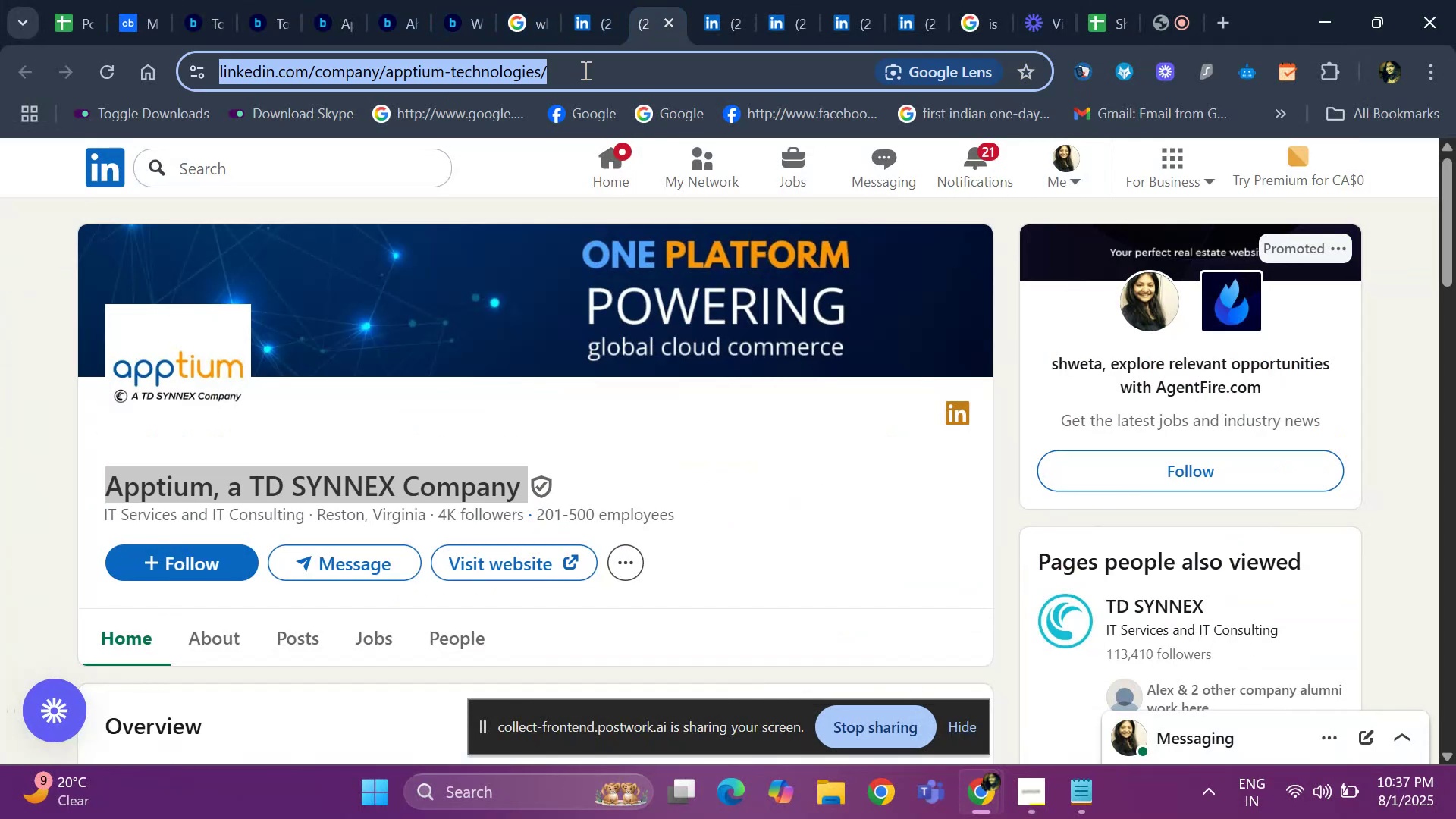 
key(Control+ControlLeft)
 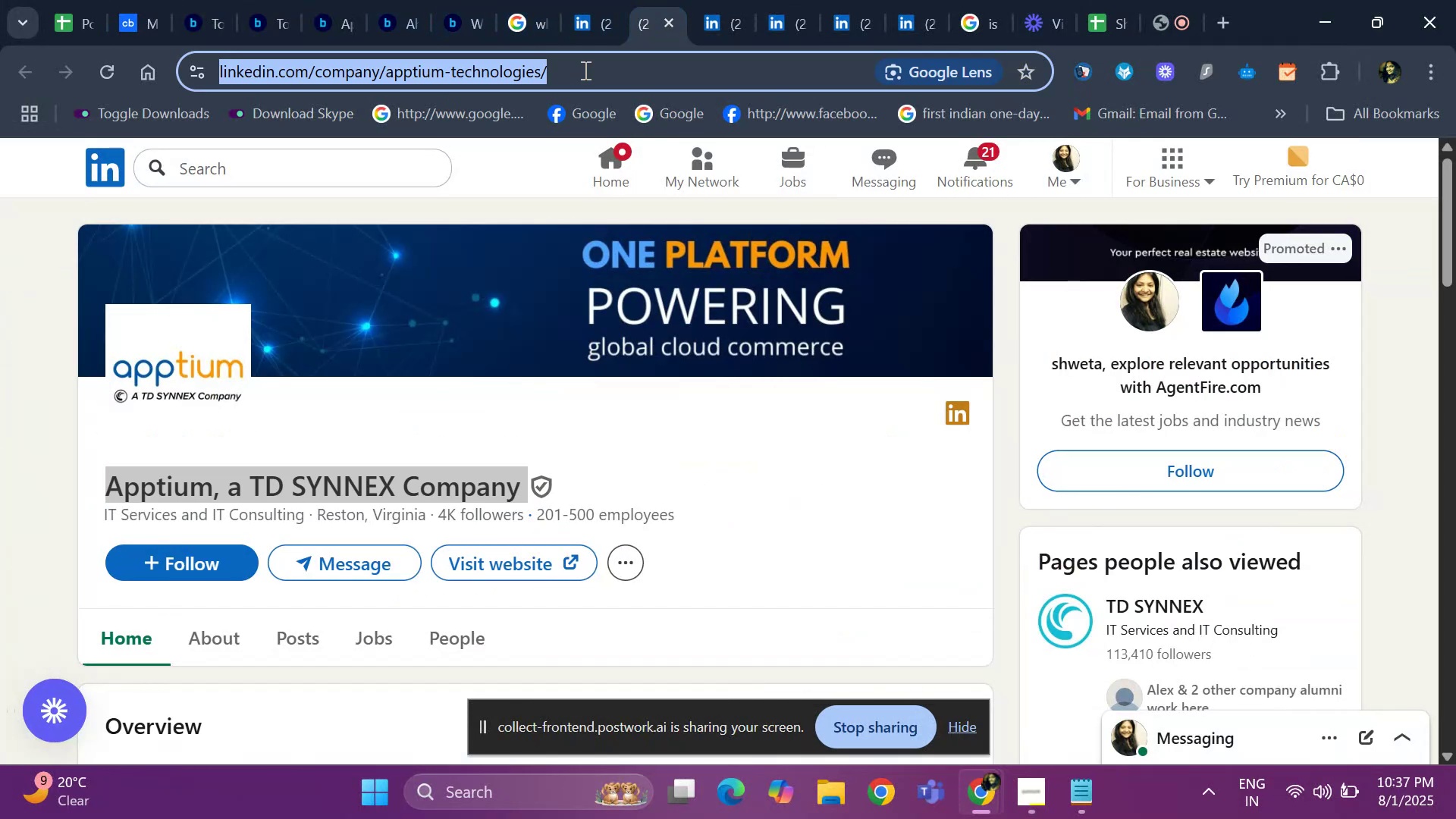 
key(Control+C)
 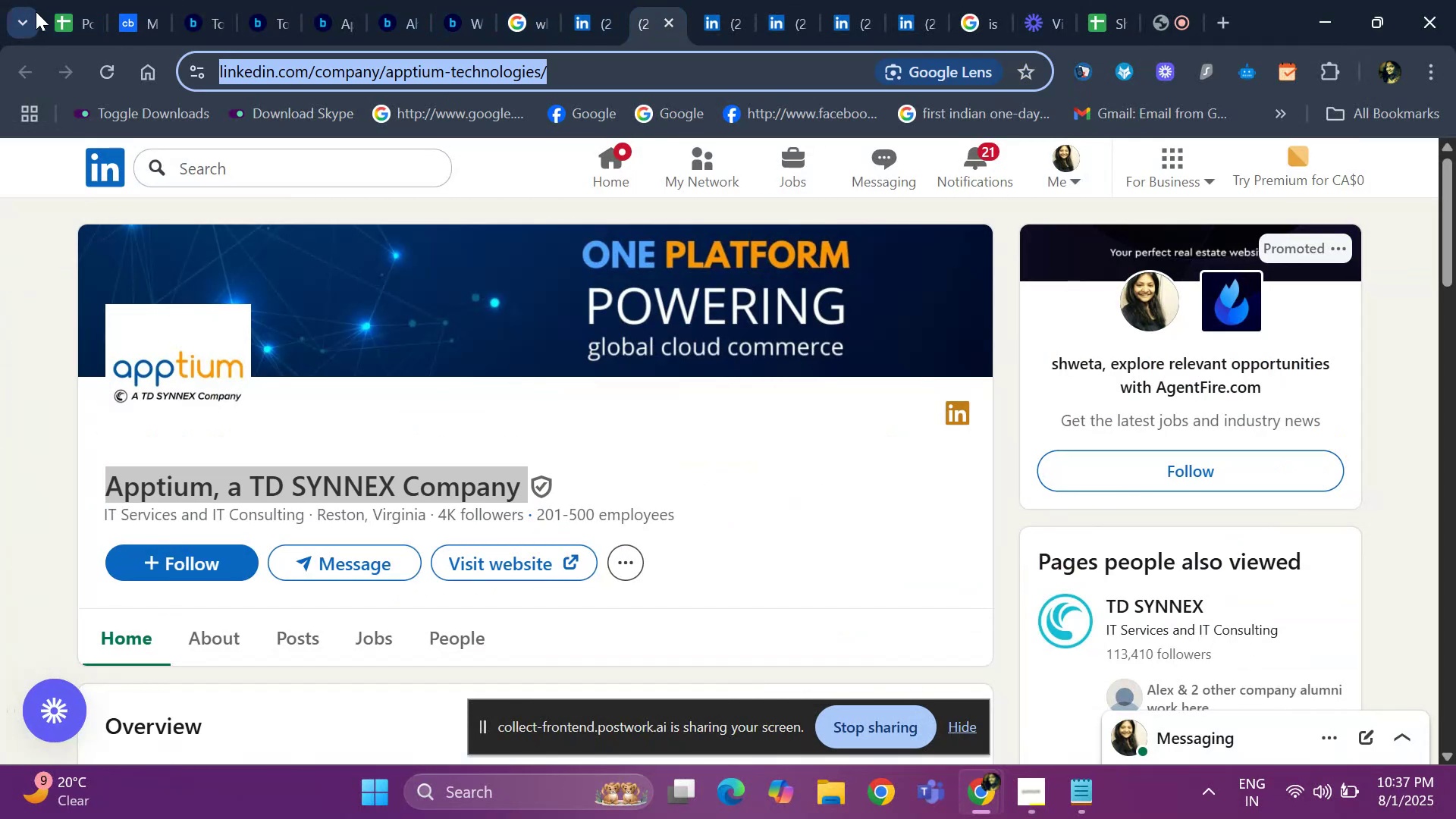 
left_click([51, 11])
 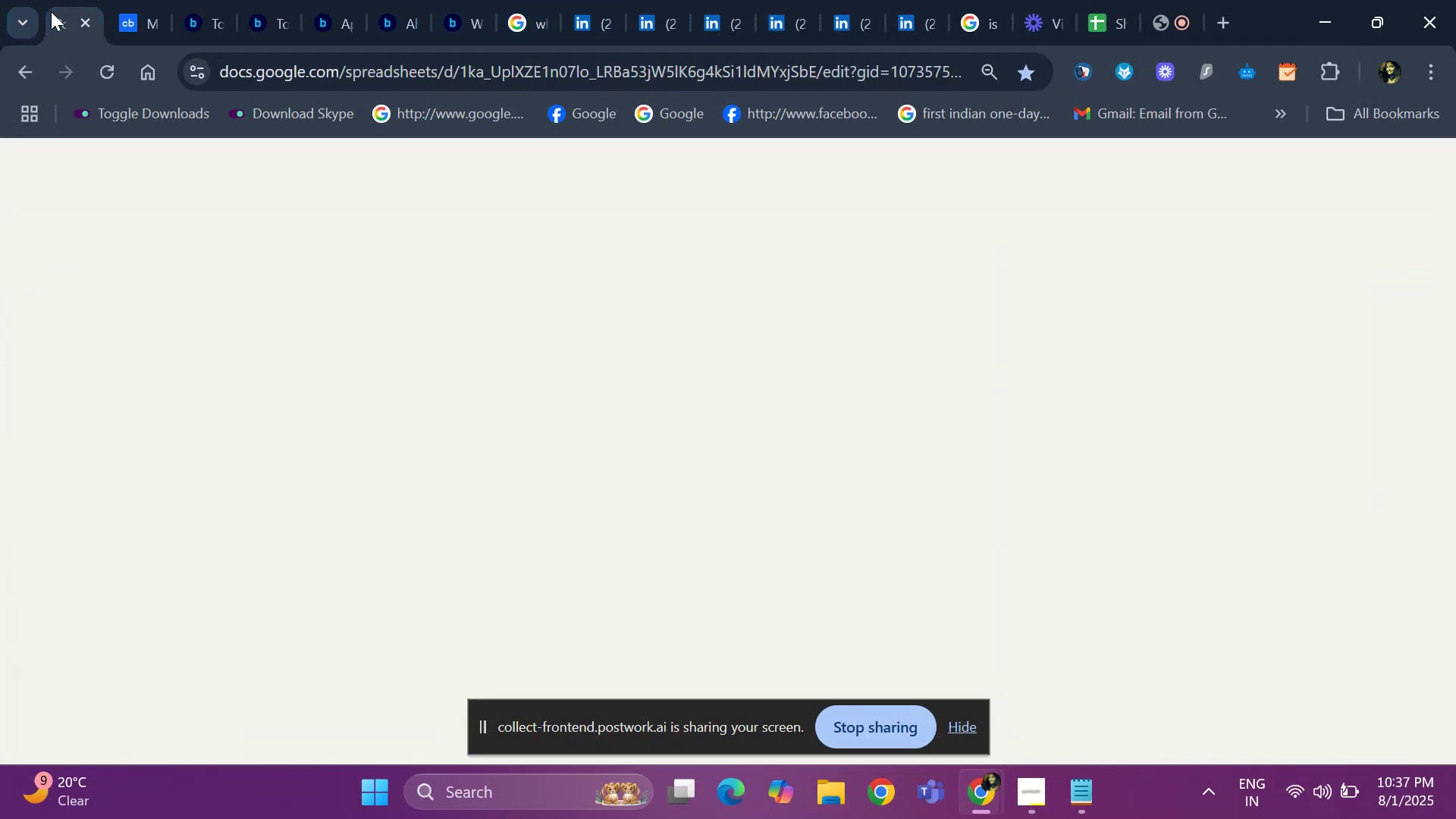 
key(Control+V)
 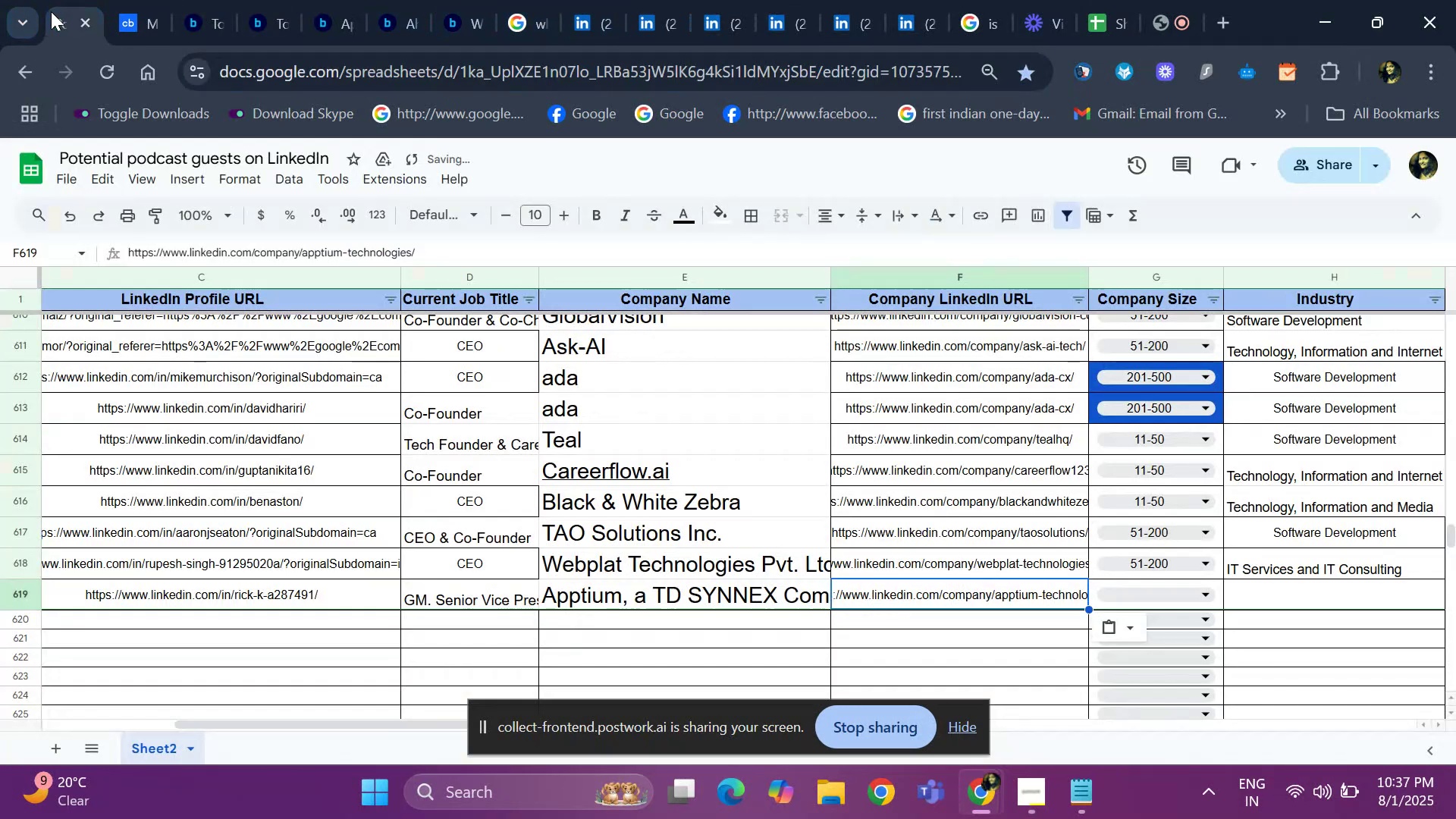 
key(ArrowRight)
 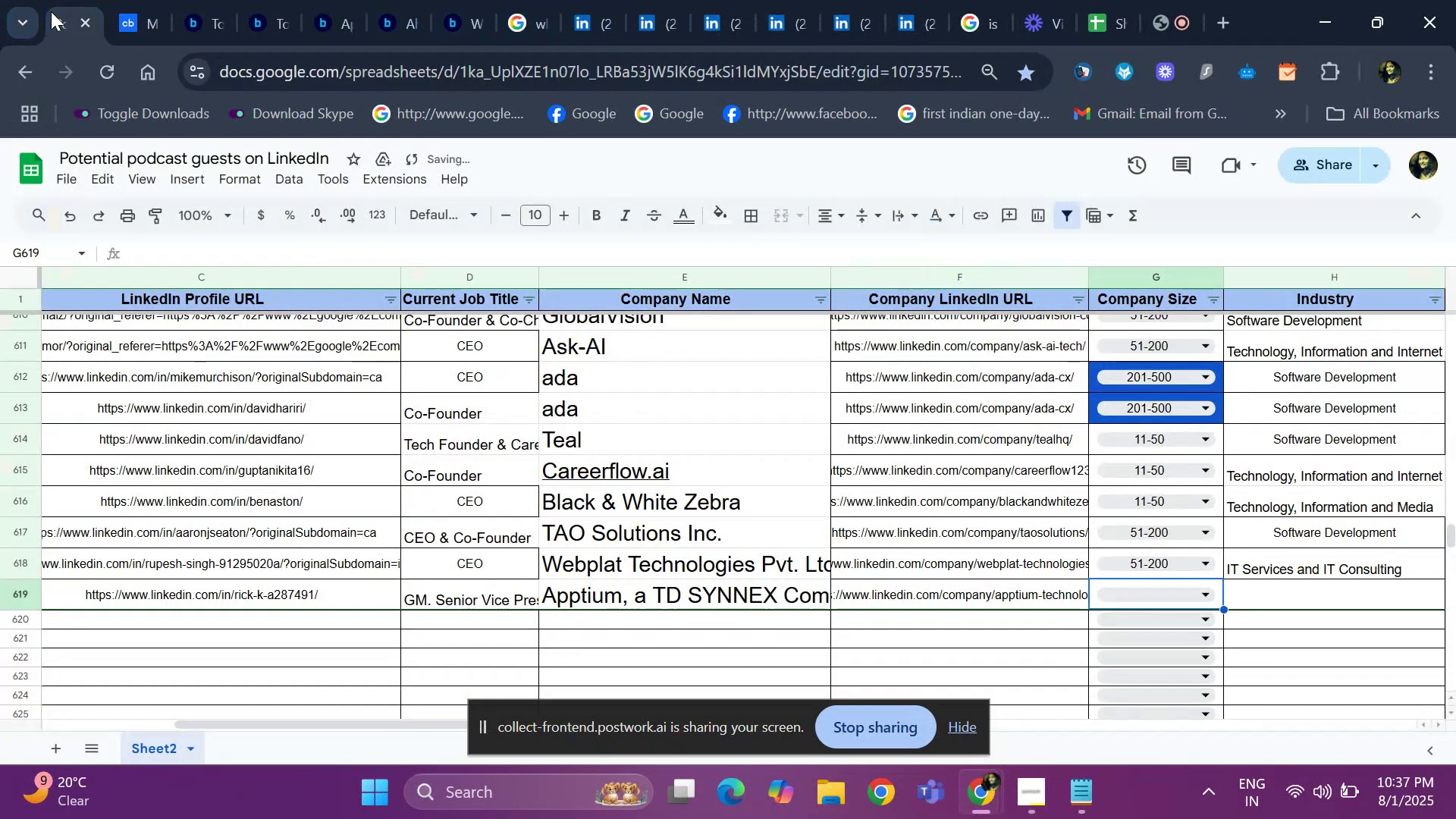 
key(Enter)
 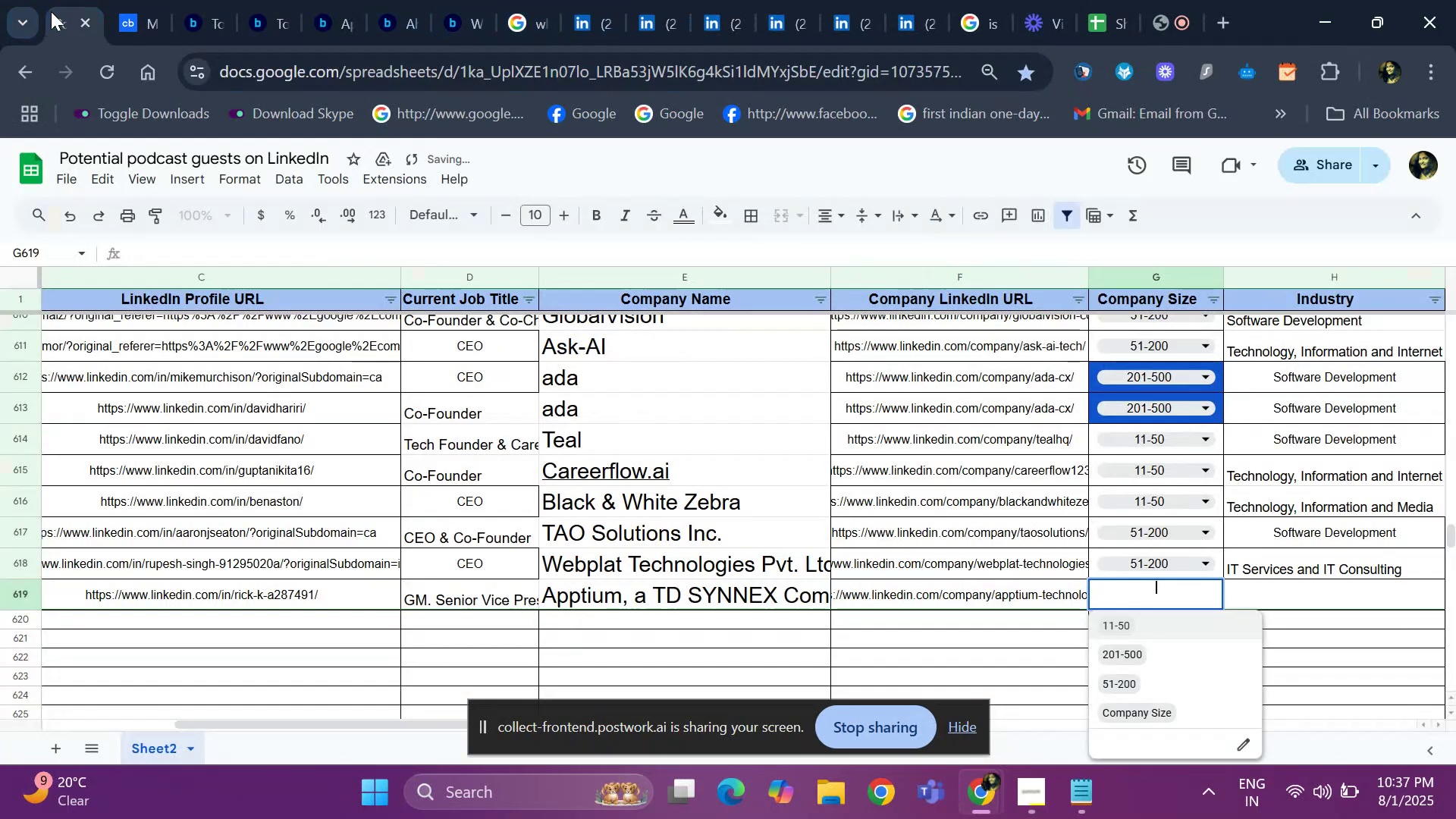 
key(ArrowDown)
 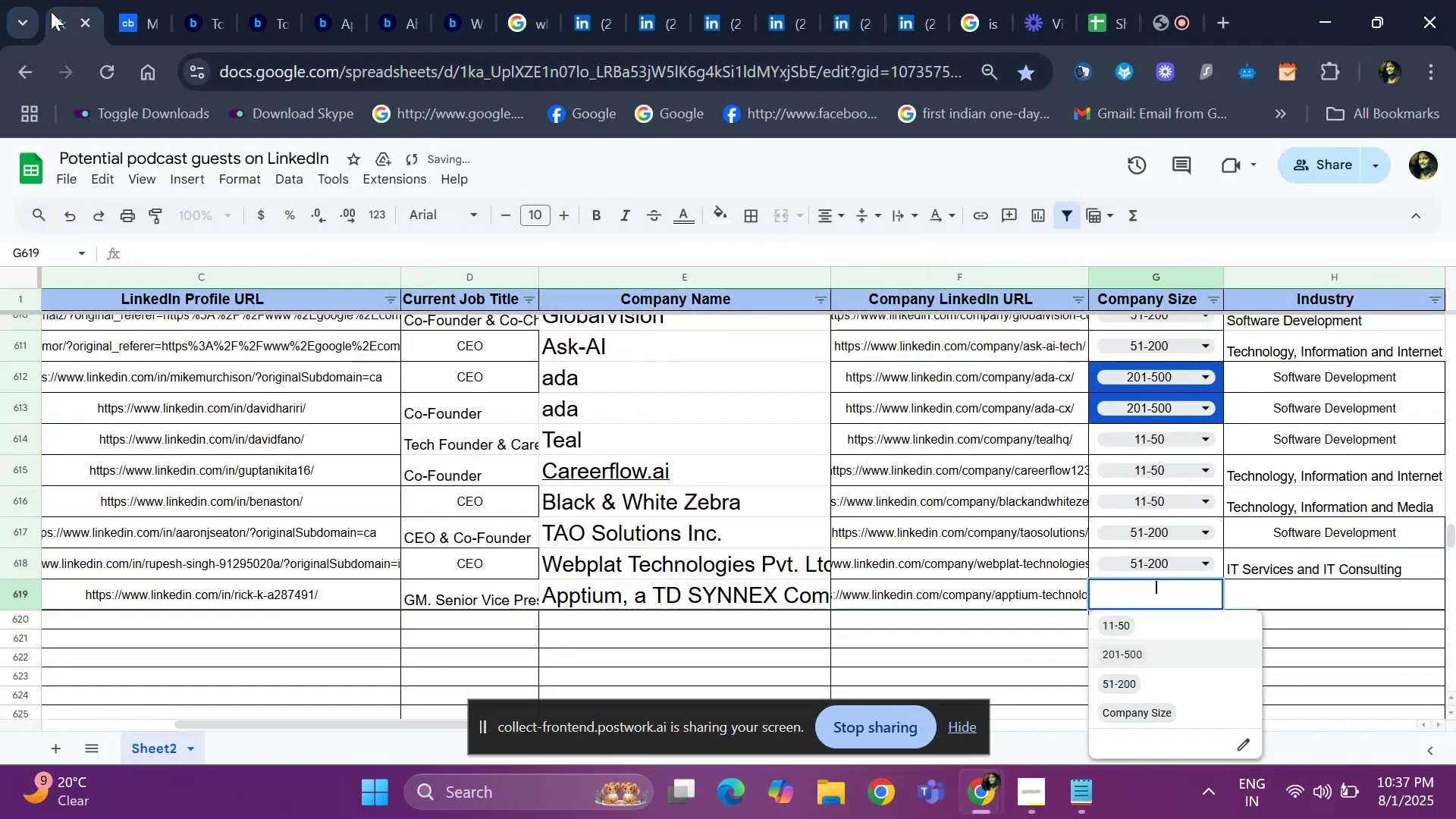 
key(ArrowDown)
 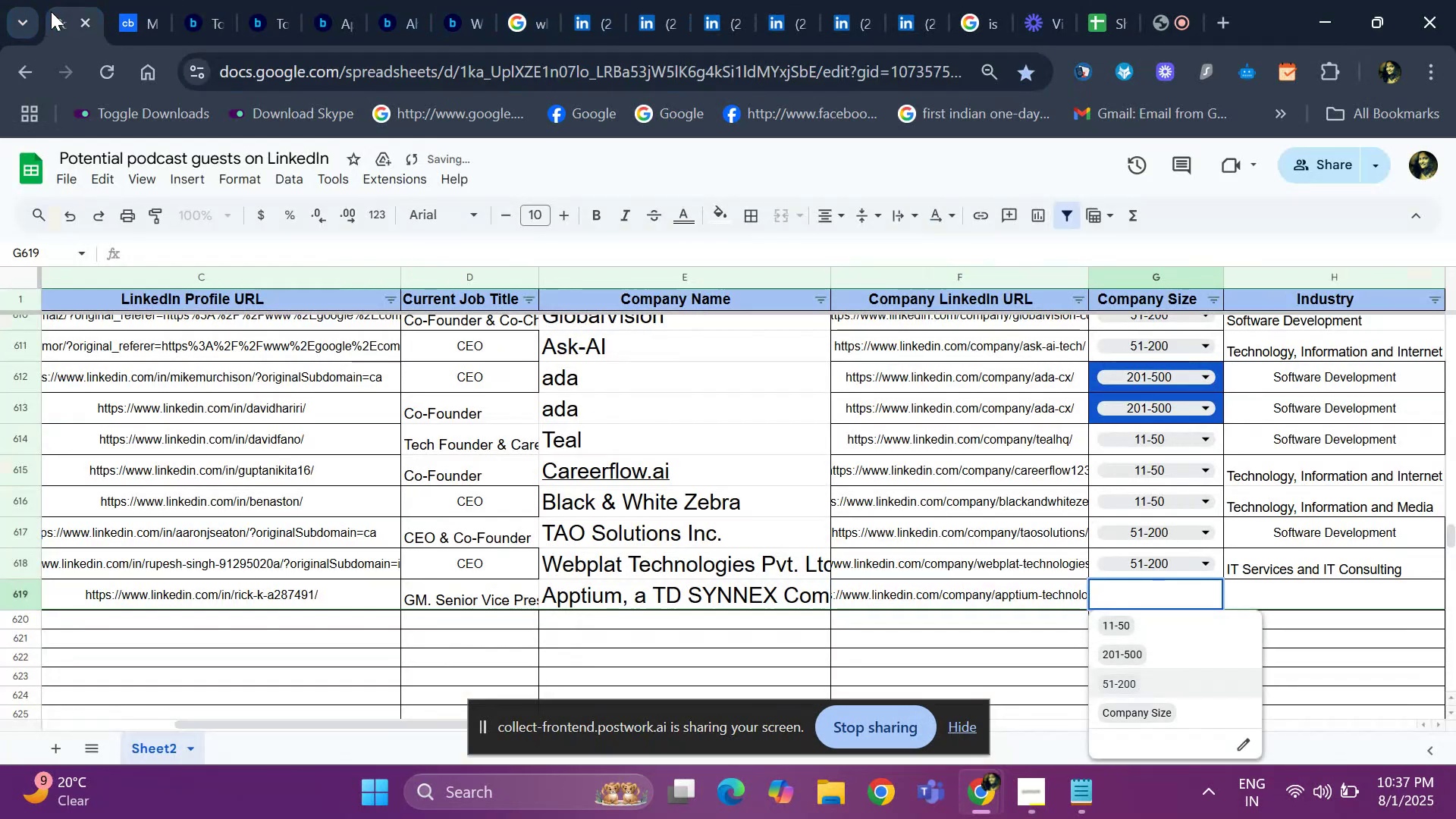 
key(ArrowUp)
 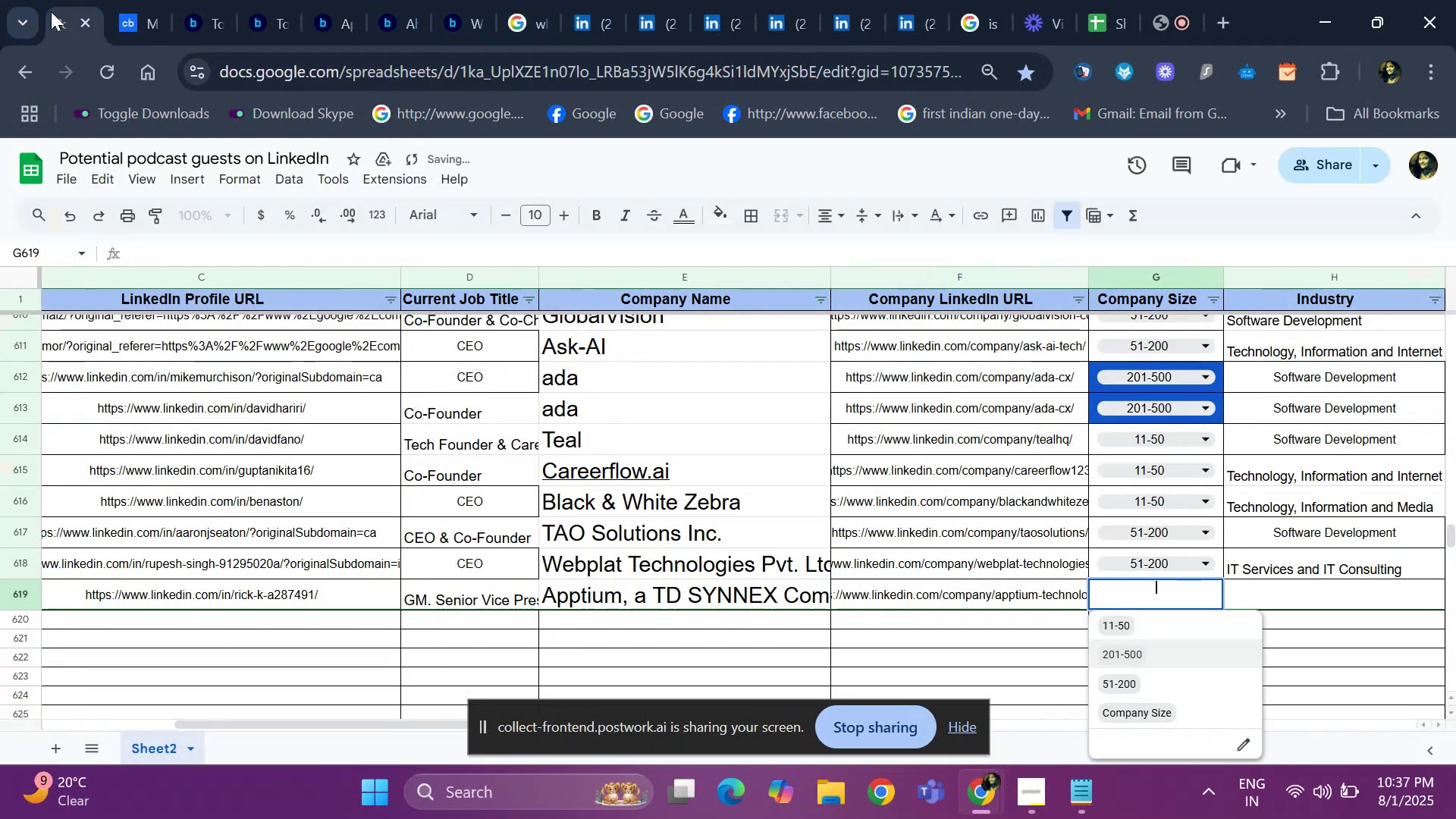 
key(Enter)
 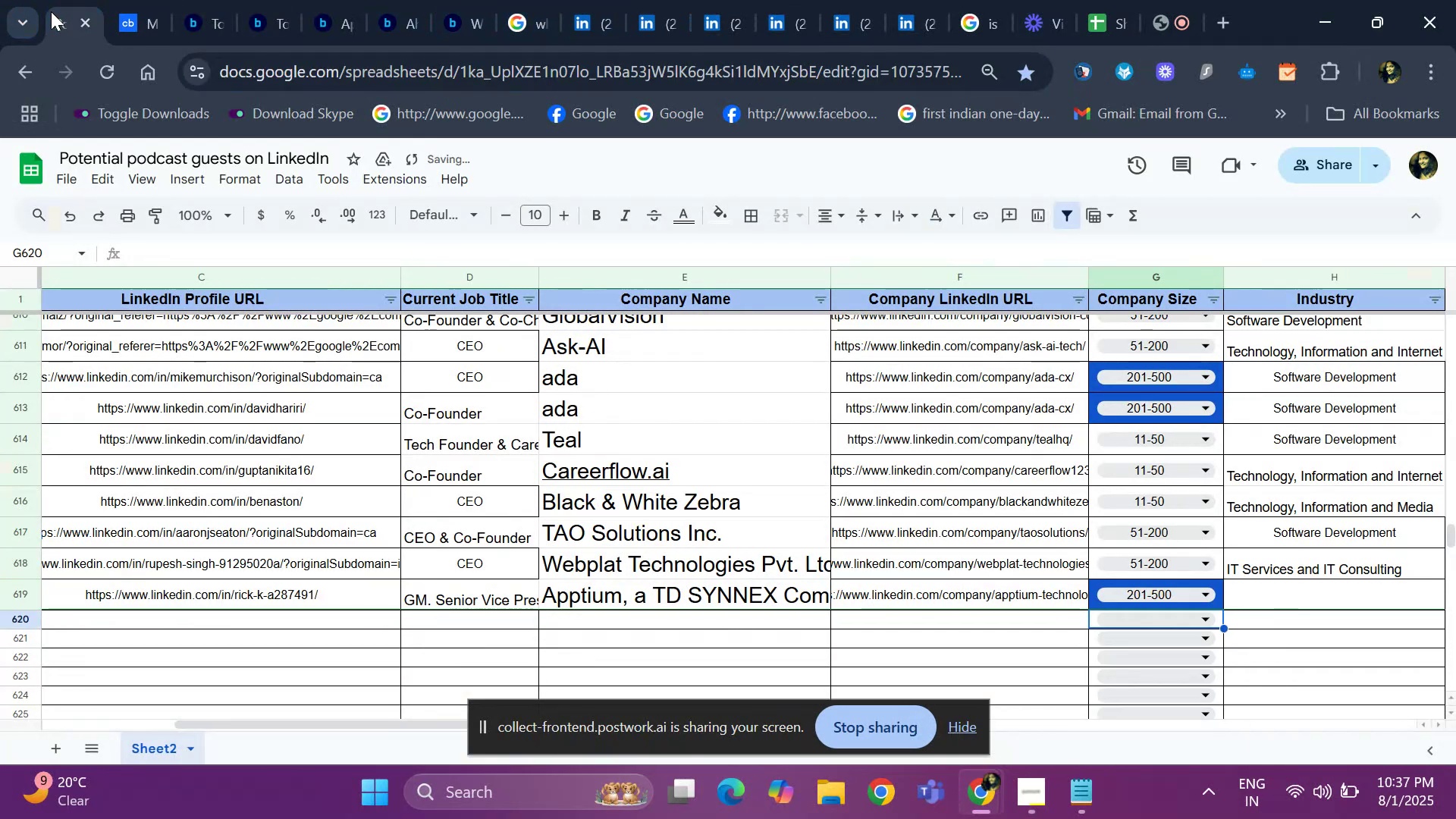 
key(ArrowUp)
 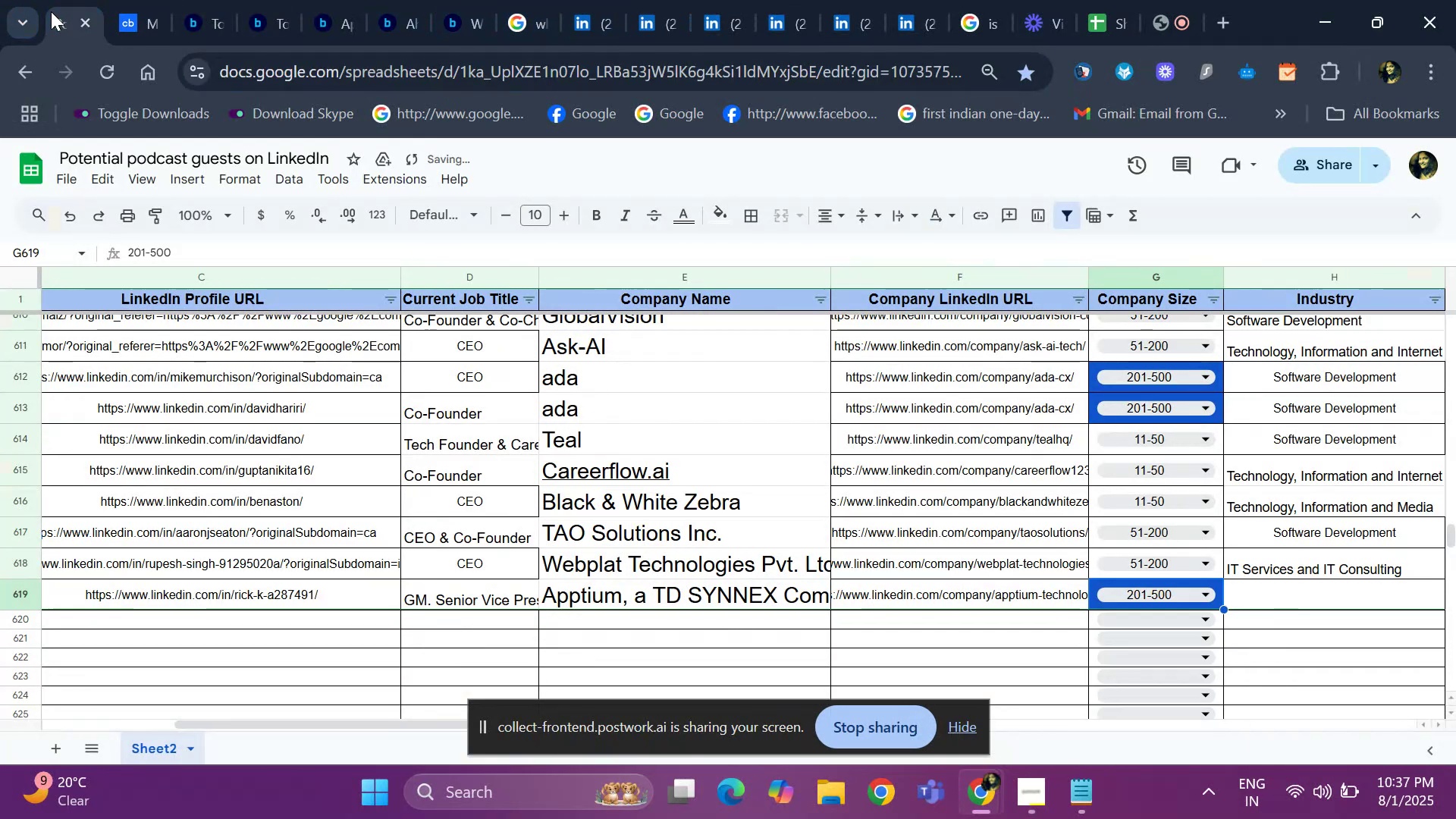 
key(ArrowRight)
 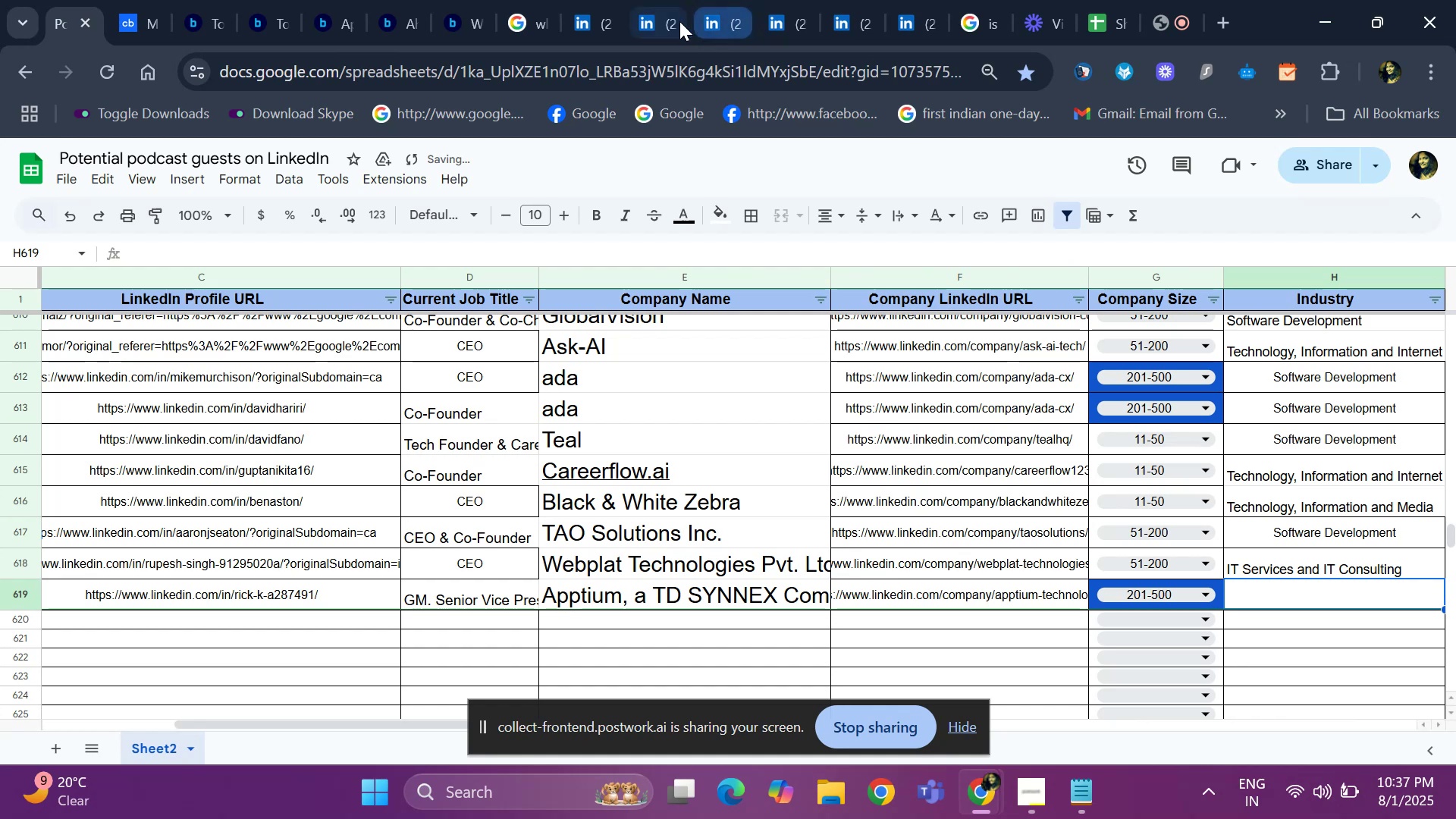 
left_click([654, 23])
 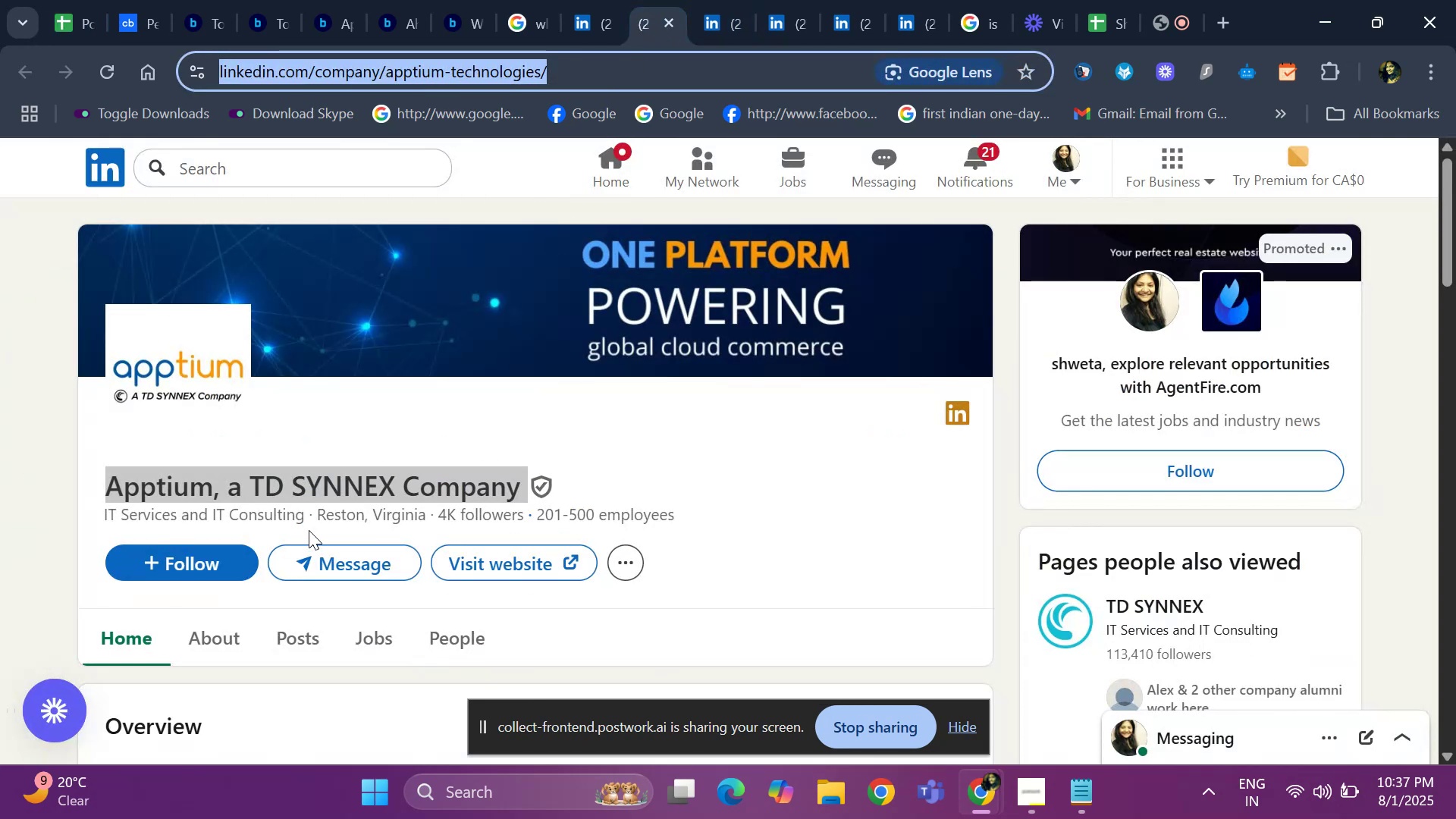 
left_click_drag(start_coordinate=[303, 516], to_coordinate=[83, 513])
 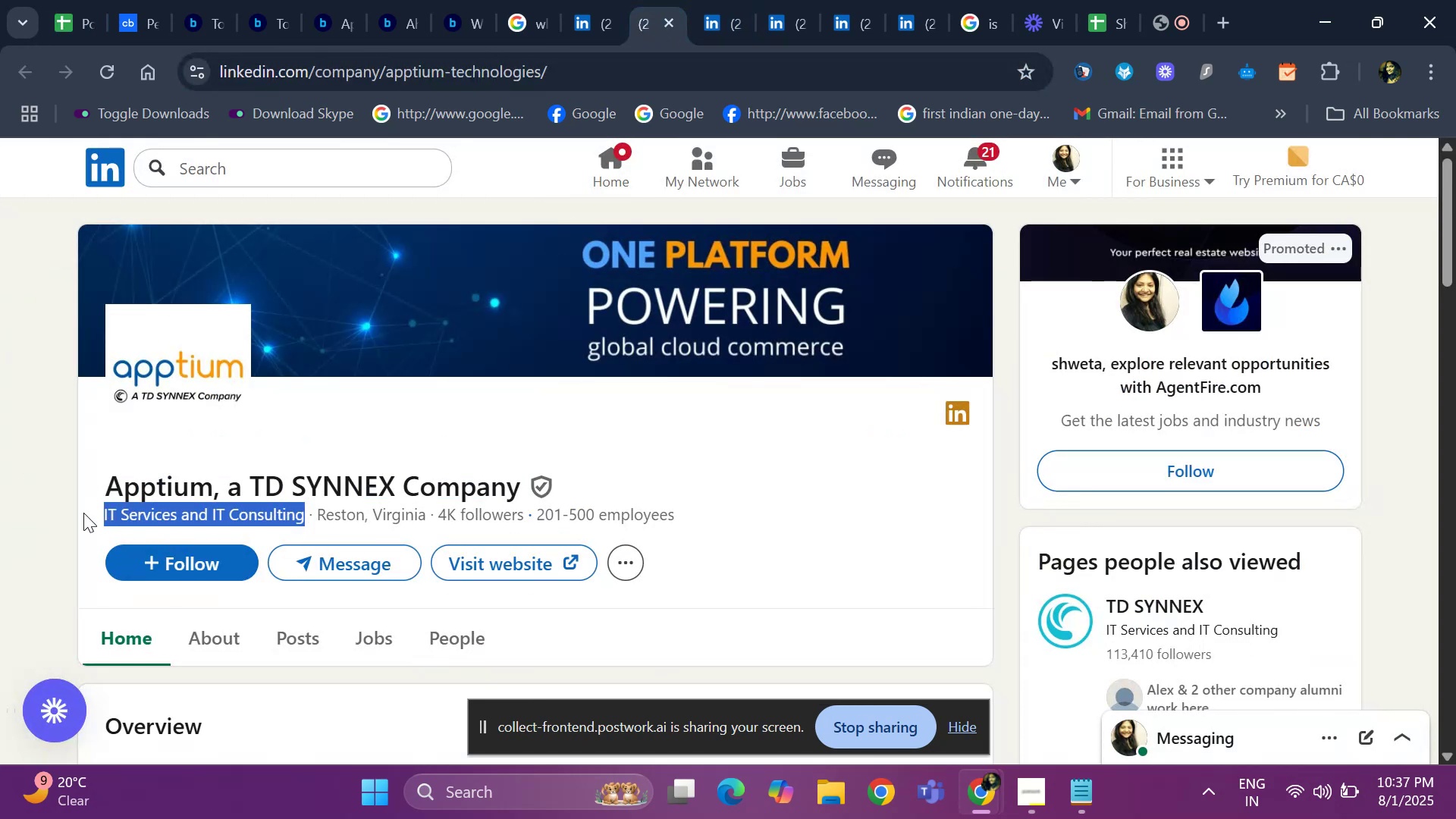 
key(Control+ControlLeft)
 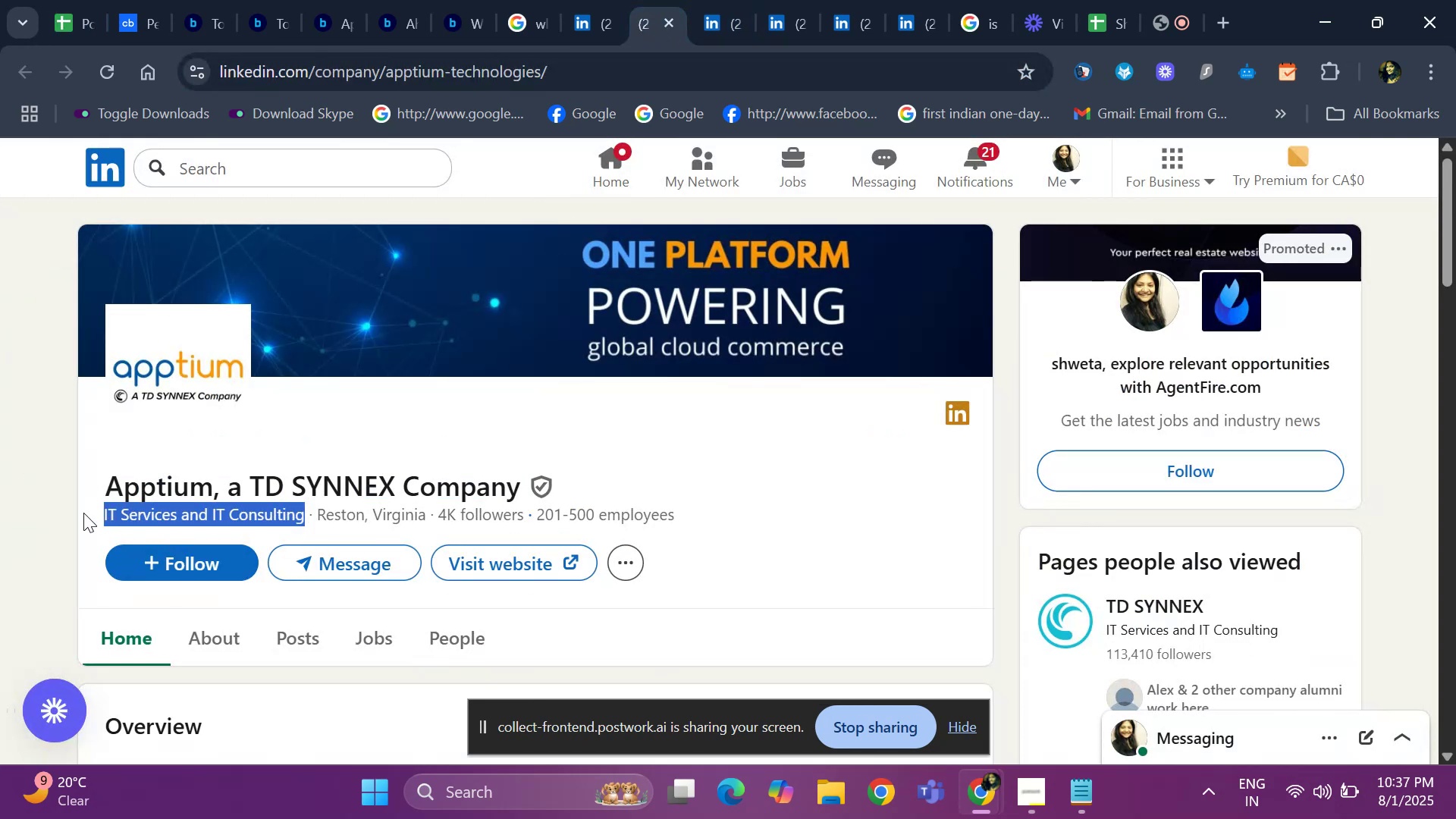 
key(Control+C)
 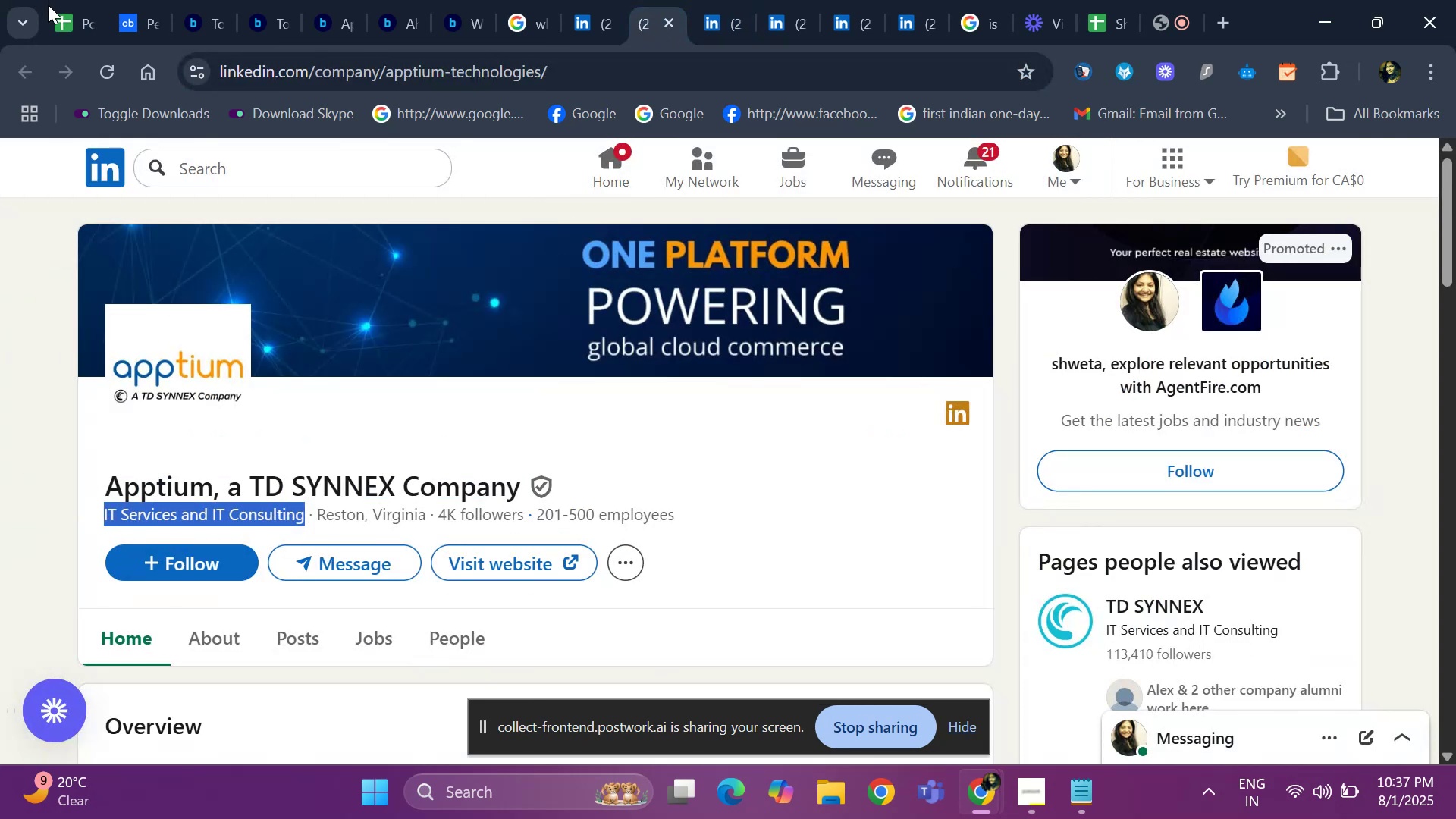 
left_click([61, 10])
 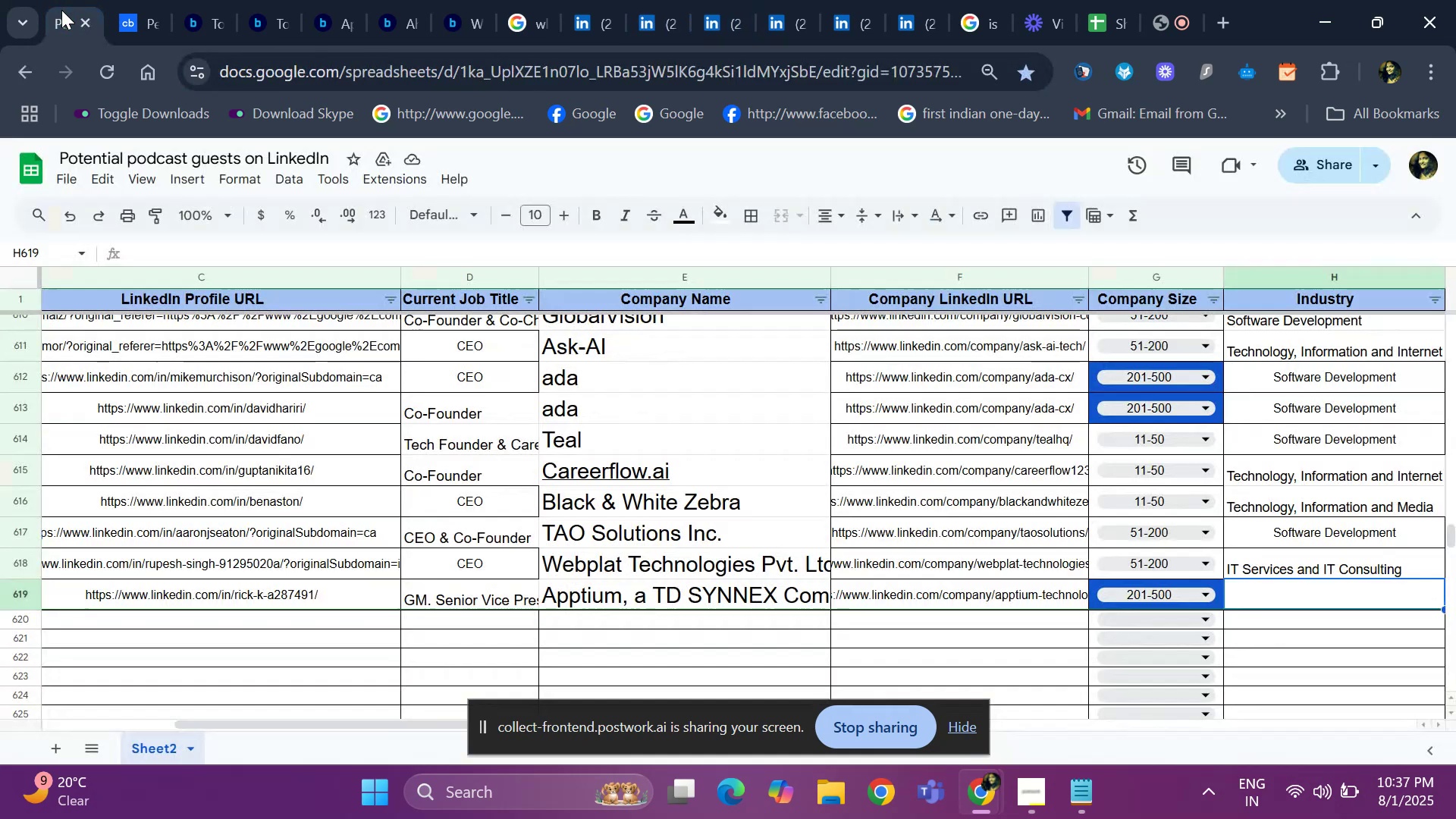 
key(Control+V)
 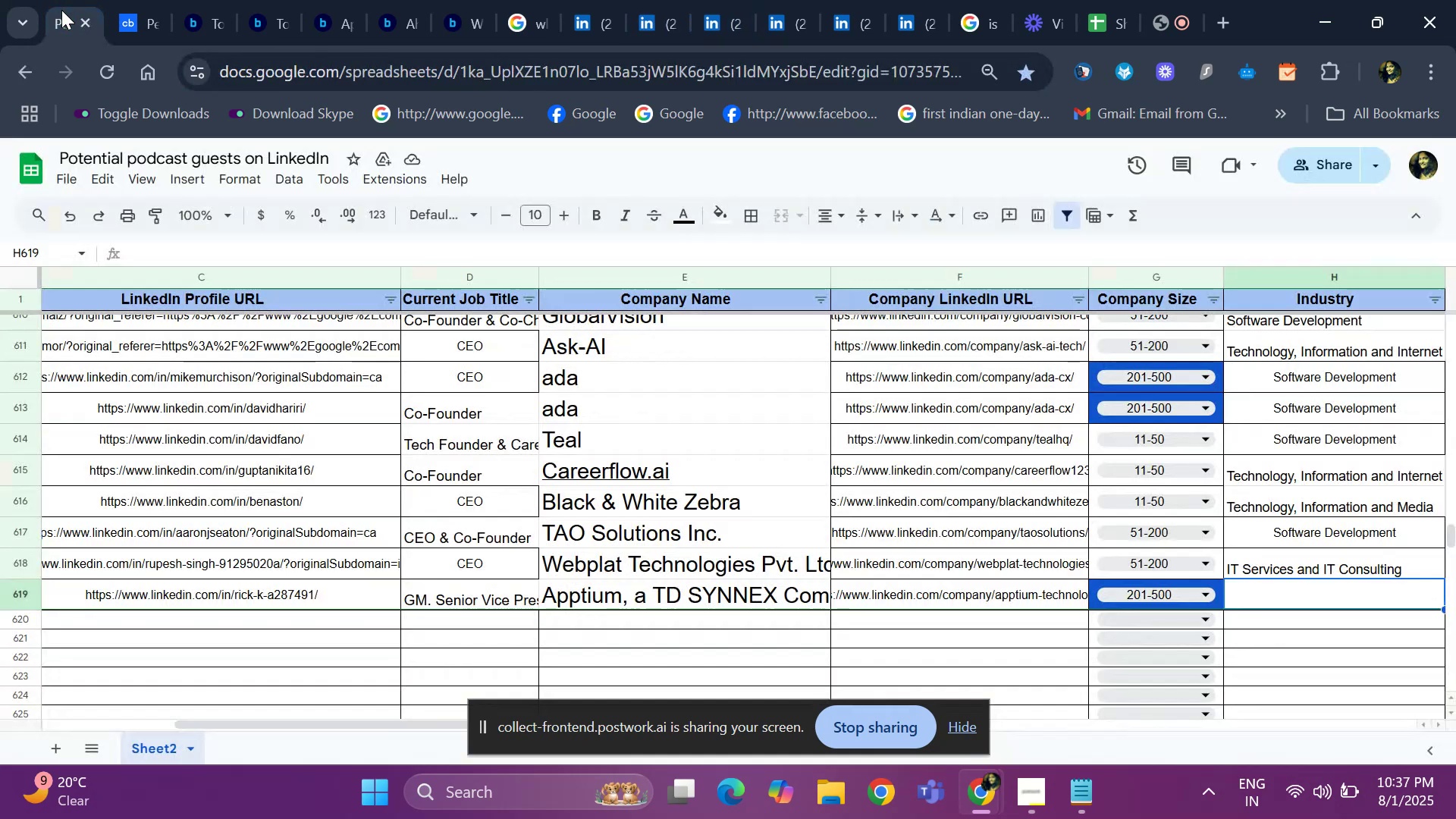 
key(ArrowRight)
 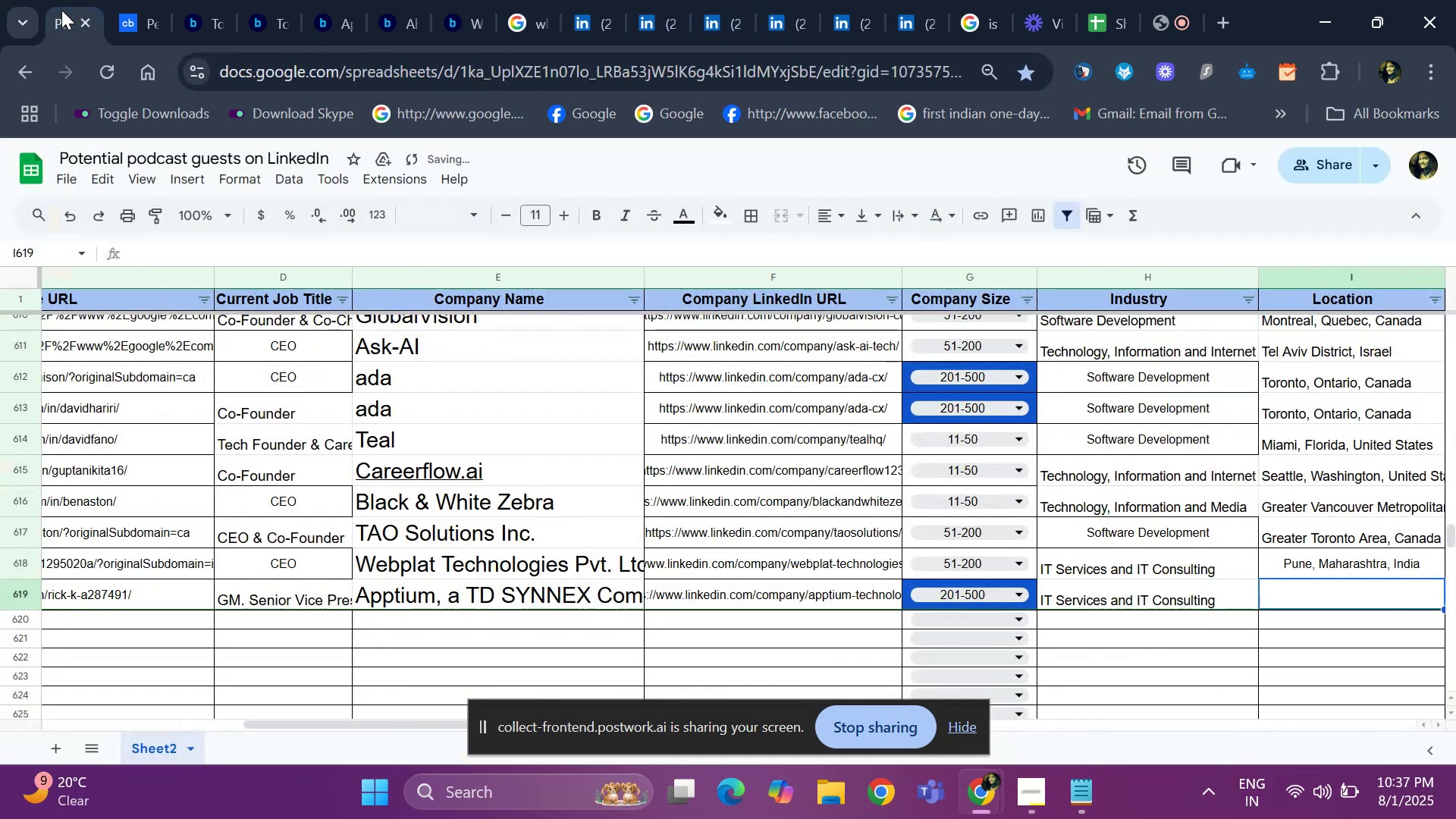 
key(ArrowRight)
 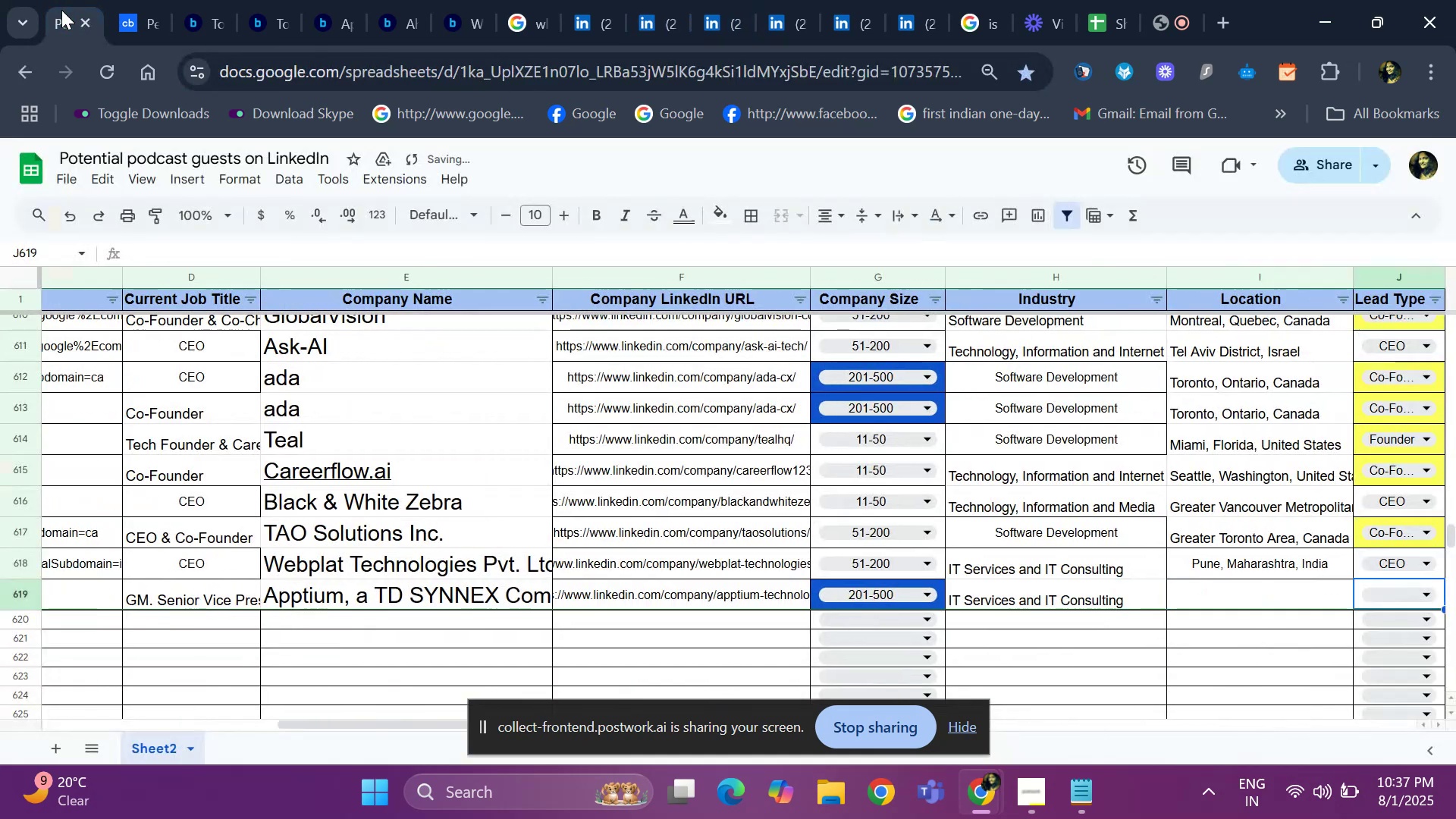 
key(ArrowRight)
 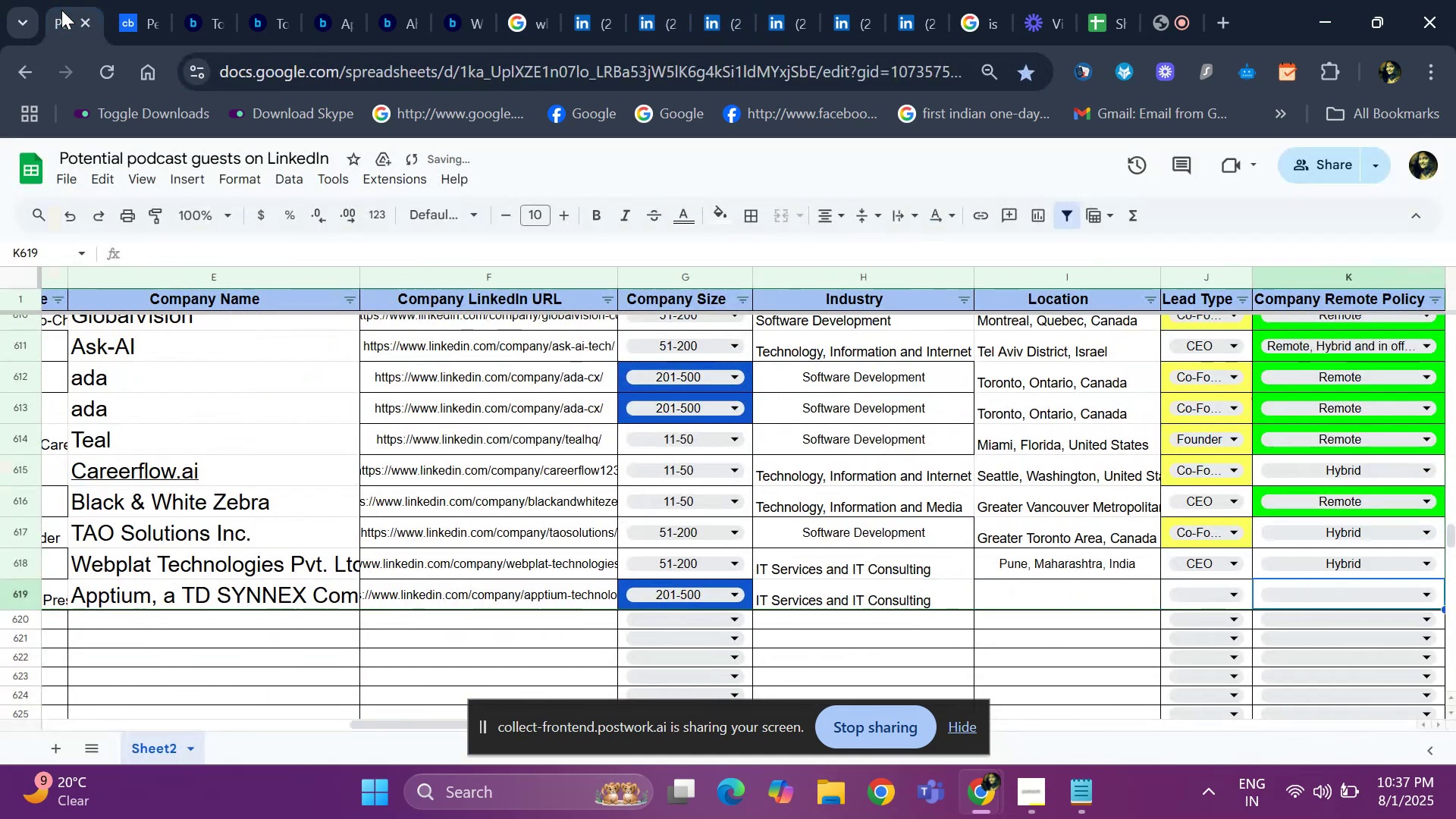 
key(ArrowLeft)
 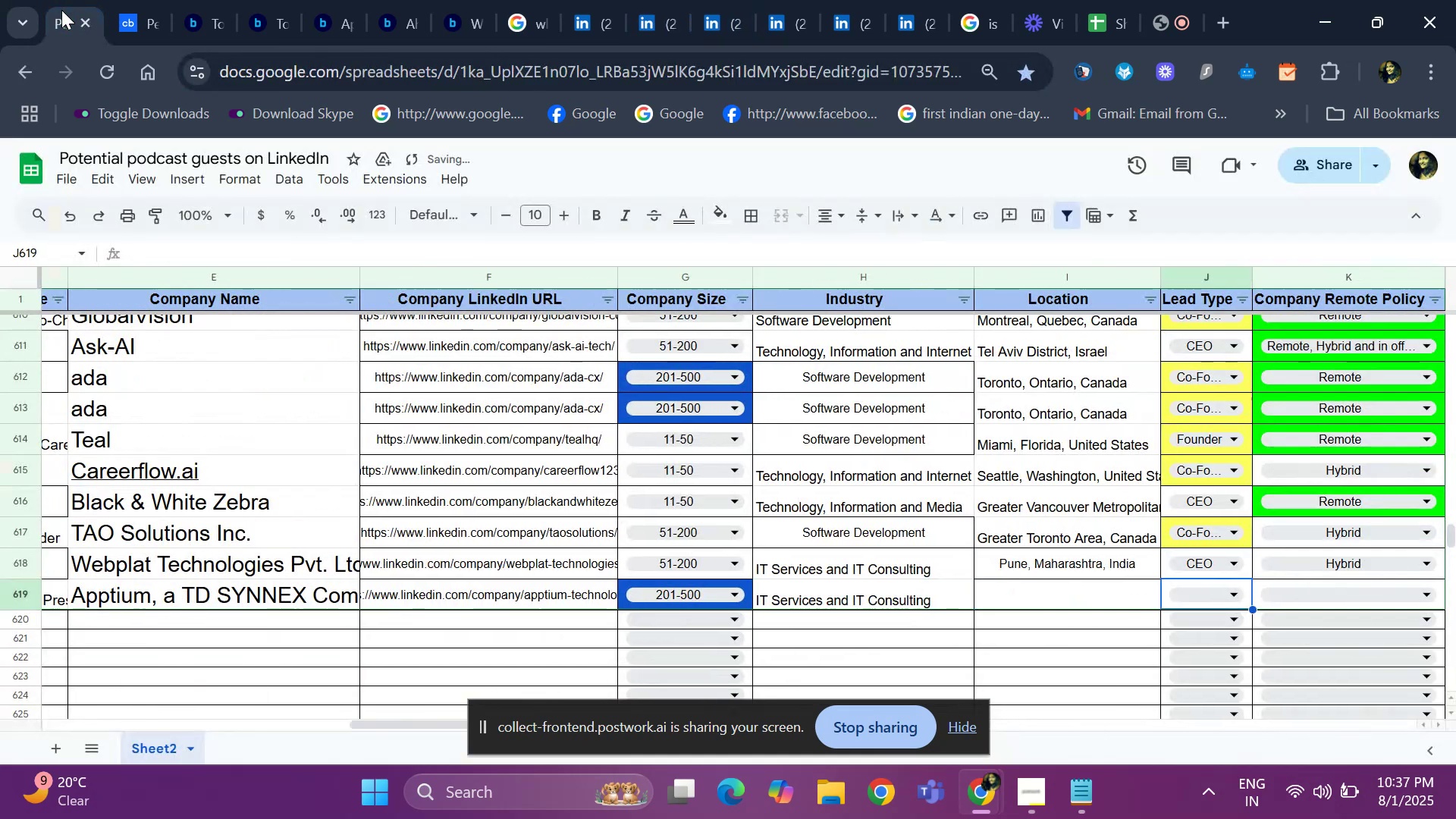 
key(ArrowLeft)
 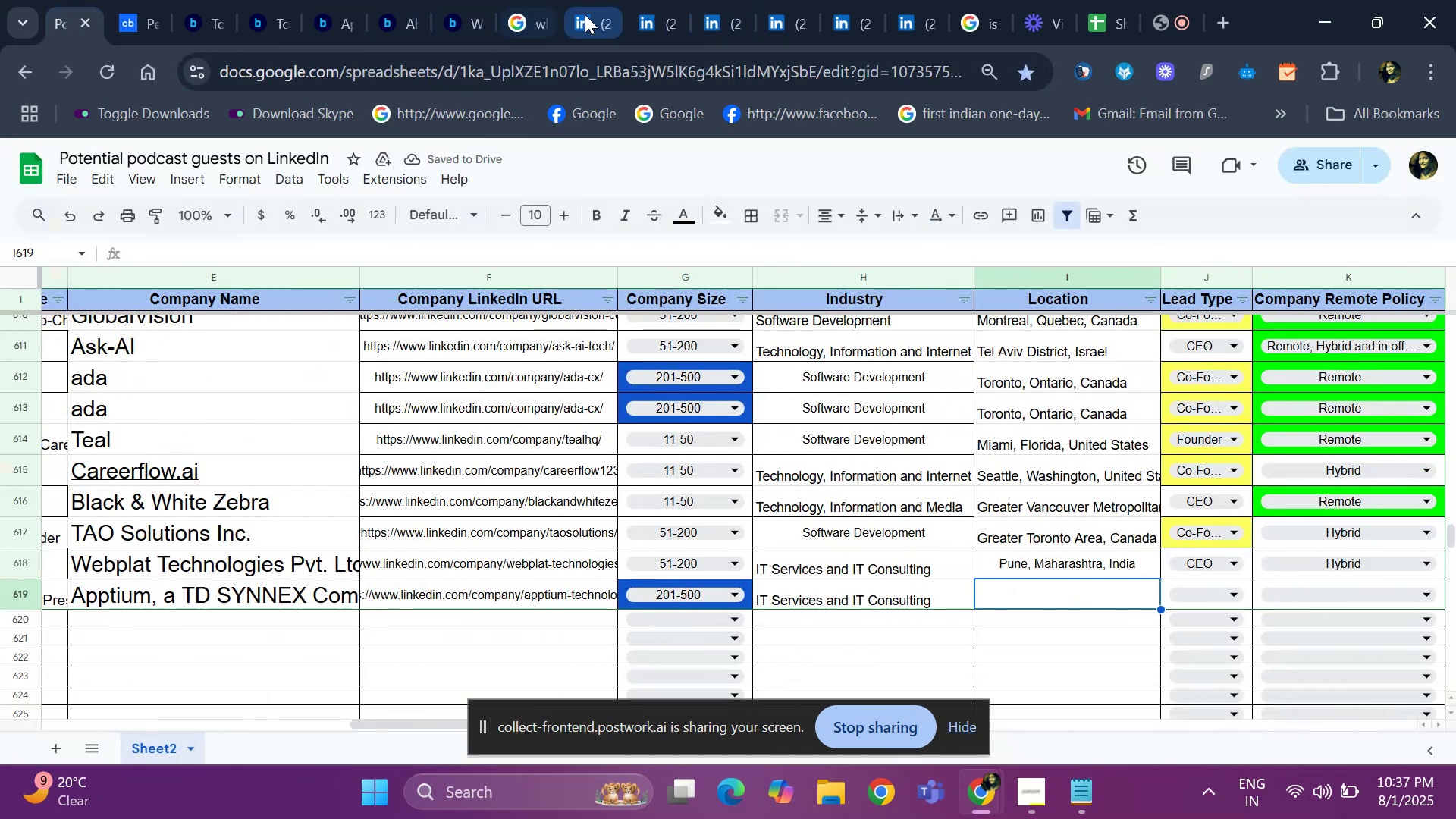 
left_click([585, 14])
 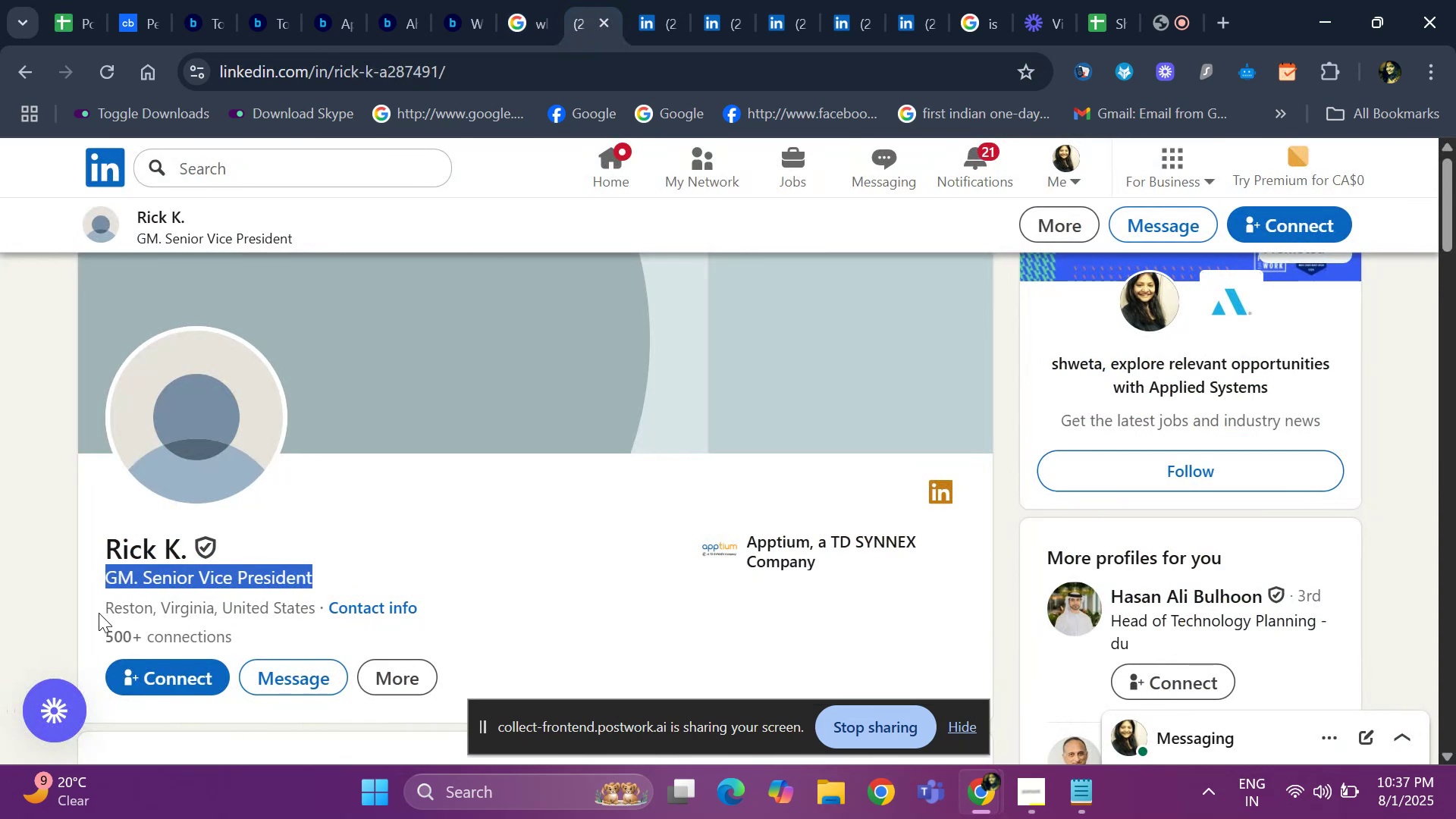 
left_click_drag(start_coordinate=[98, 613], to_coordinate=[315, 610])
 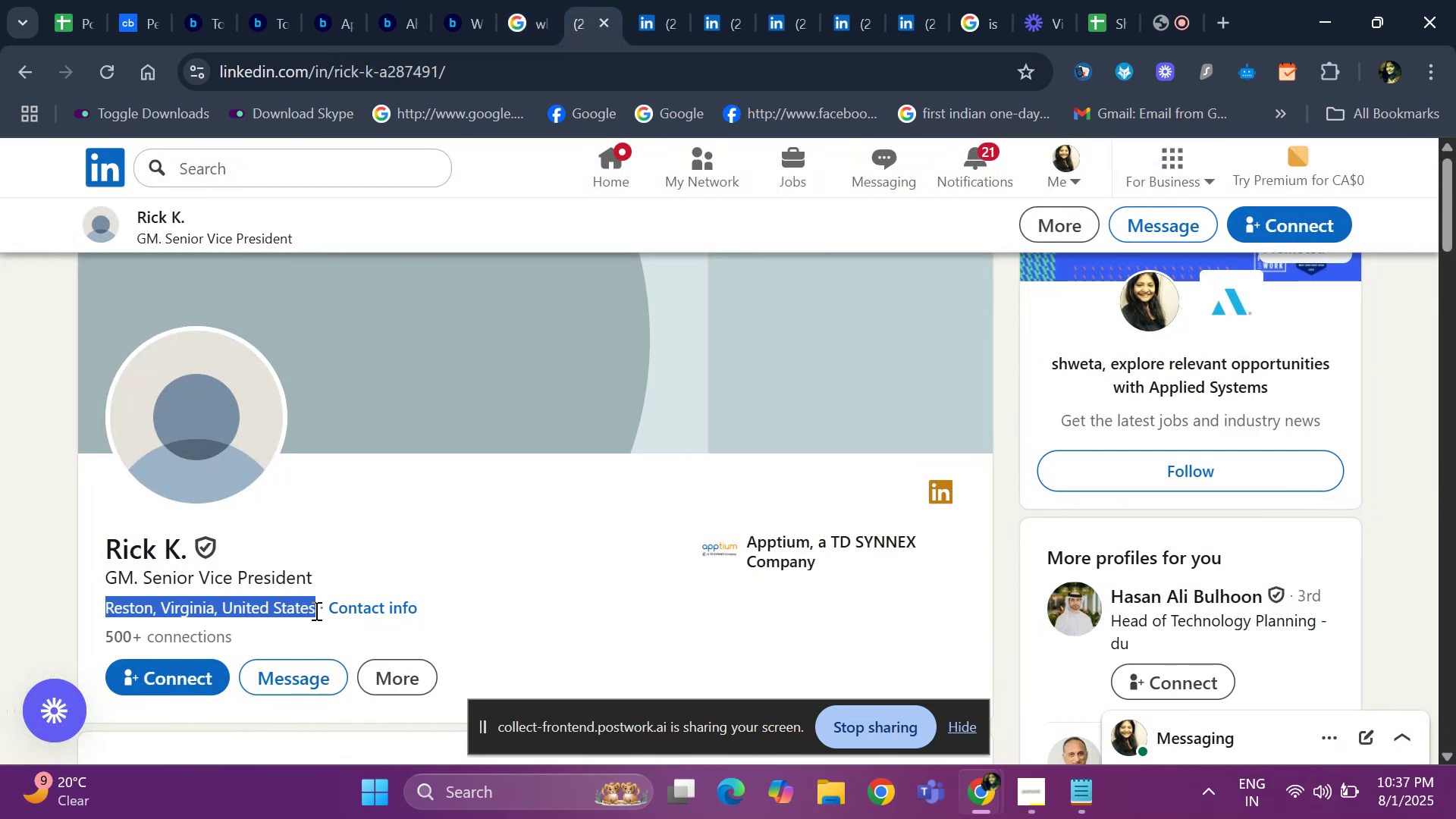 
key(Control+C)
 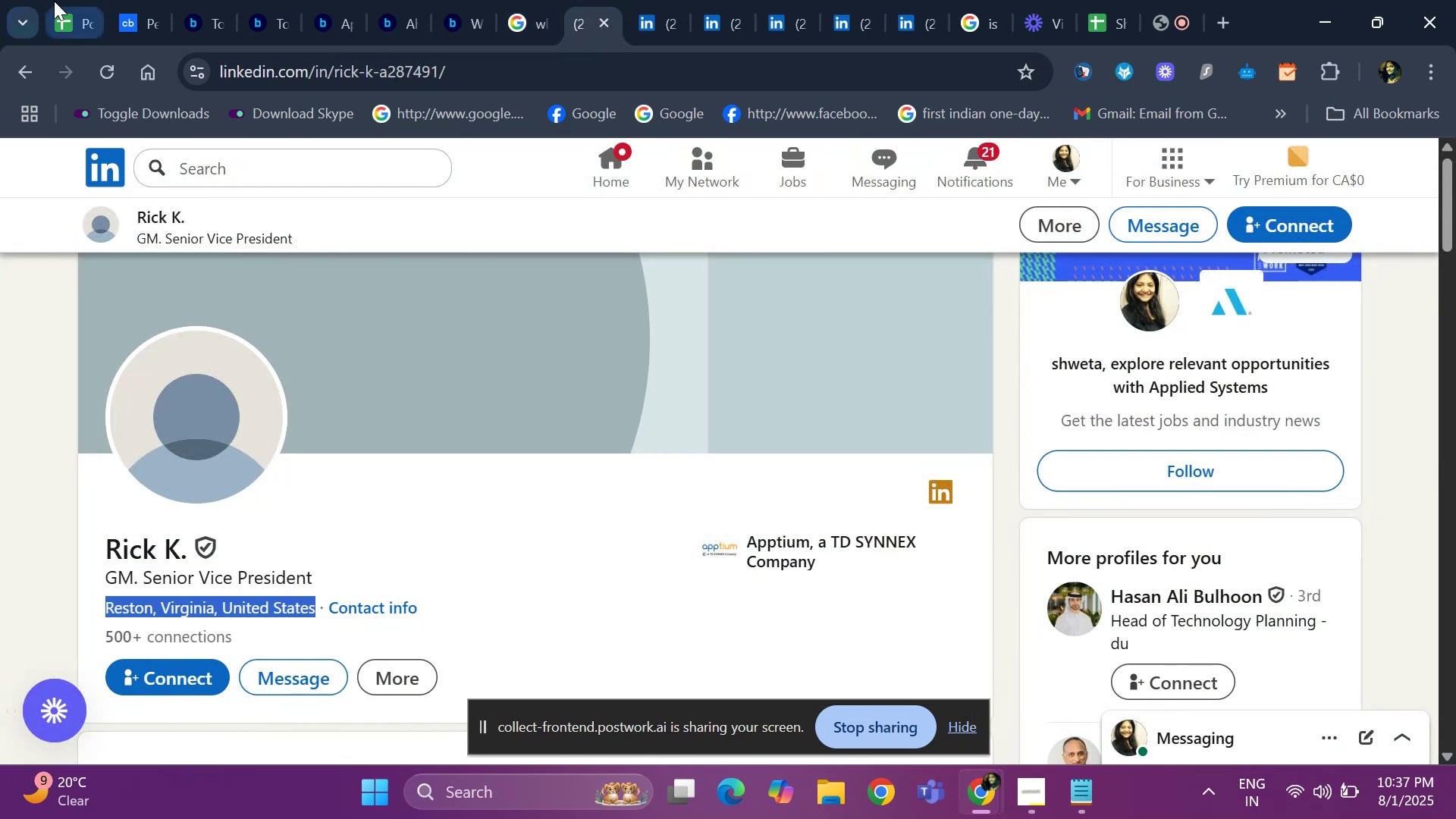 
left_click([58, 23])
 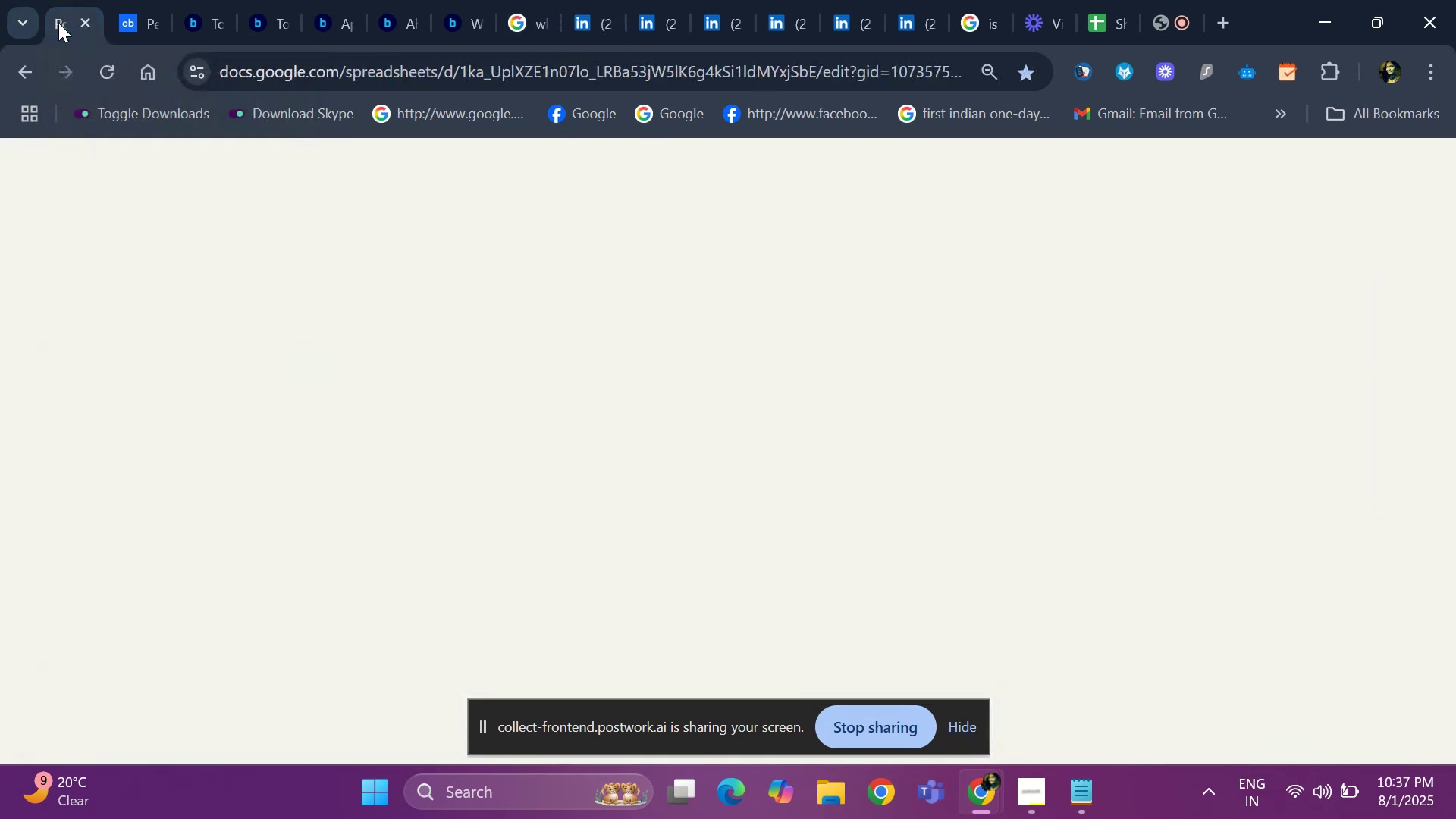 
key(Control+V)
 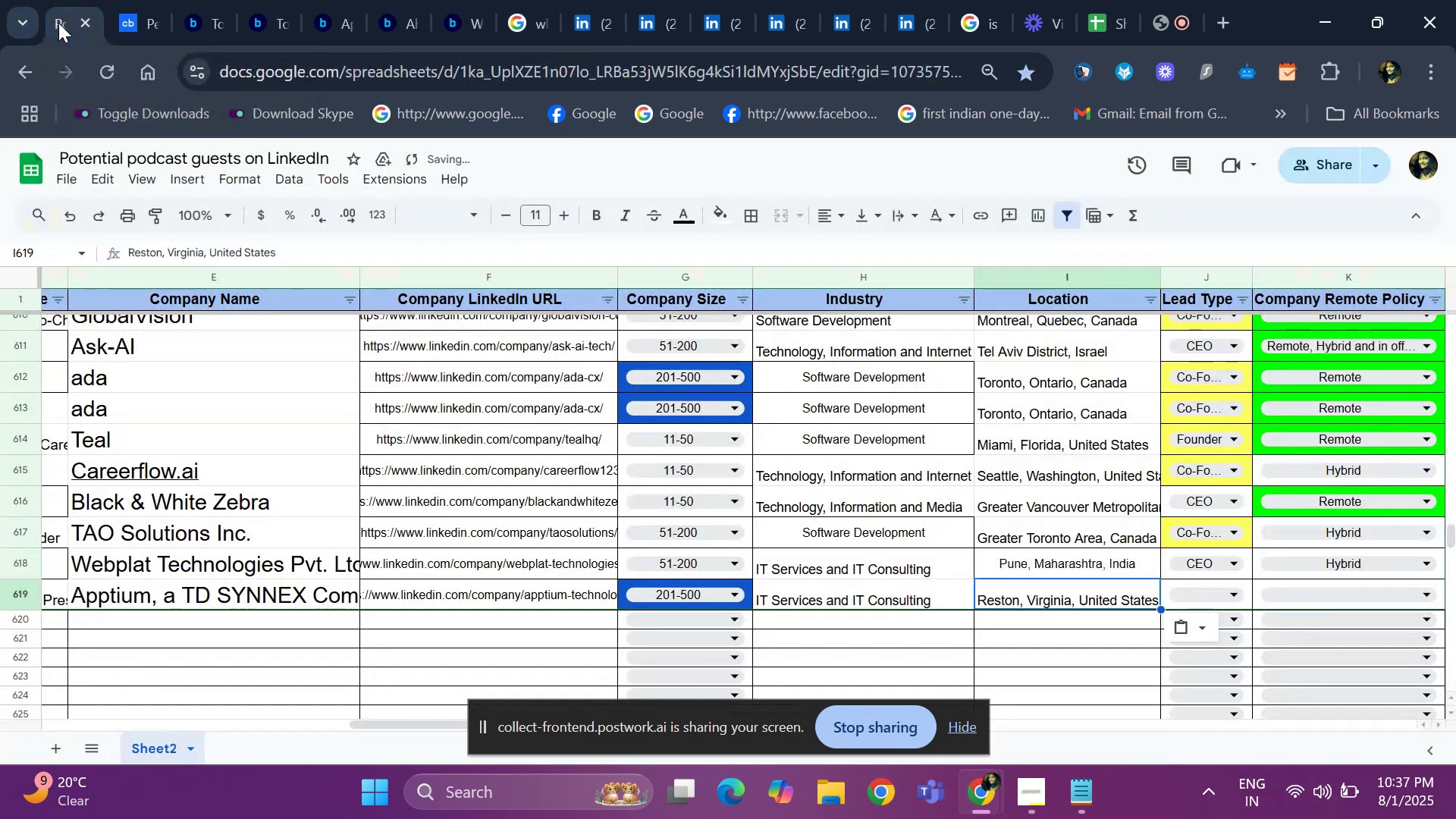 
key(ArrowRight)
 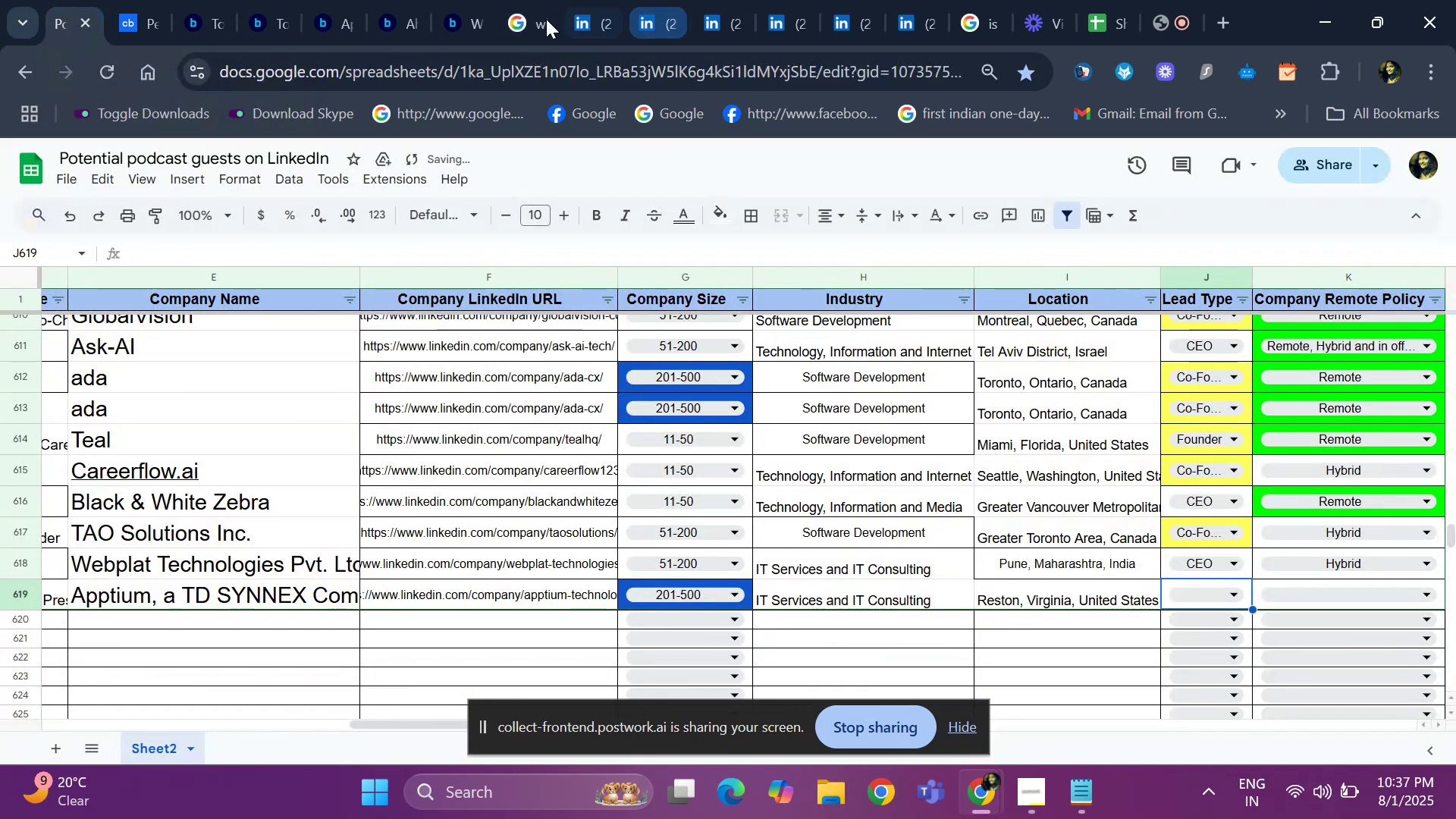 
left_click([513, 25])
 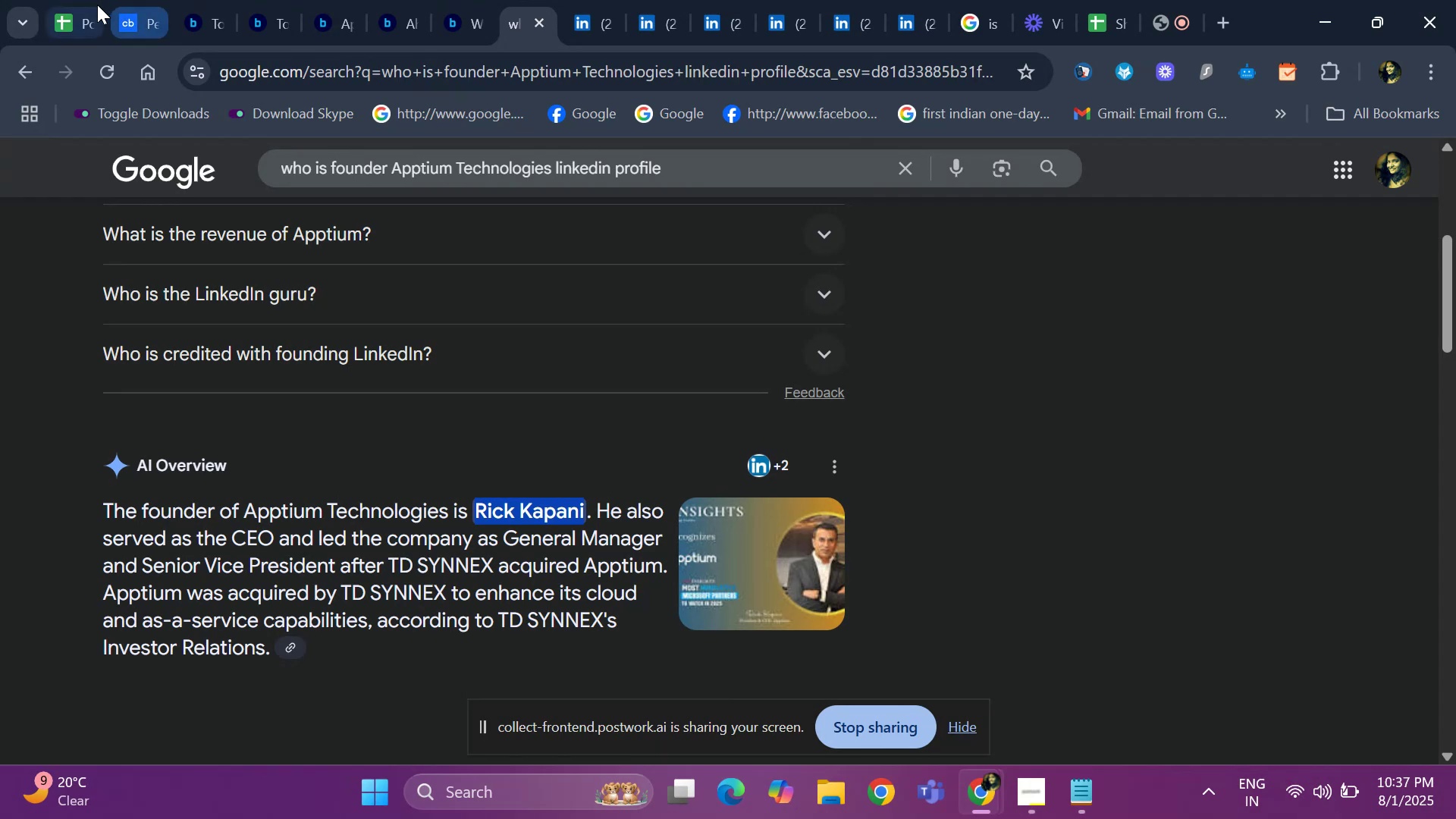 
left_click([70, 7])
 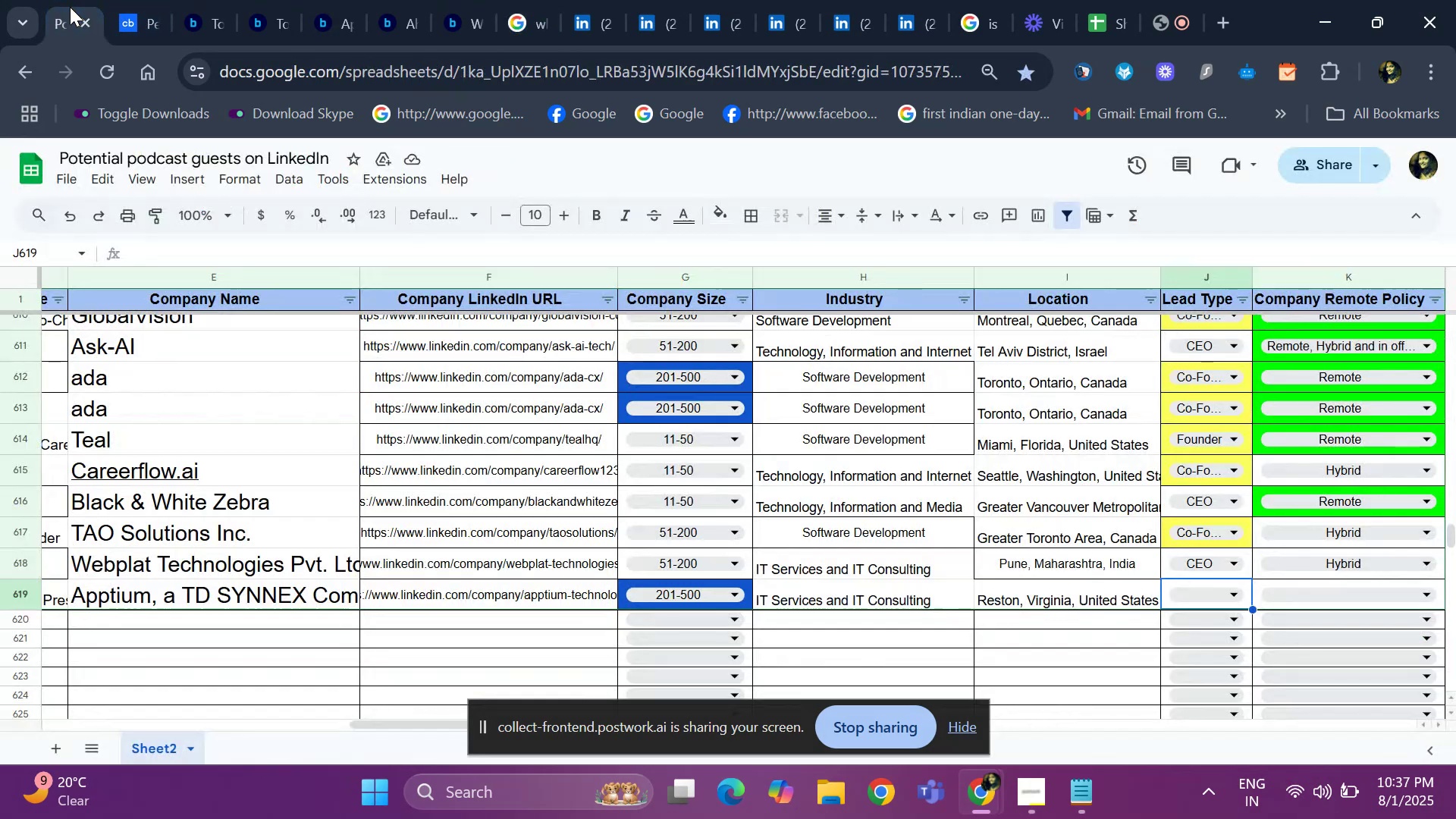 
key(Enter)
 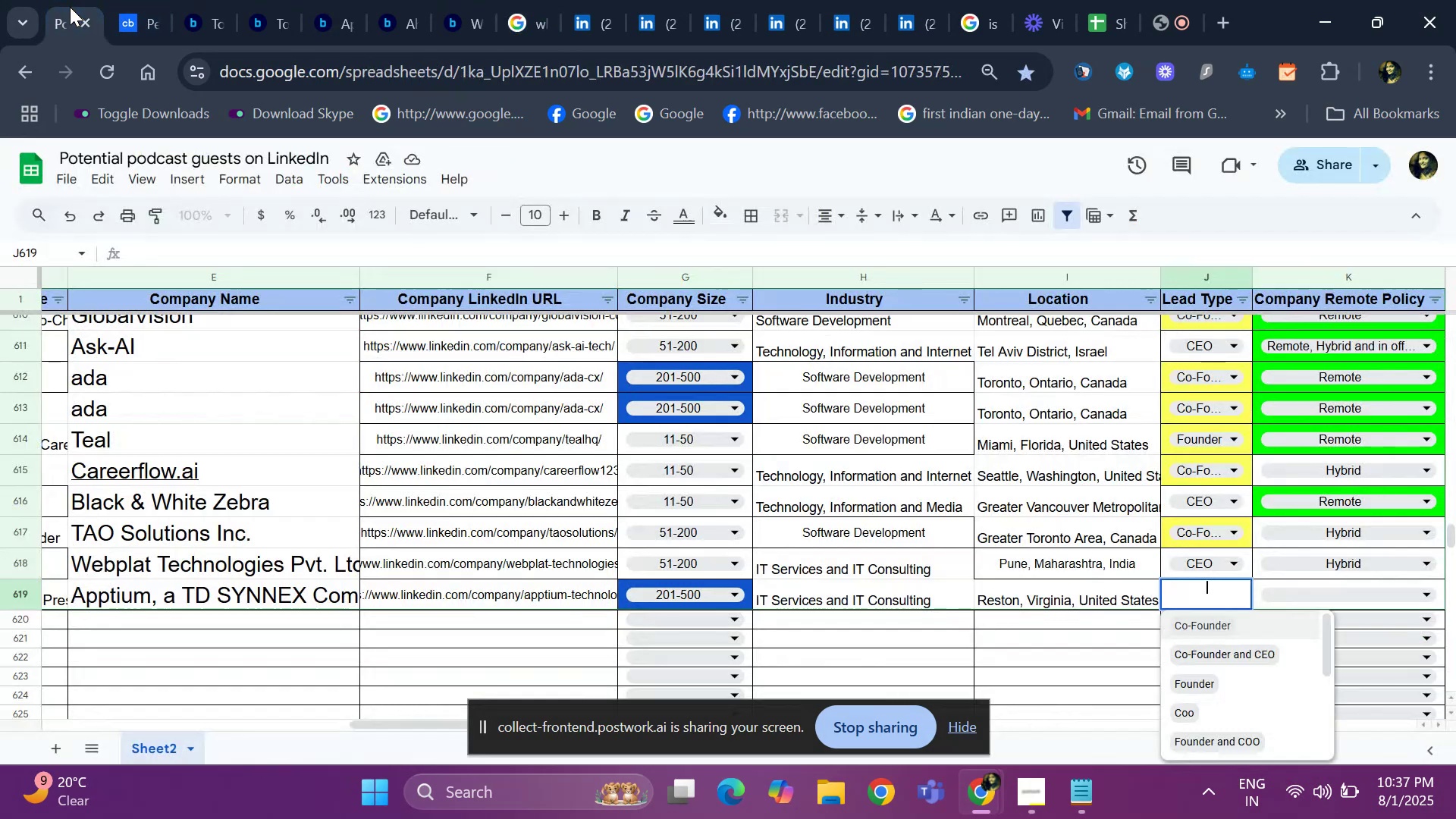 
key(ArrowDown)
 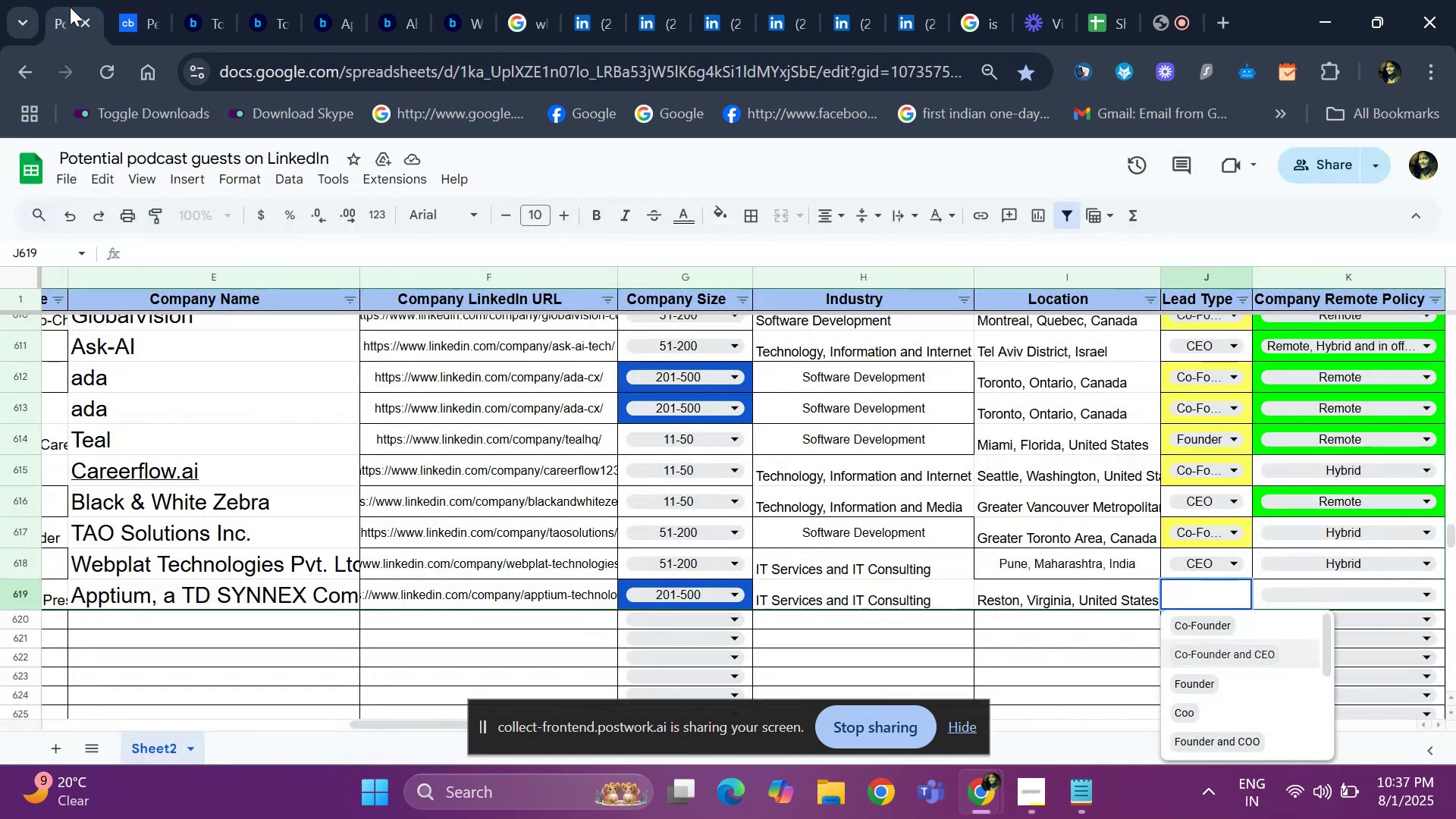 
key(ArrowDown)
 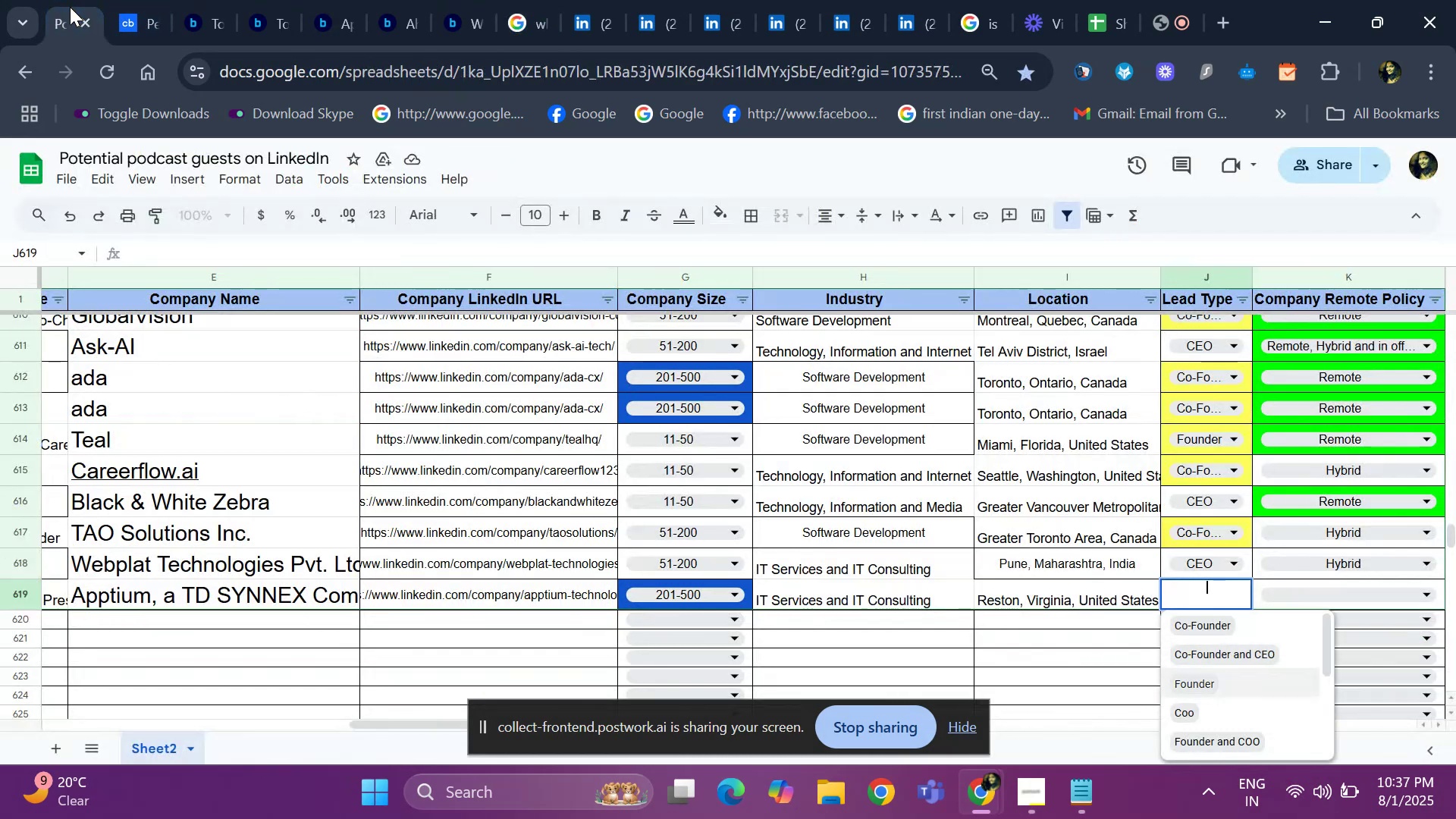 
key(Enter)
 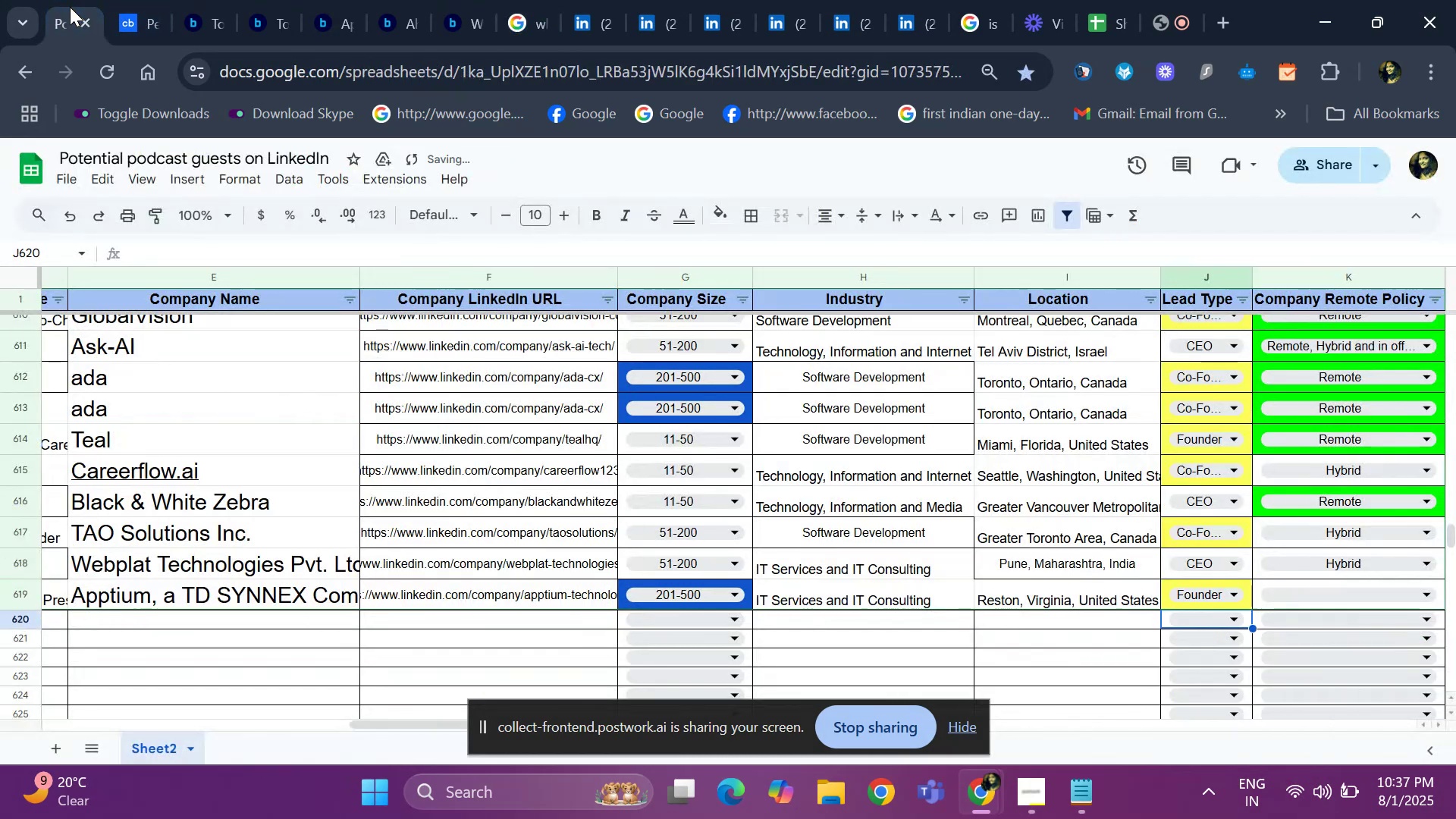 
key(ArrowUp)
 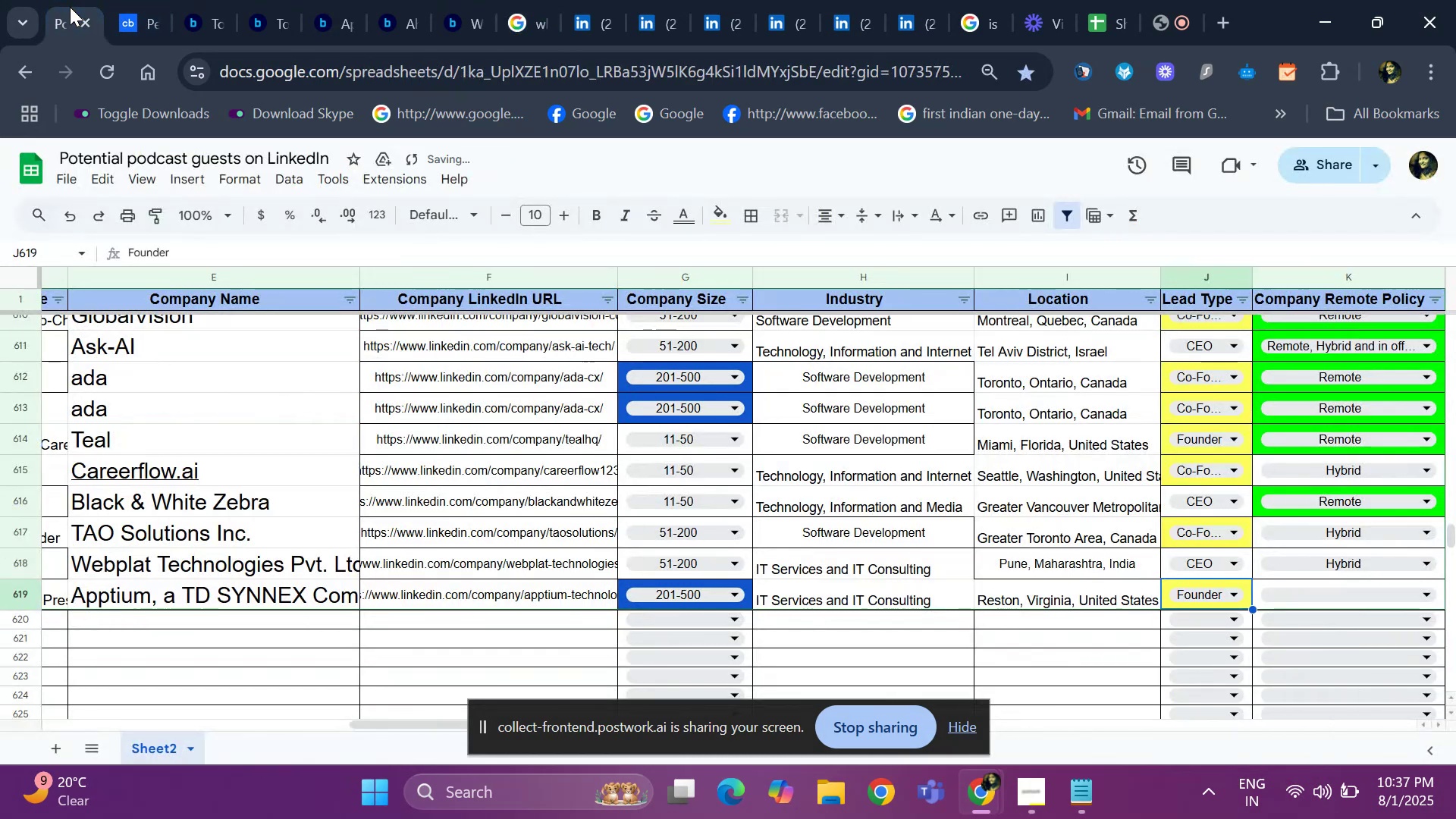 
key(ArrowRight)
 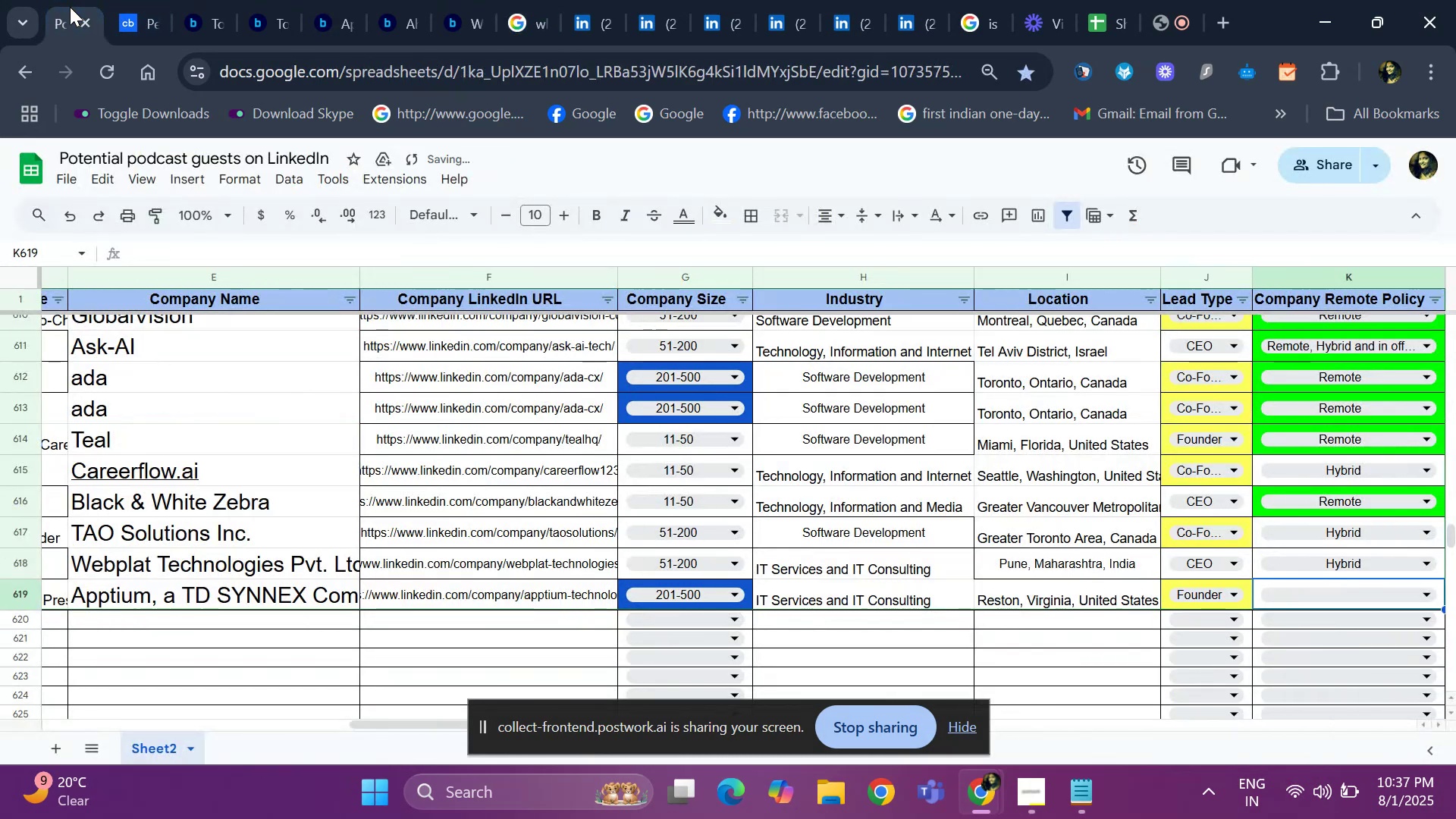 
key(ArrowLeft)
 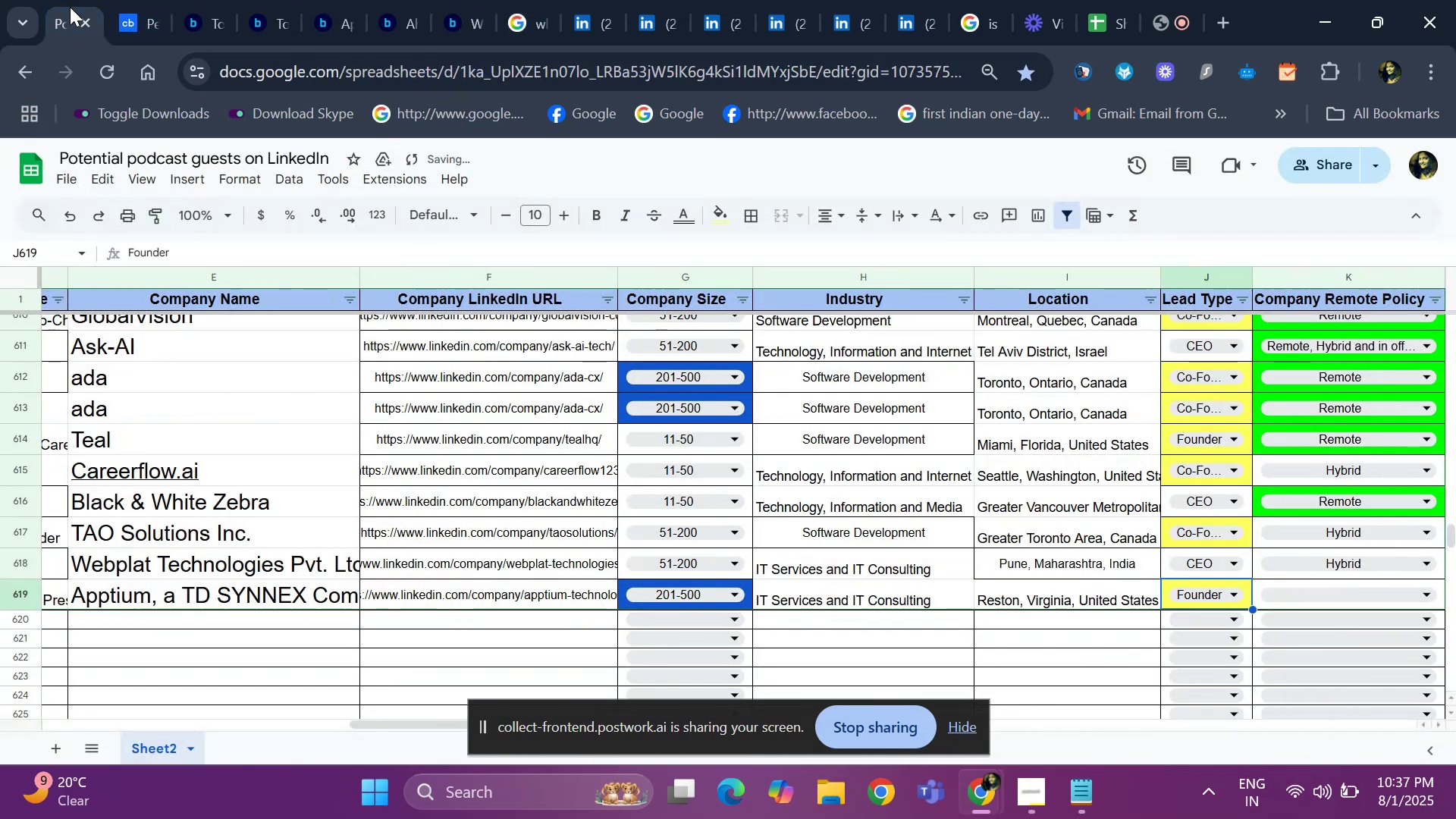 
key(ArrowLeft)
 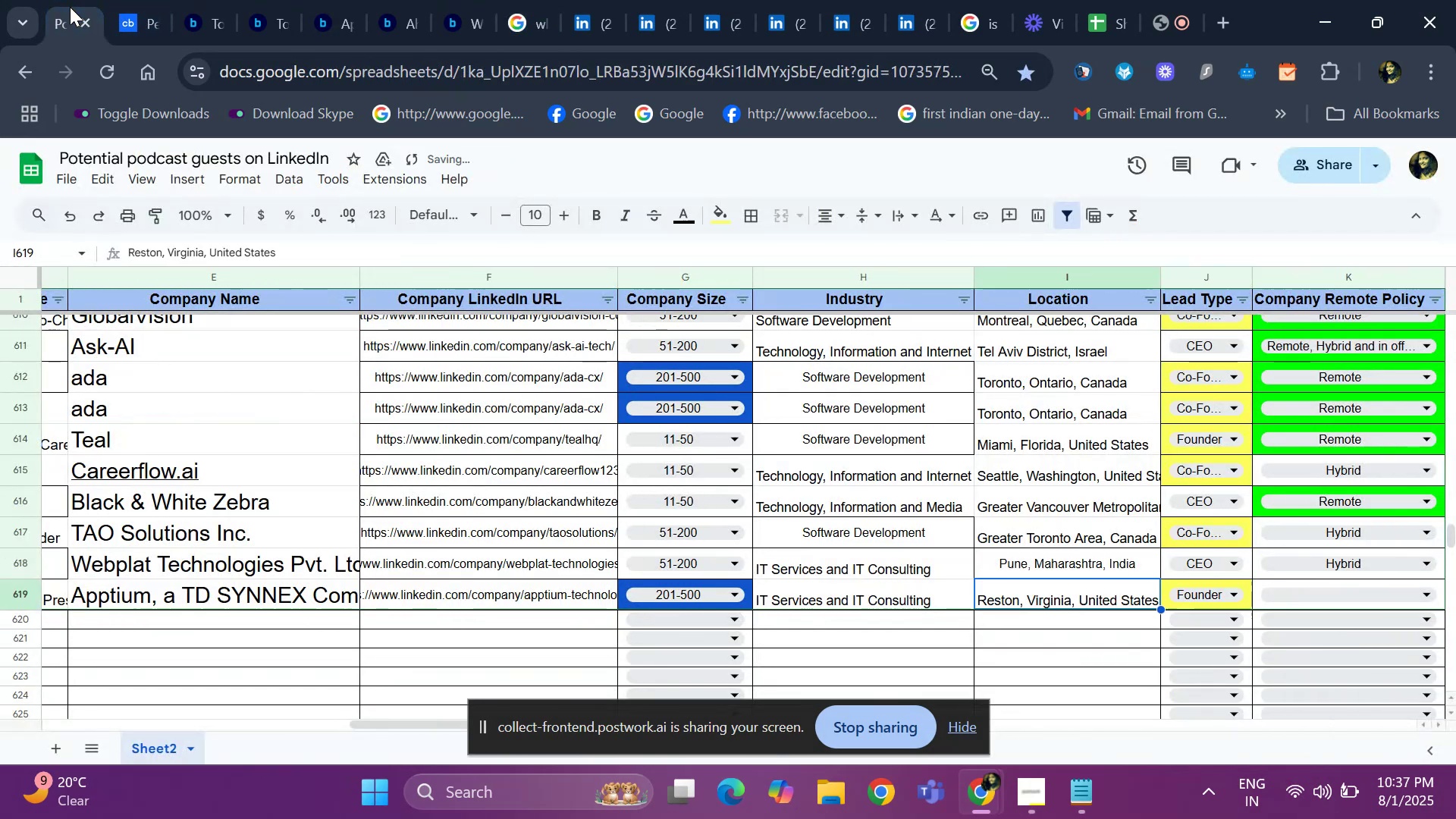 
key(ArrowLeft)
 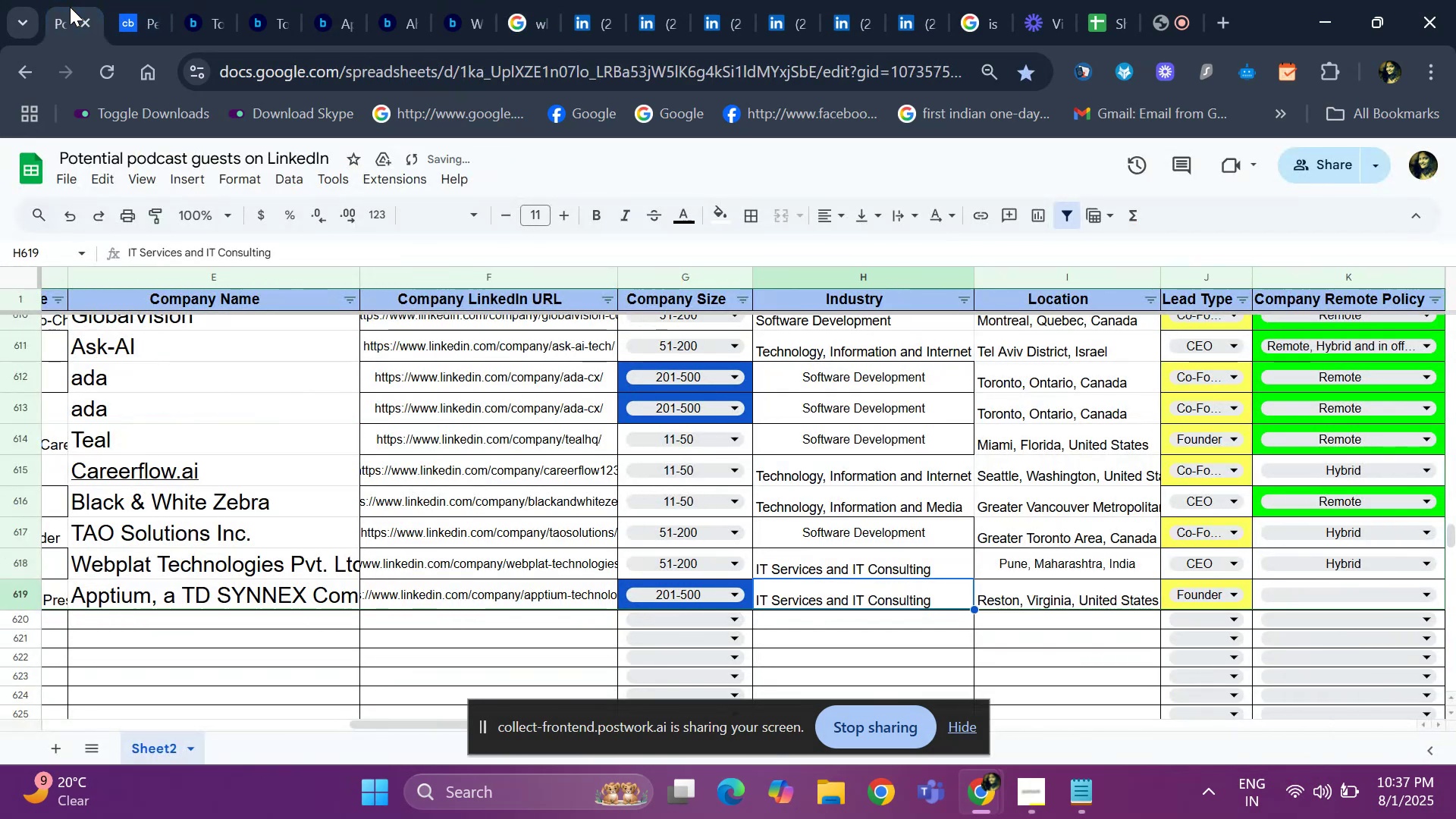 
key(ArrowLeft)
 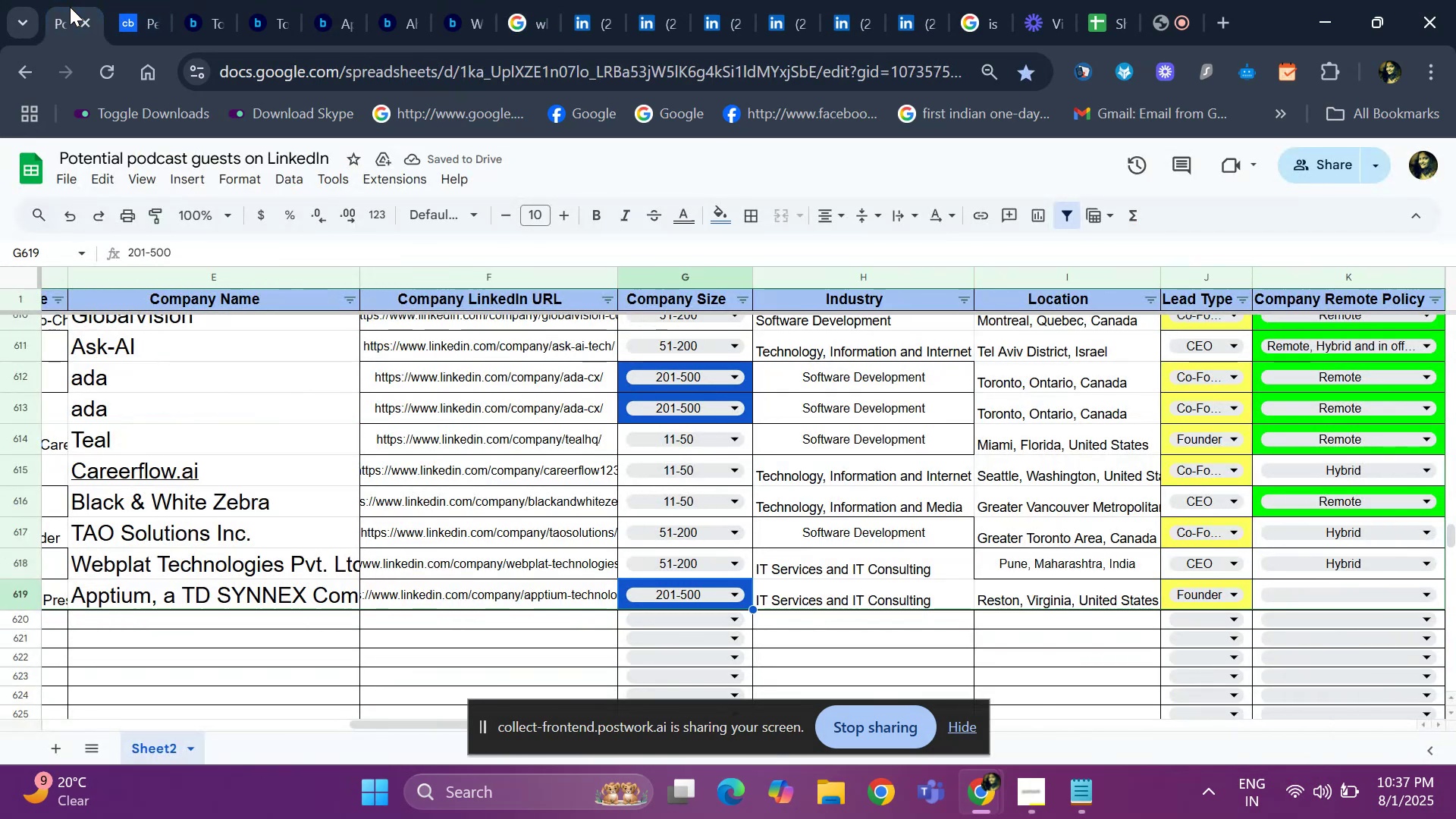 
key(ArrowLeft)
 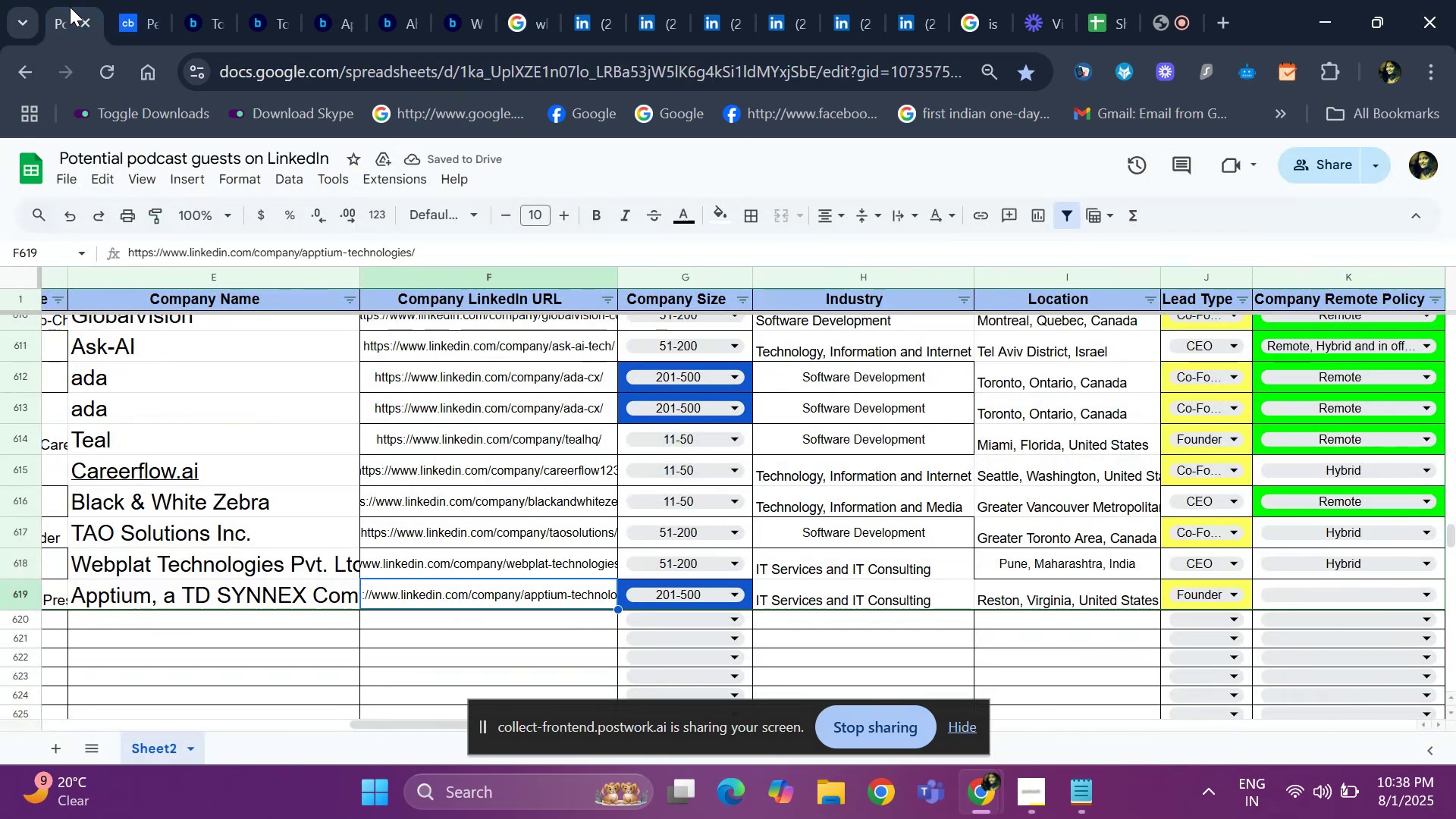 
key(ArrowRight)
 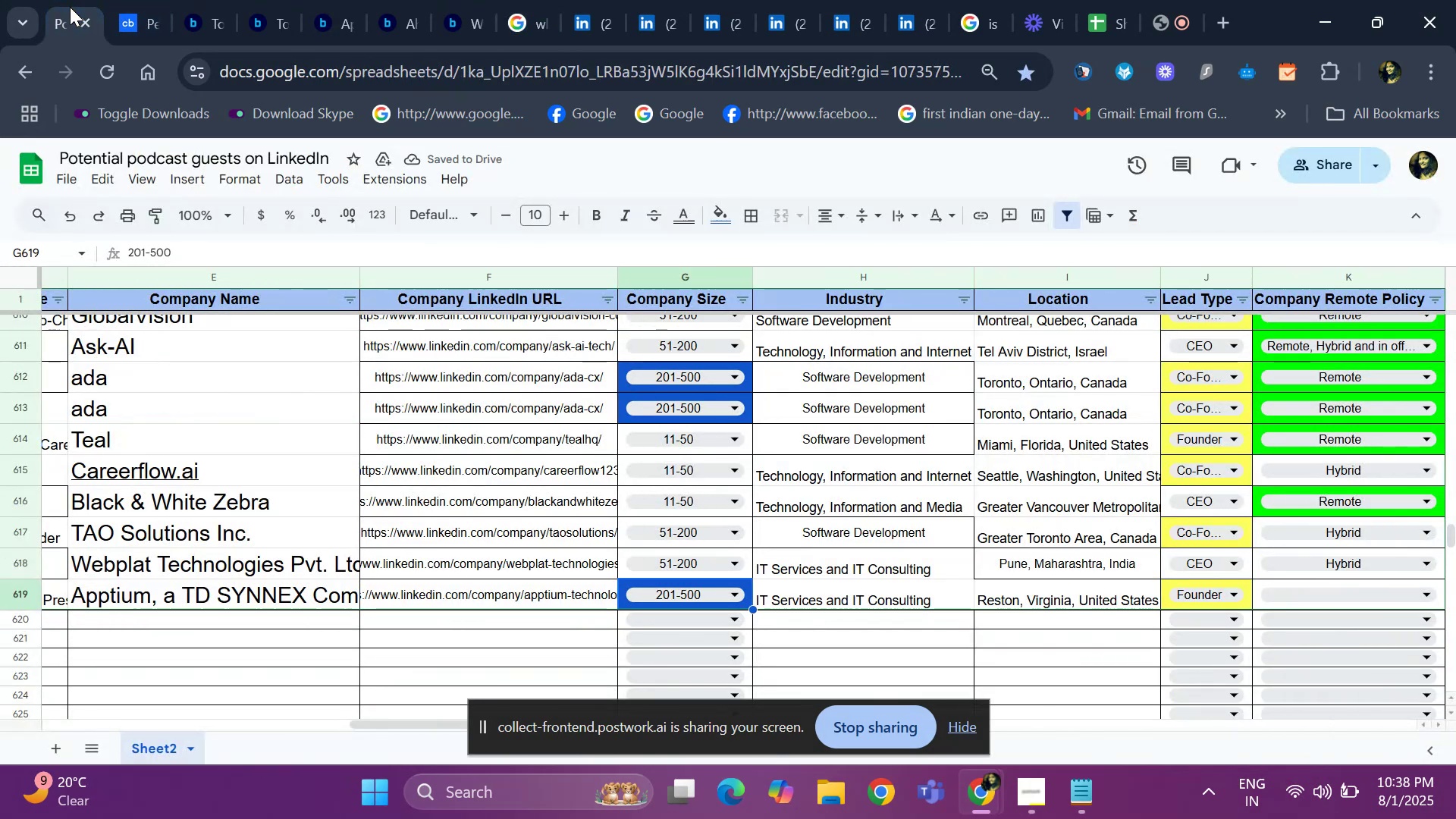 
key(ArrowLeft)
 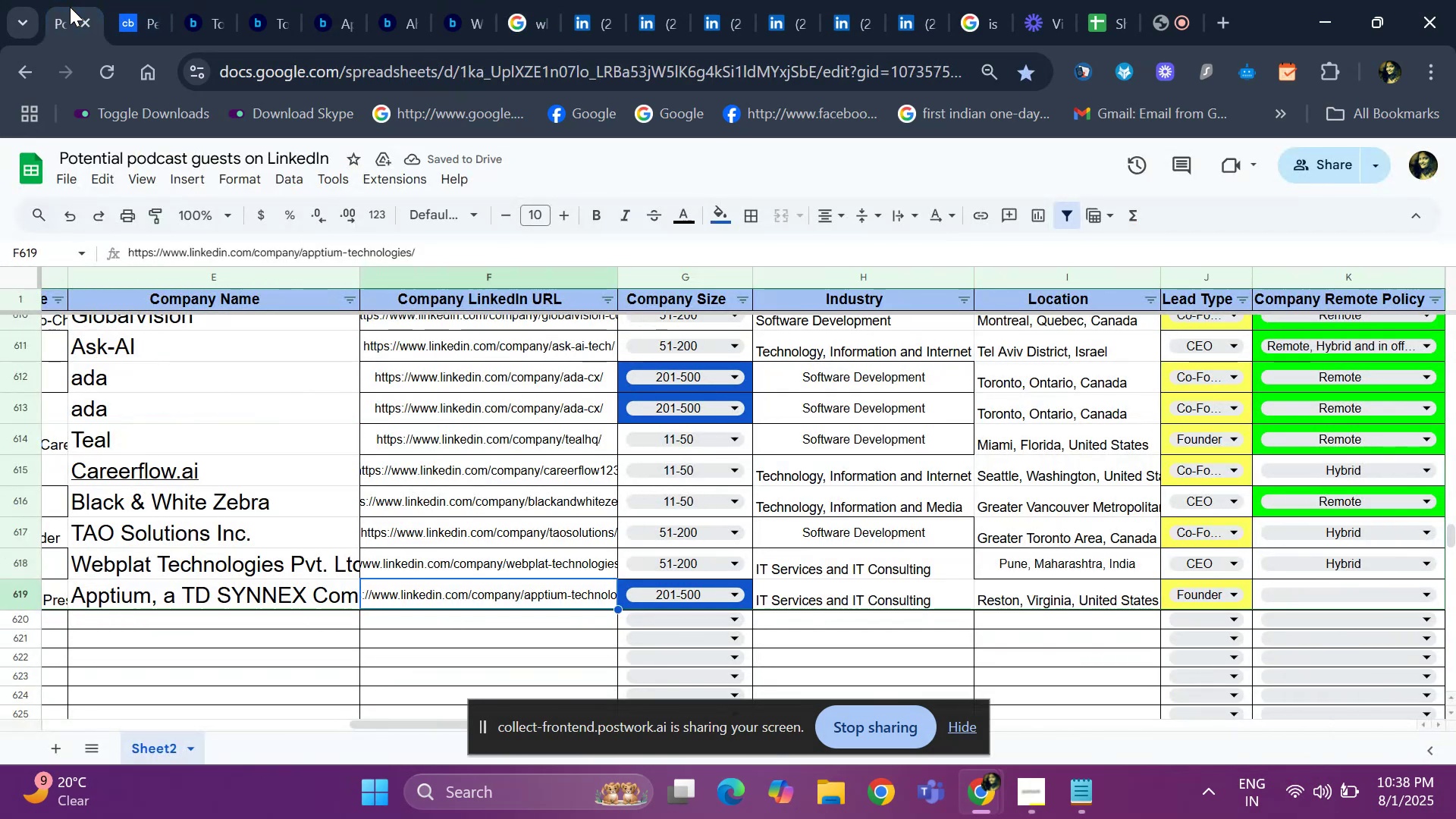 
key(ArrowLeft)
 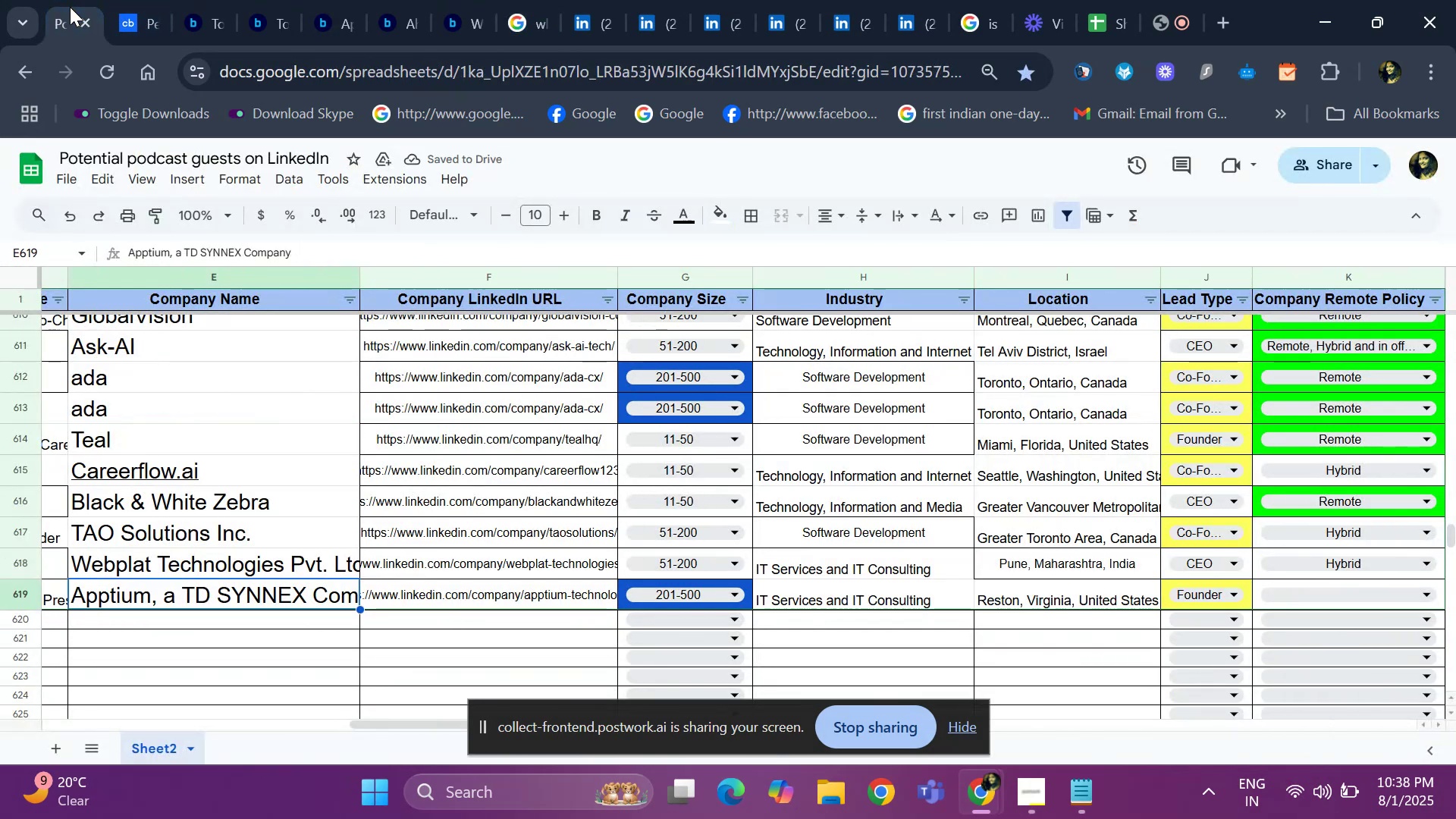 
key(ArrowLeft)
 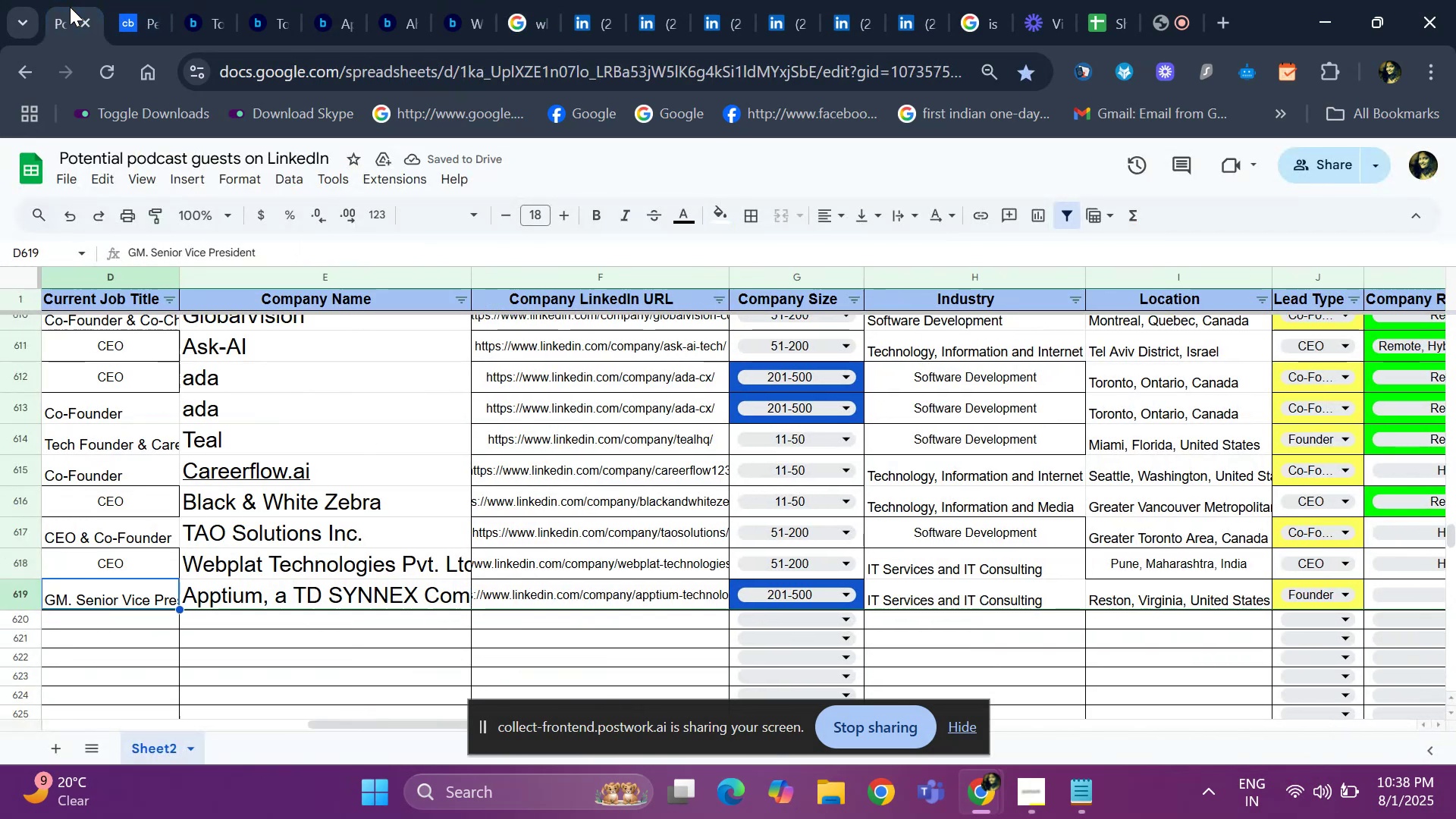 
key(ArrowRight)
 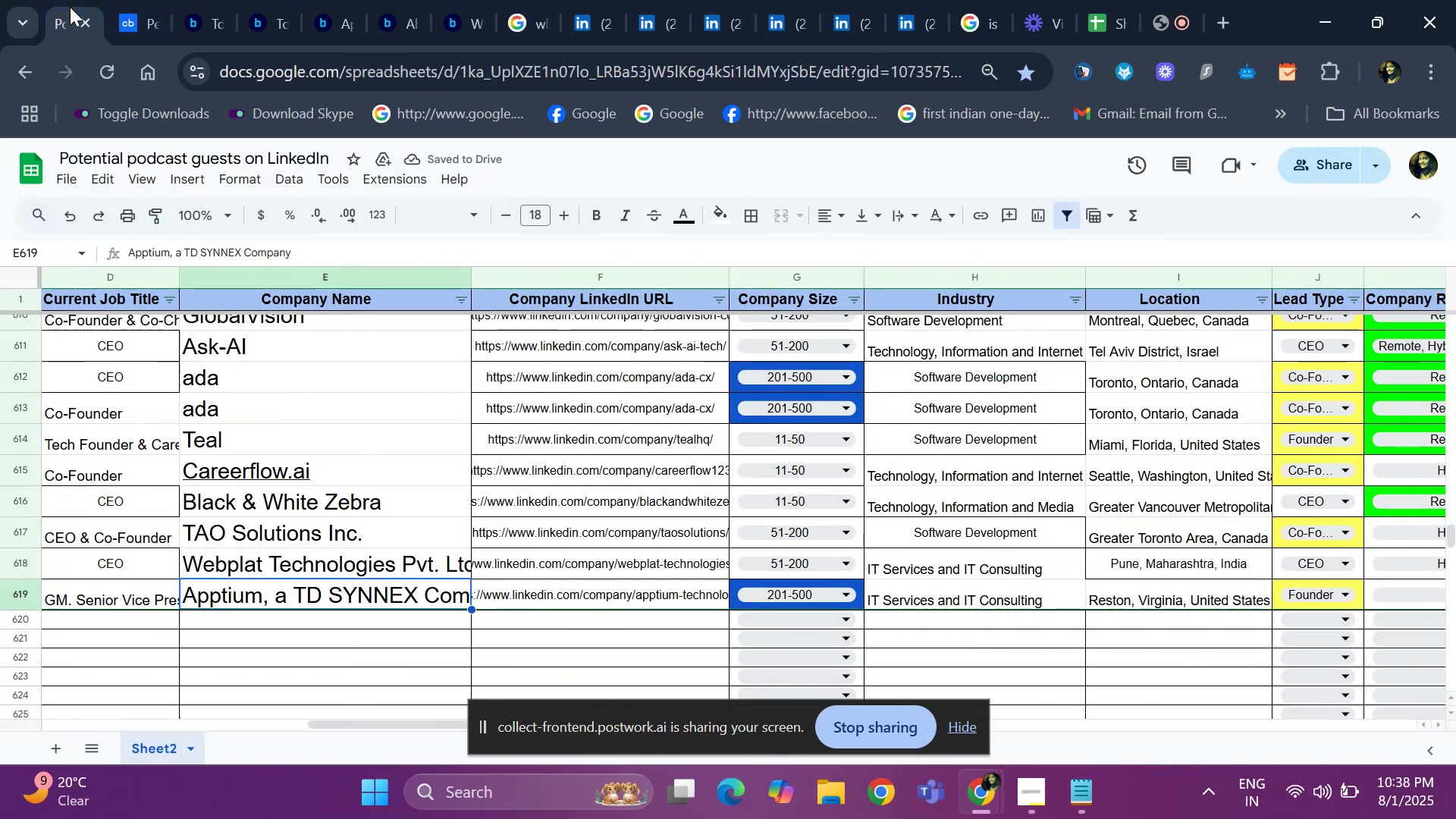 
key(Control+C)
 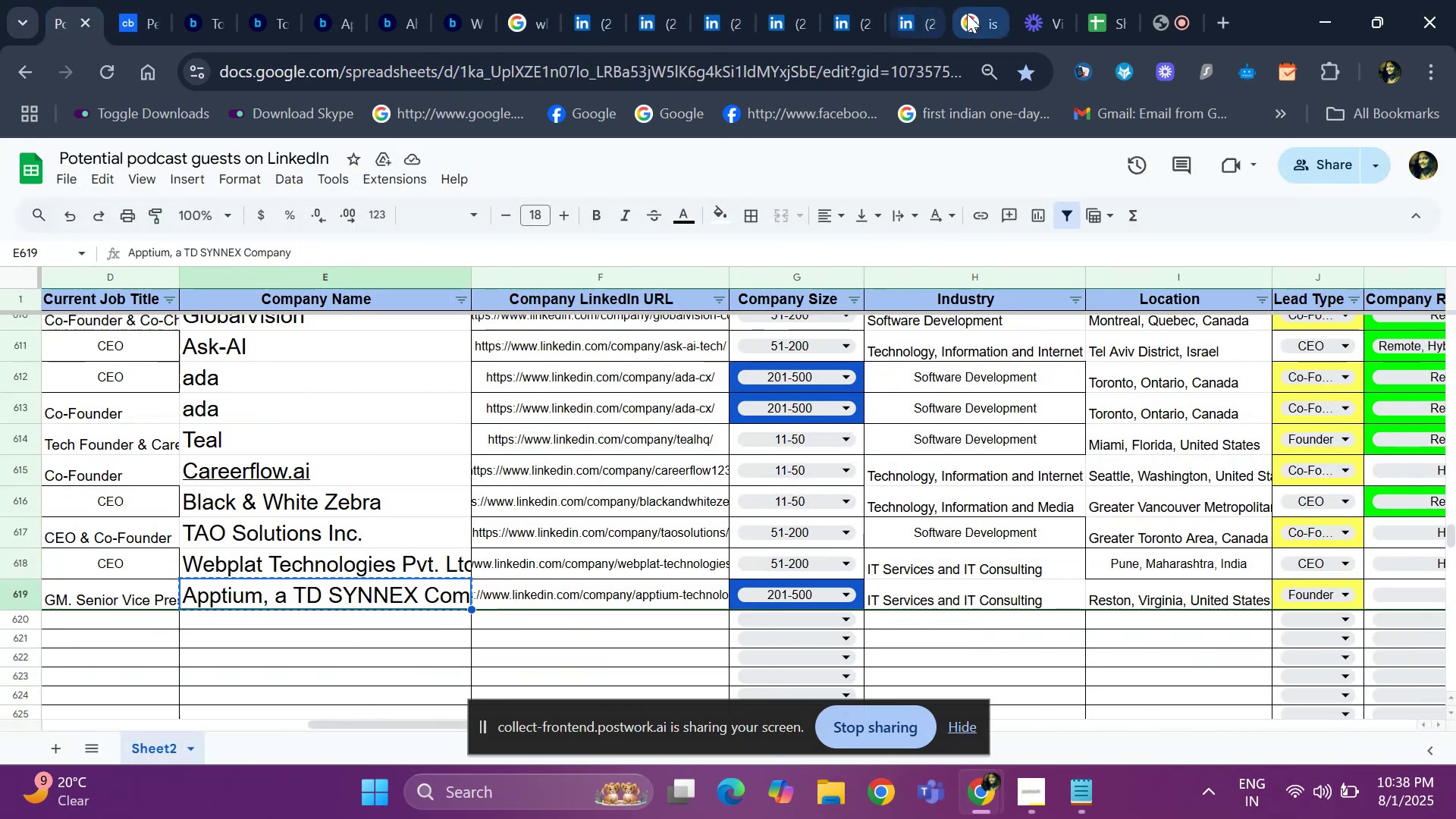 
left_click([968, 14])
 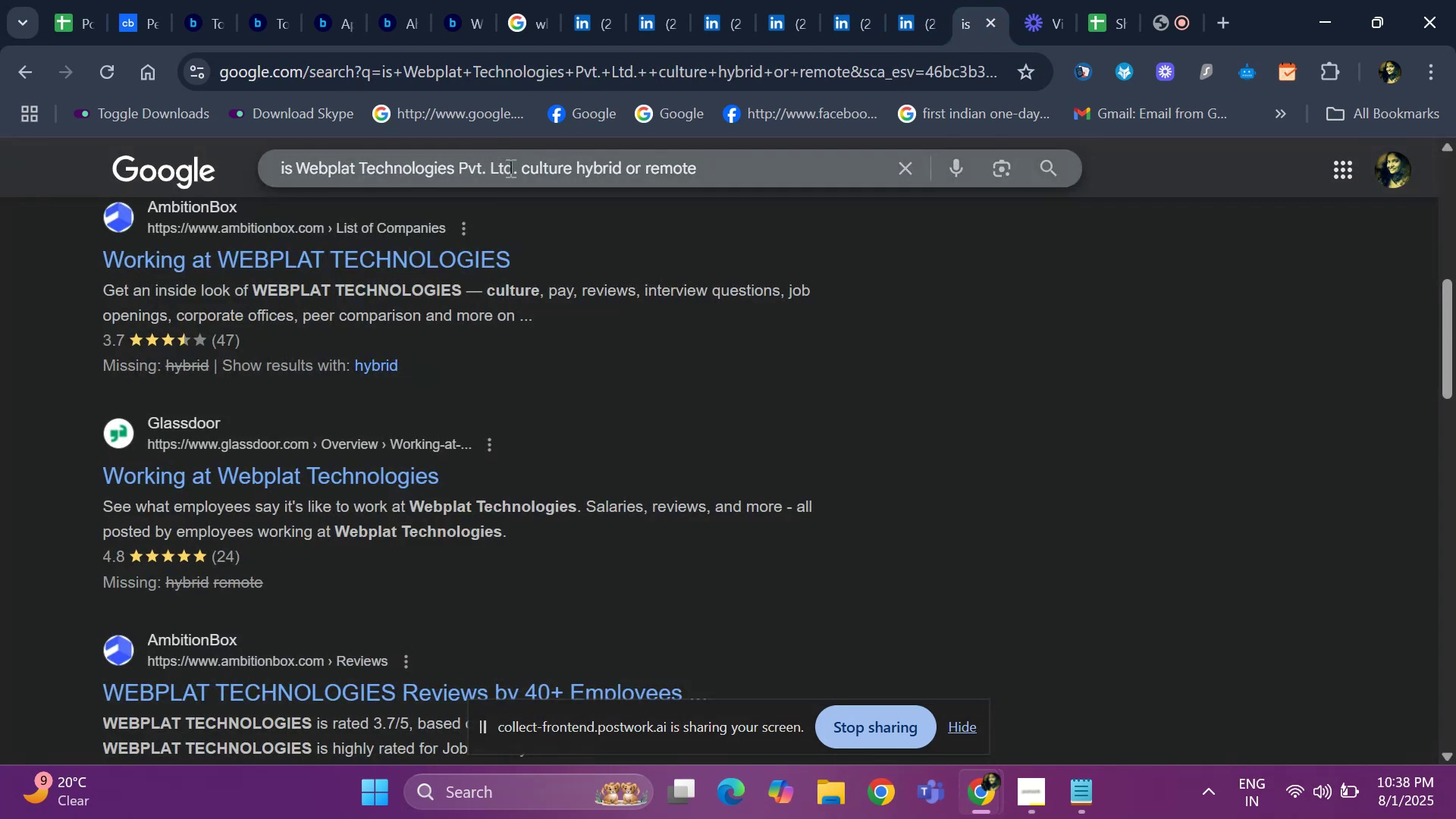 
left_click([513, 168])
 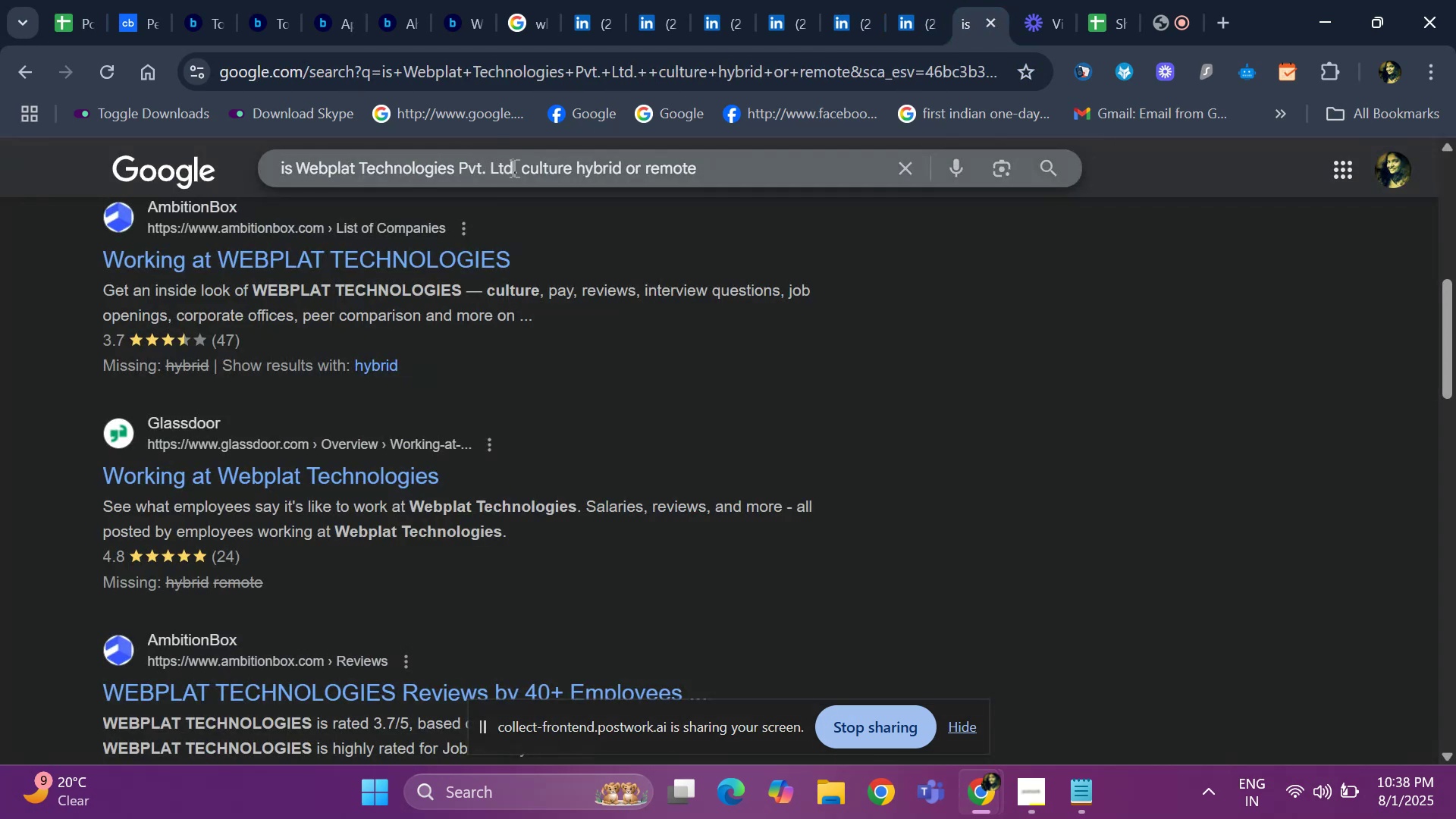 
key(ArrowRight)
 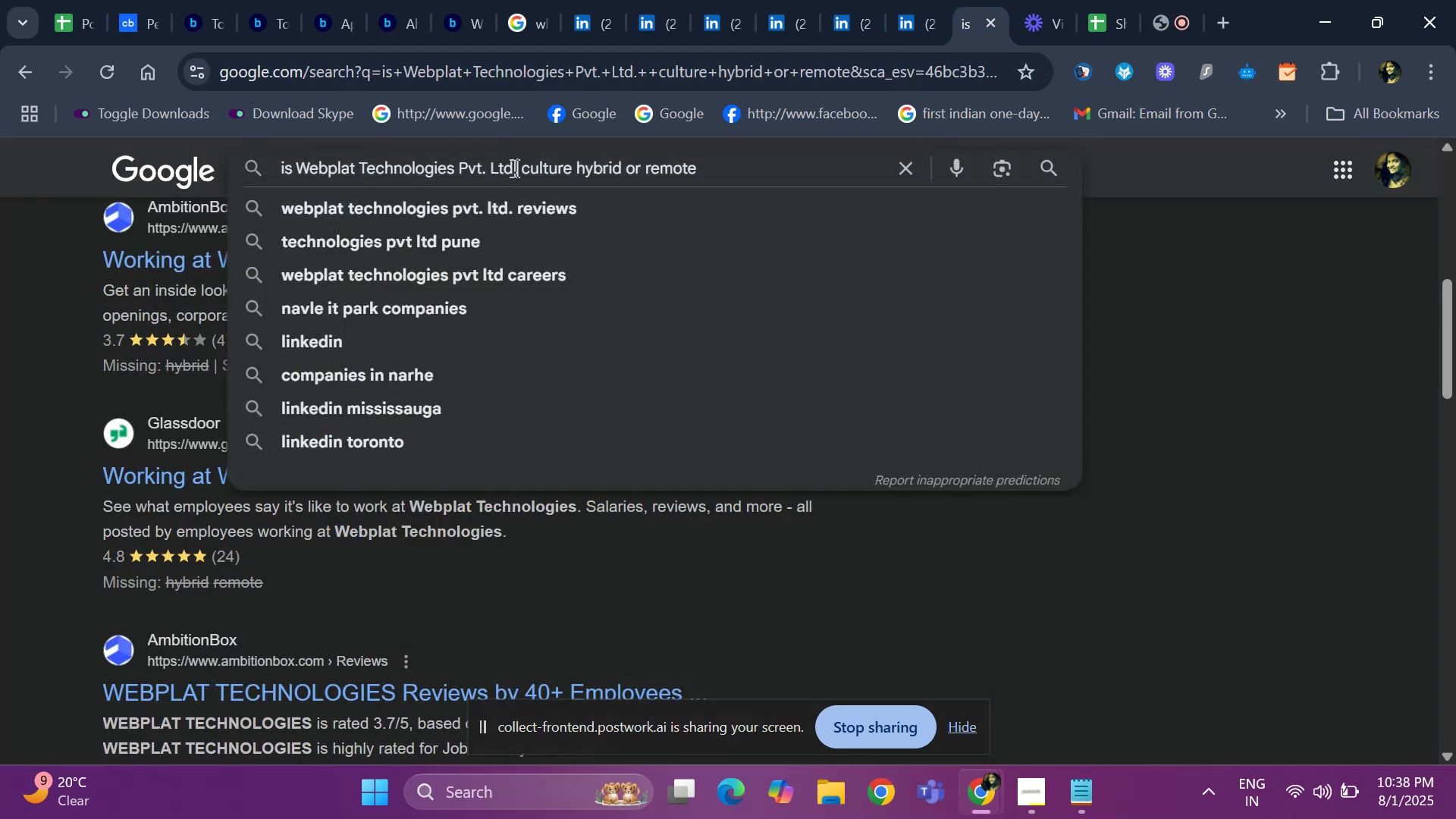 
hold_key(key=Backspace, duration=1.21)
 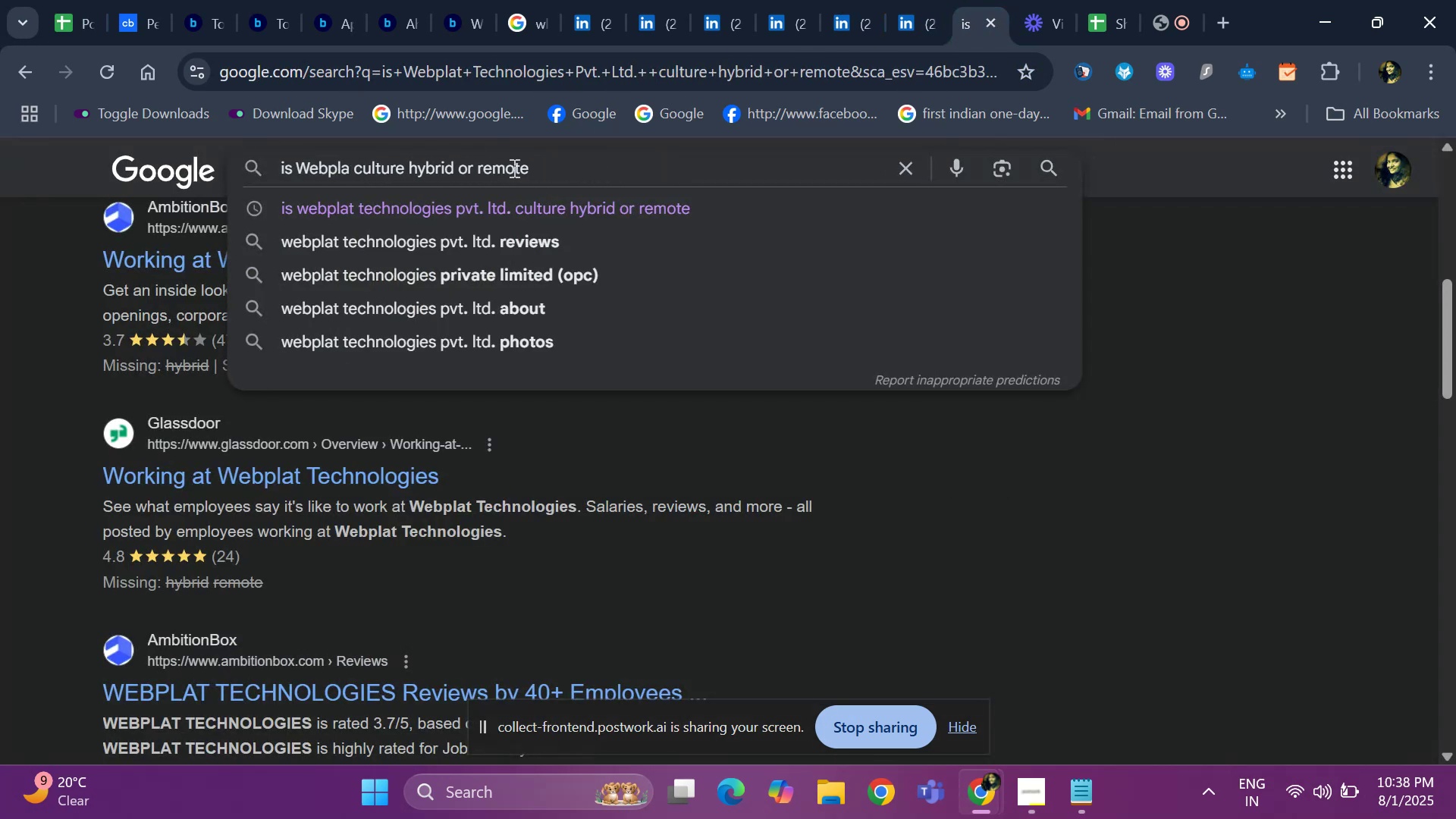 
key(Backspace)
 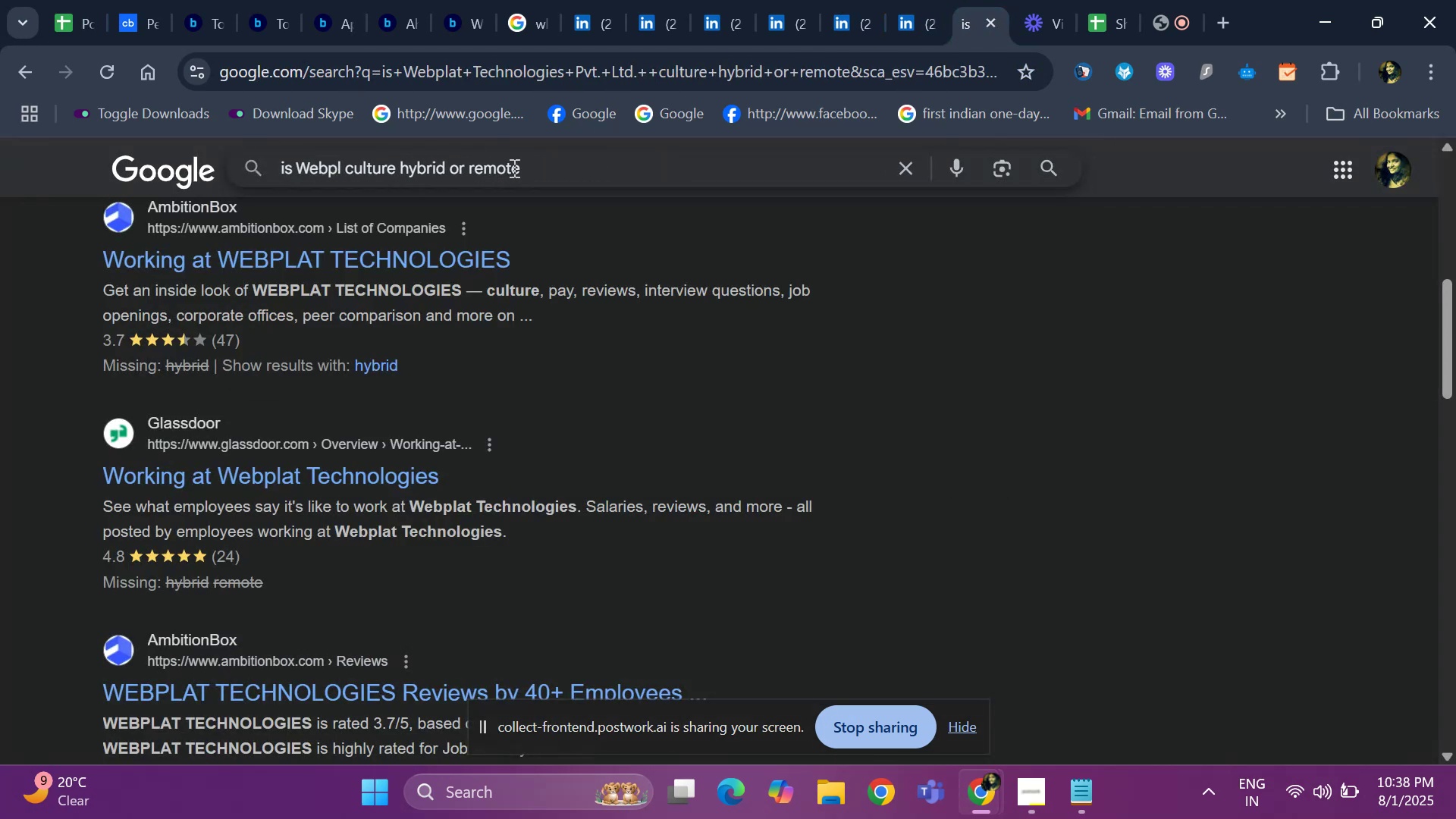 
key(Backspace)
 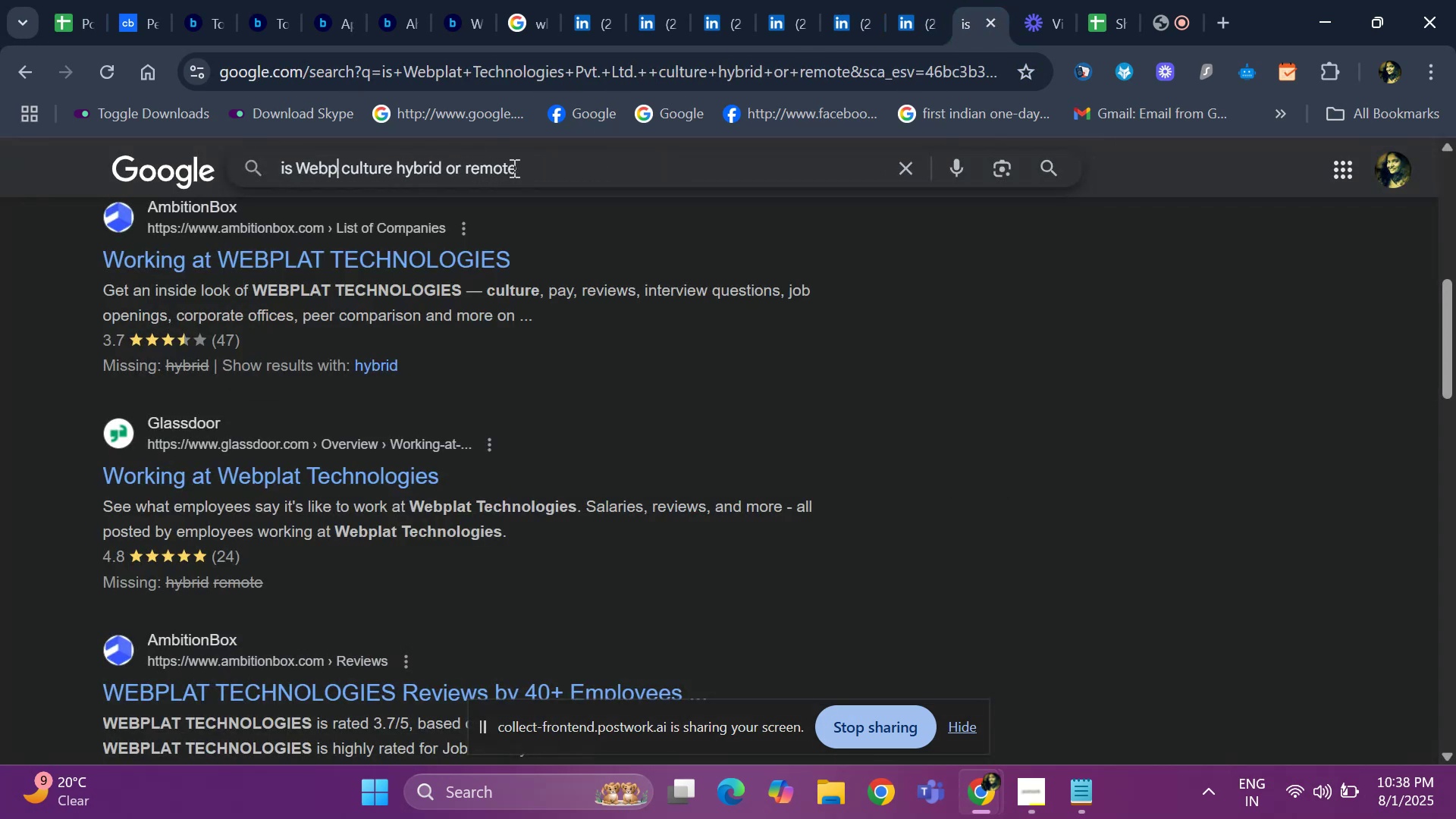 
key(Backspace)
 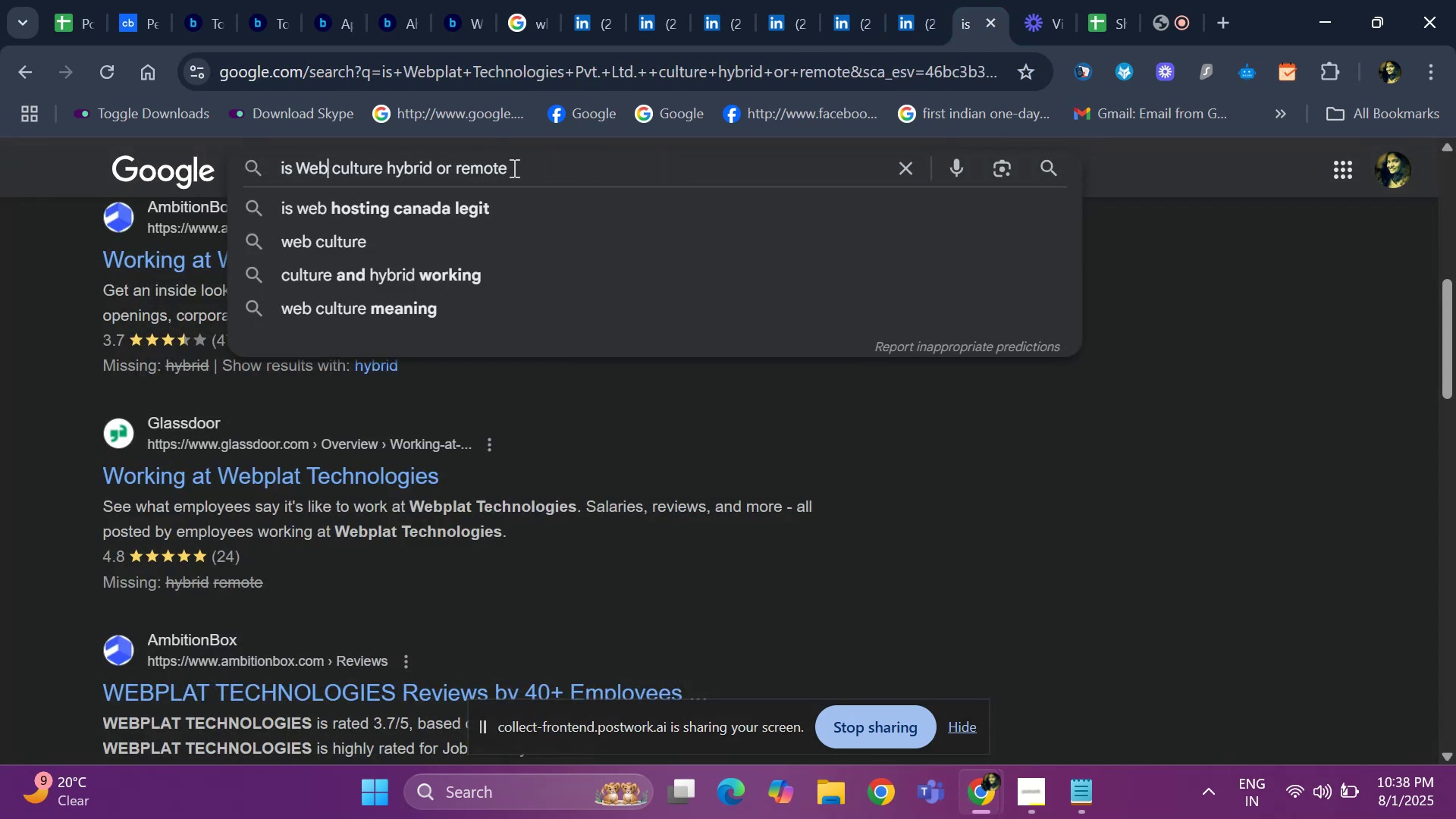 
key(Backspace)
 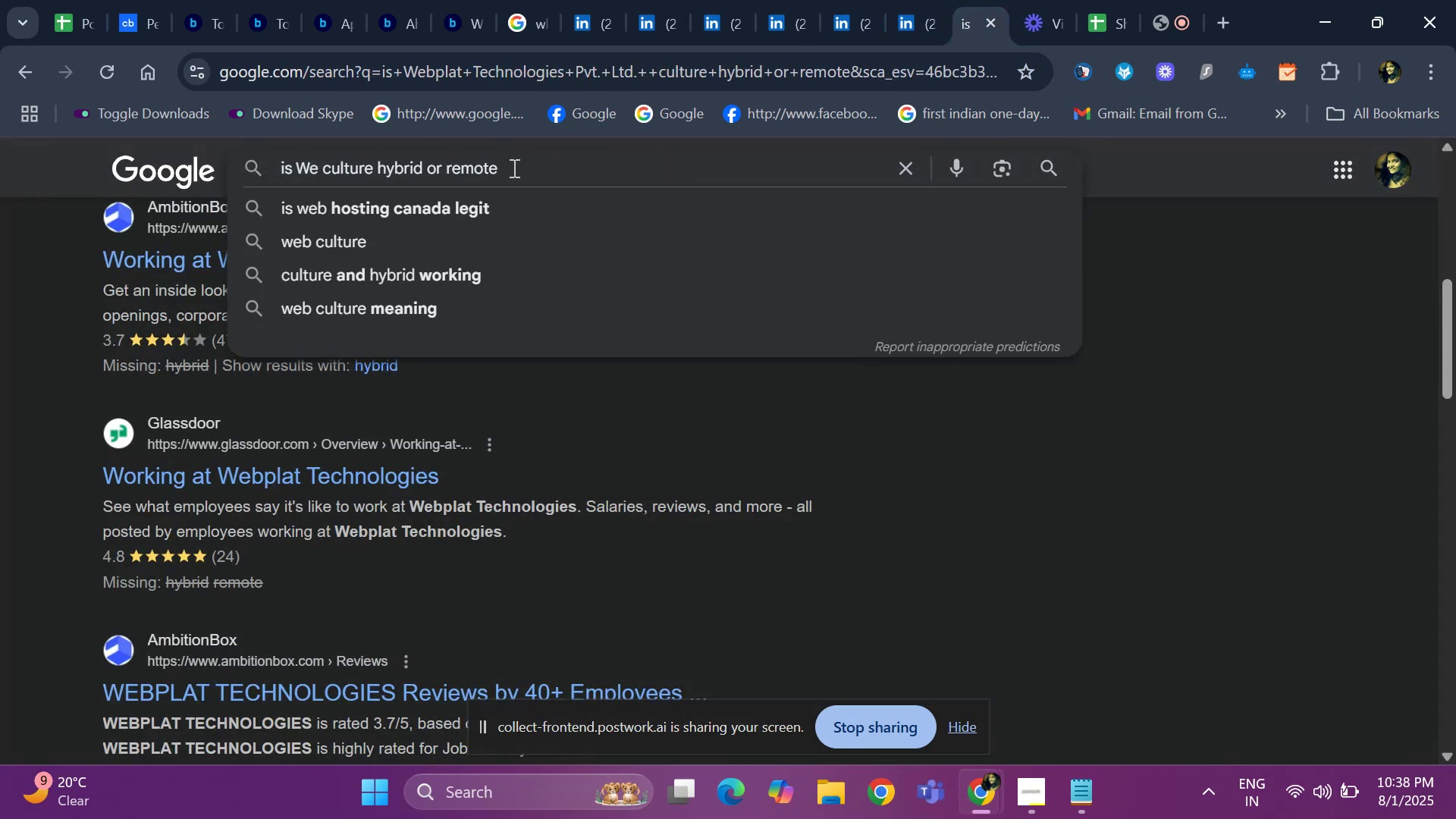 
key(Backspace)
 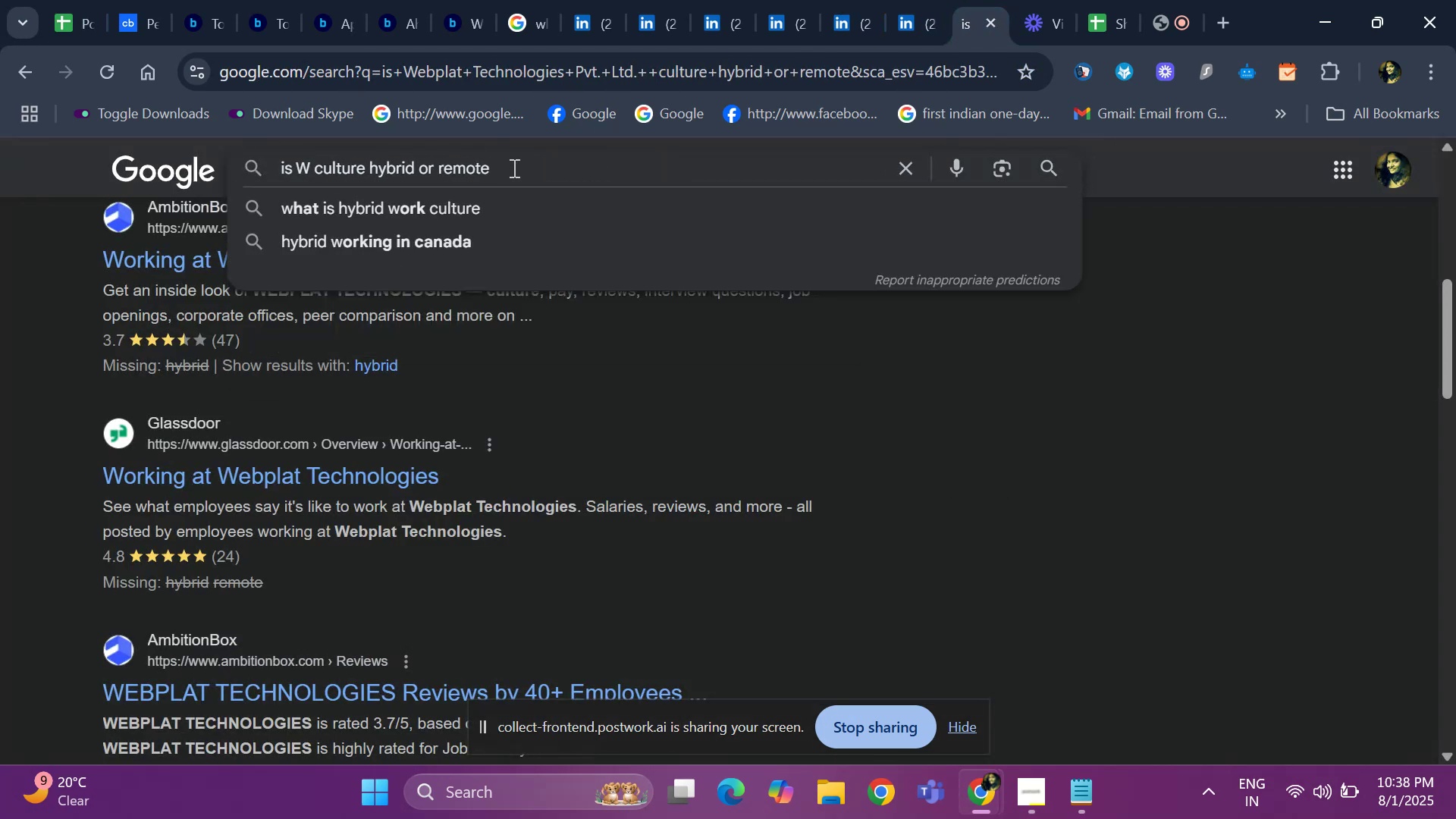 
key(Backspace)
 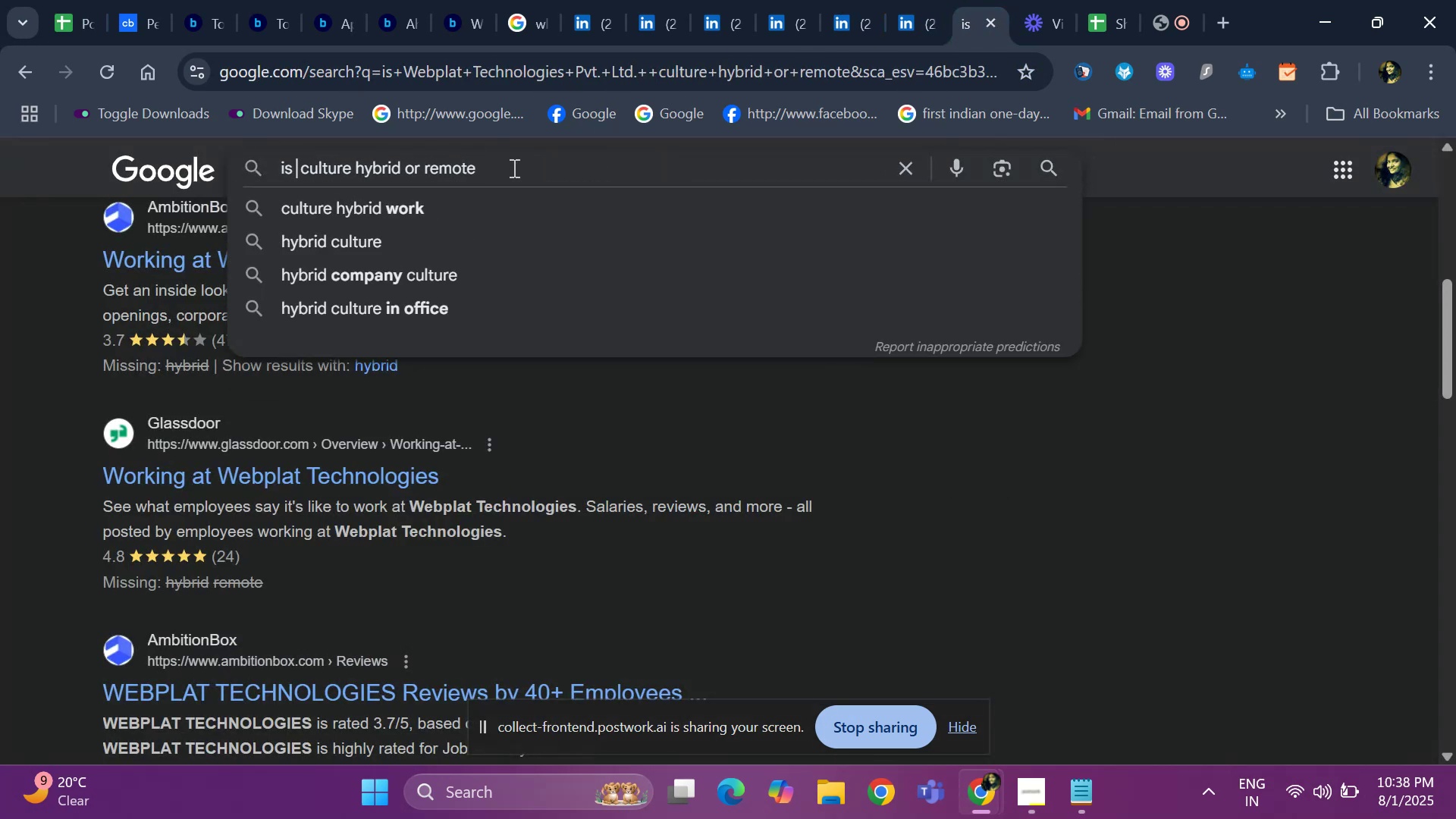 
key(Control+V)
 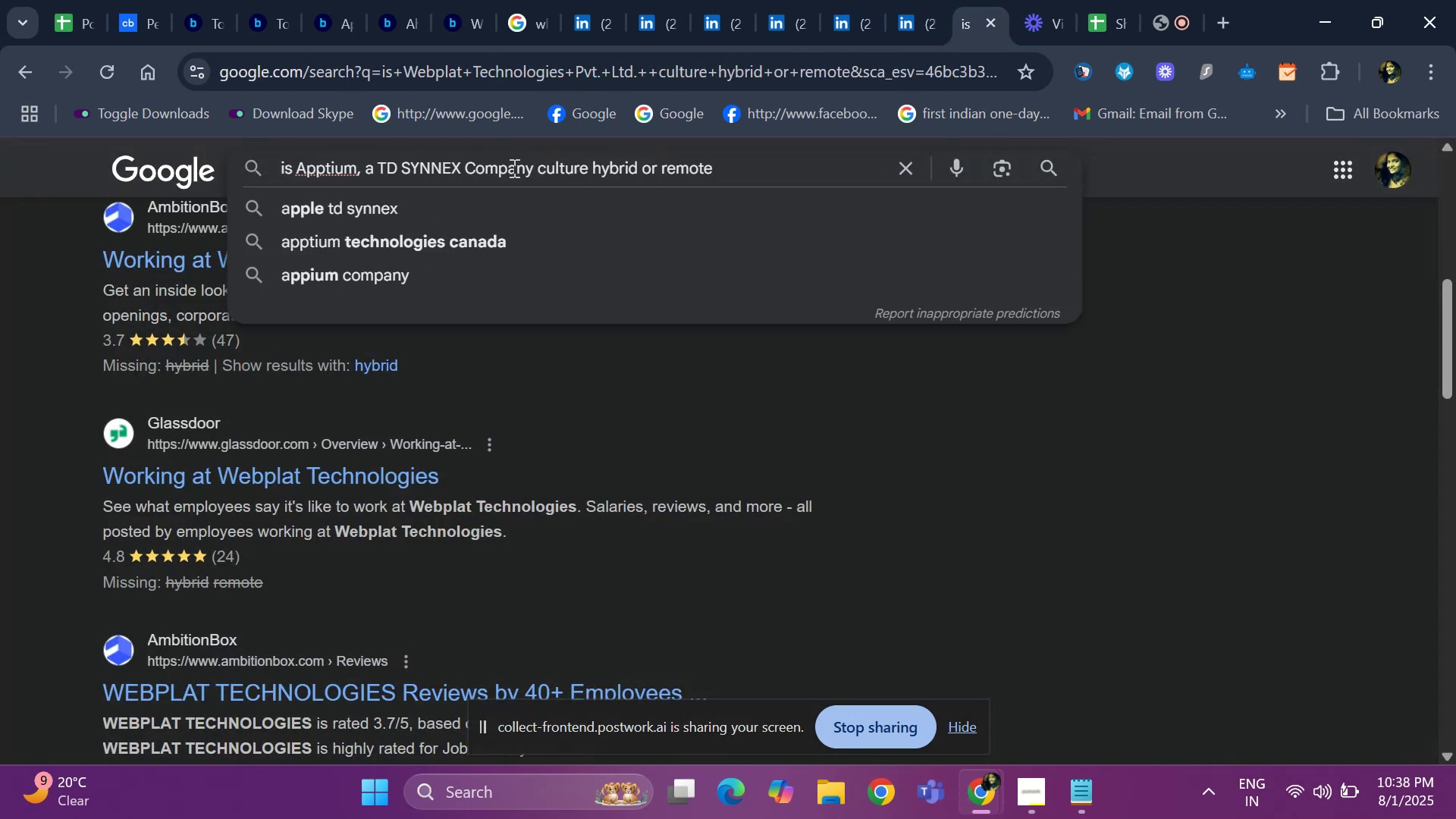 
key(Enter)
 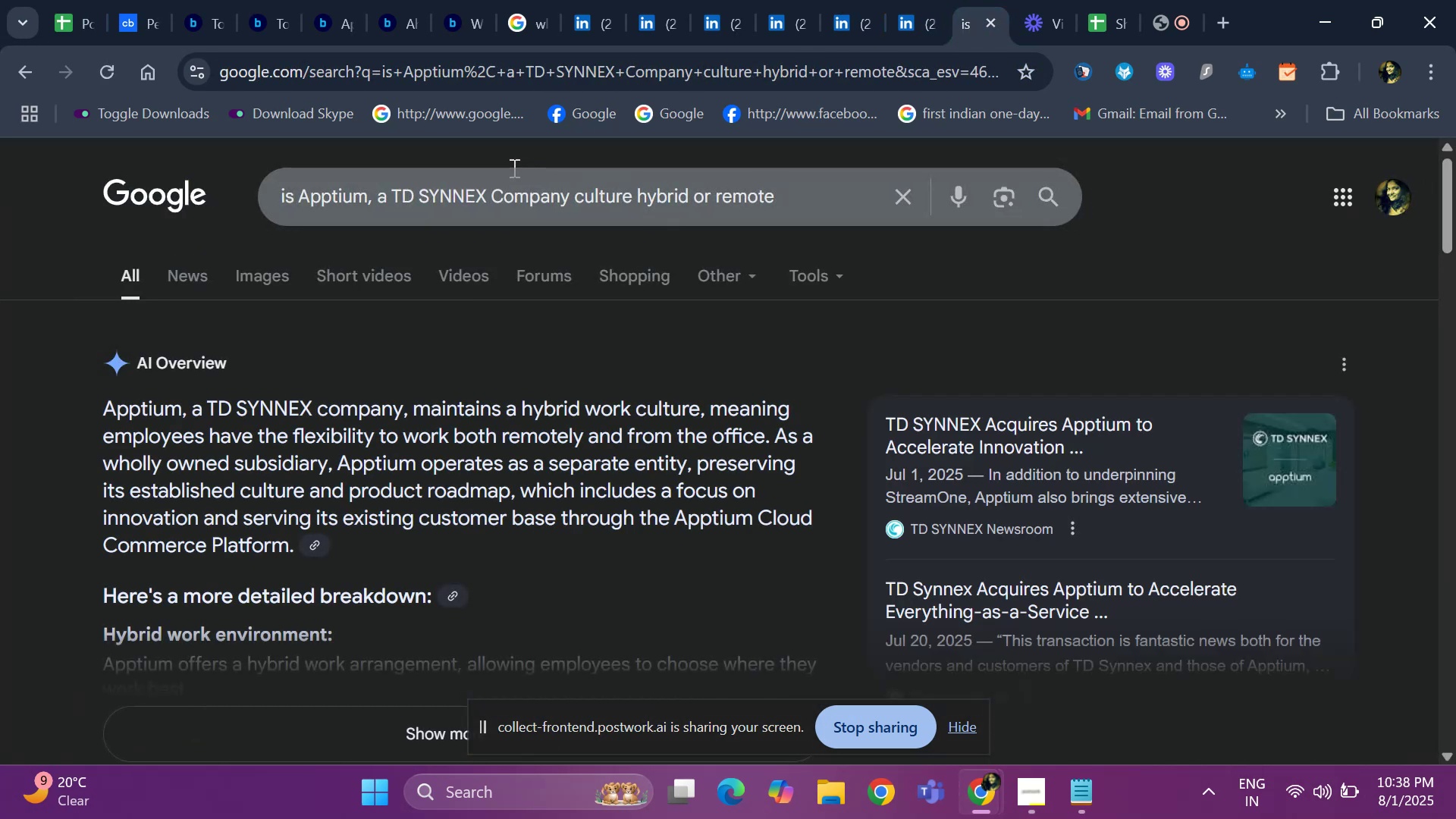 
left_click([64, 18])
 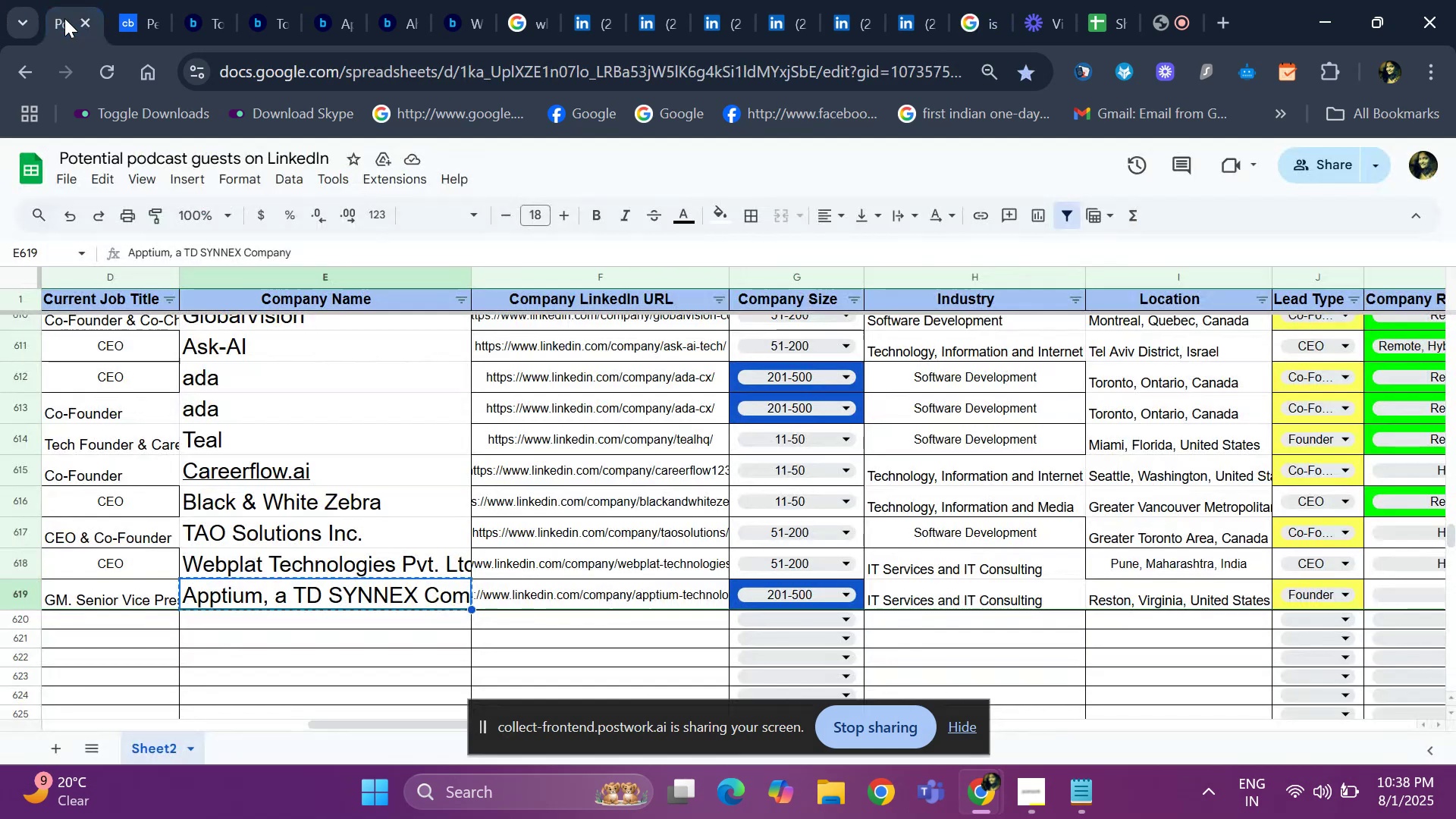 
key(ArrowRight)
 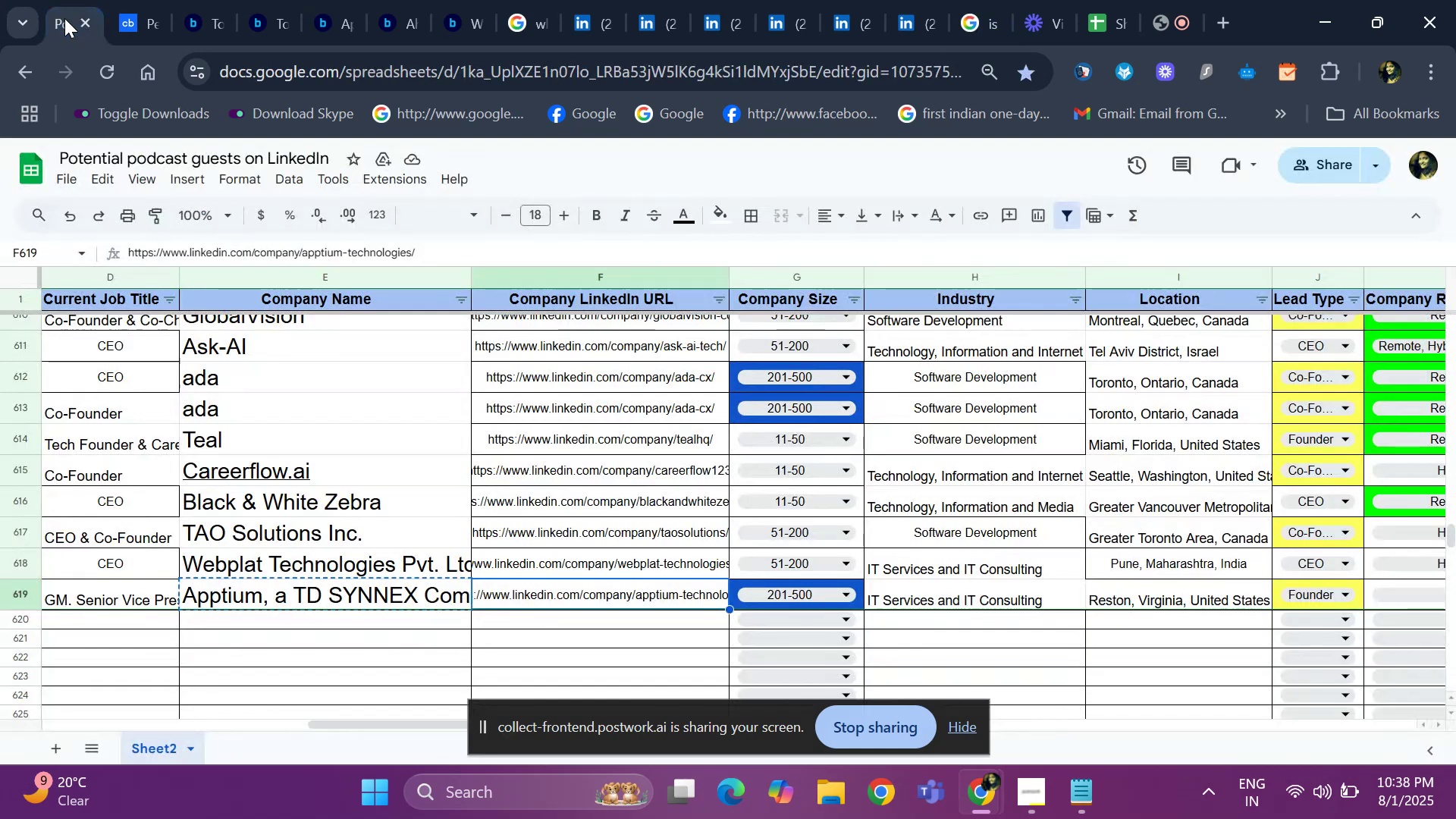 
key(ArrowRight)
 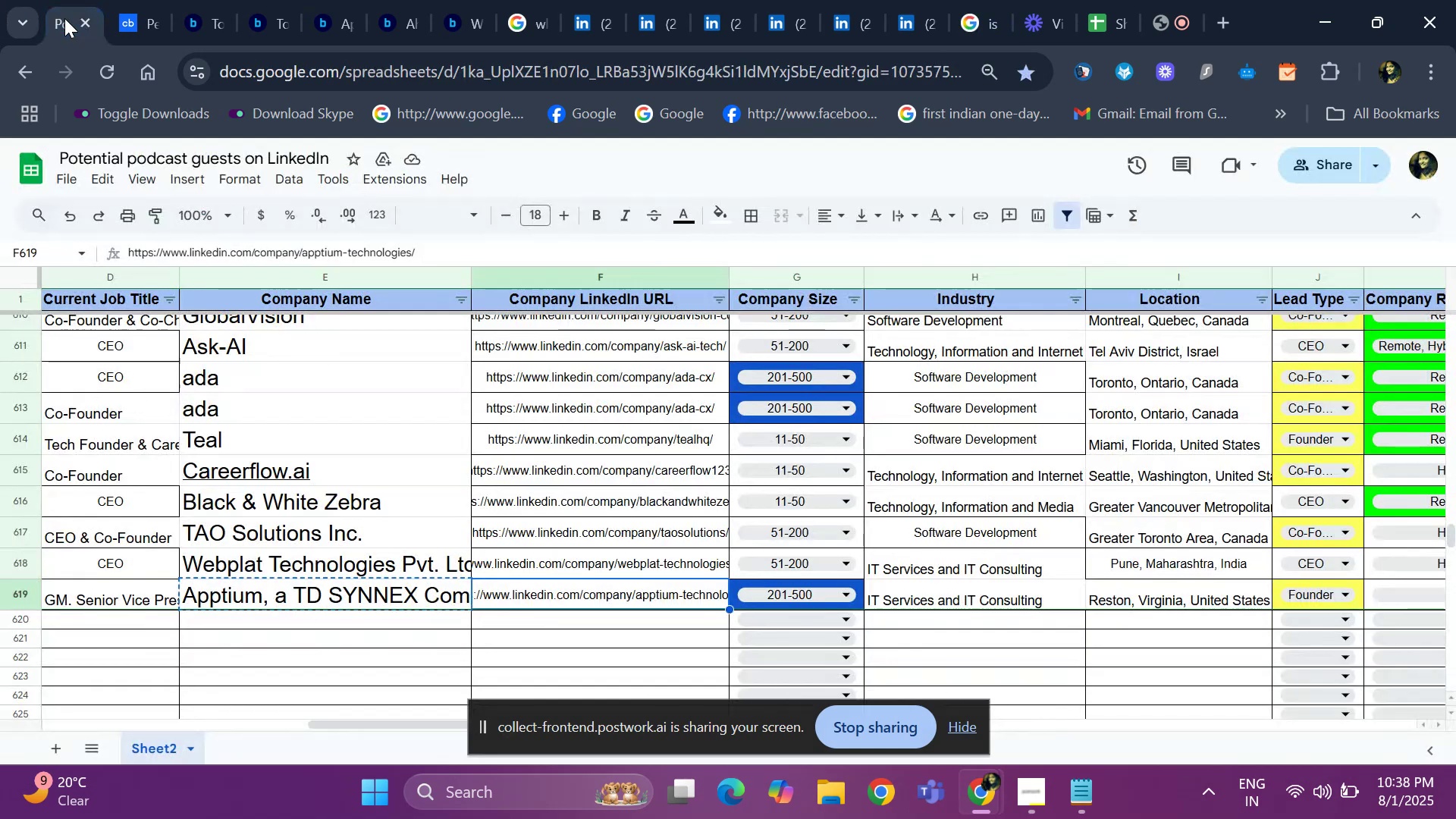 
key(ArrowRight)
 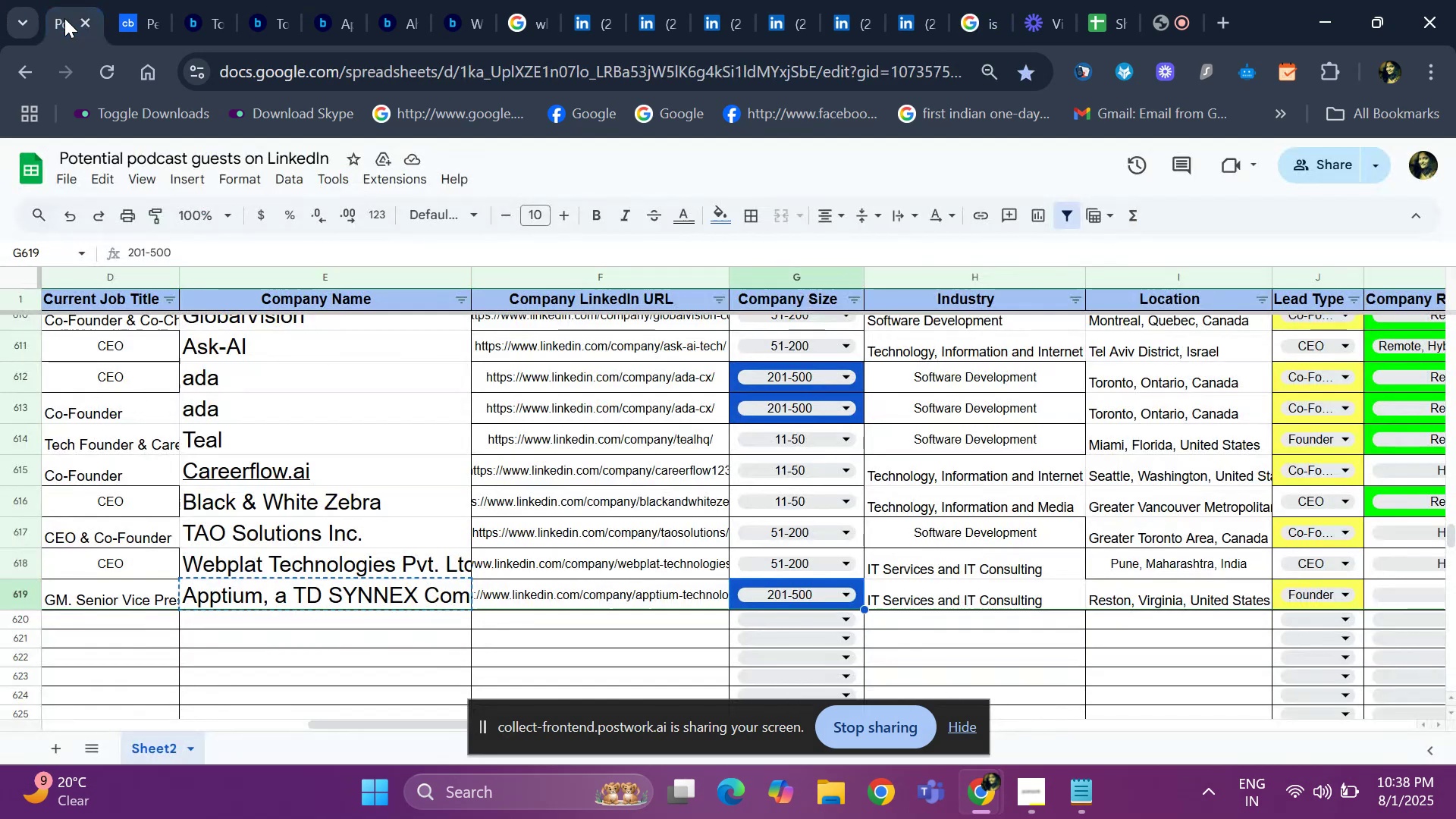 
key(ArrowRight)
 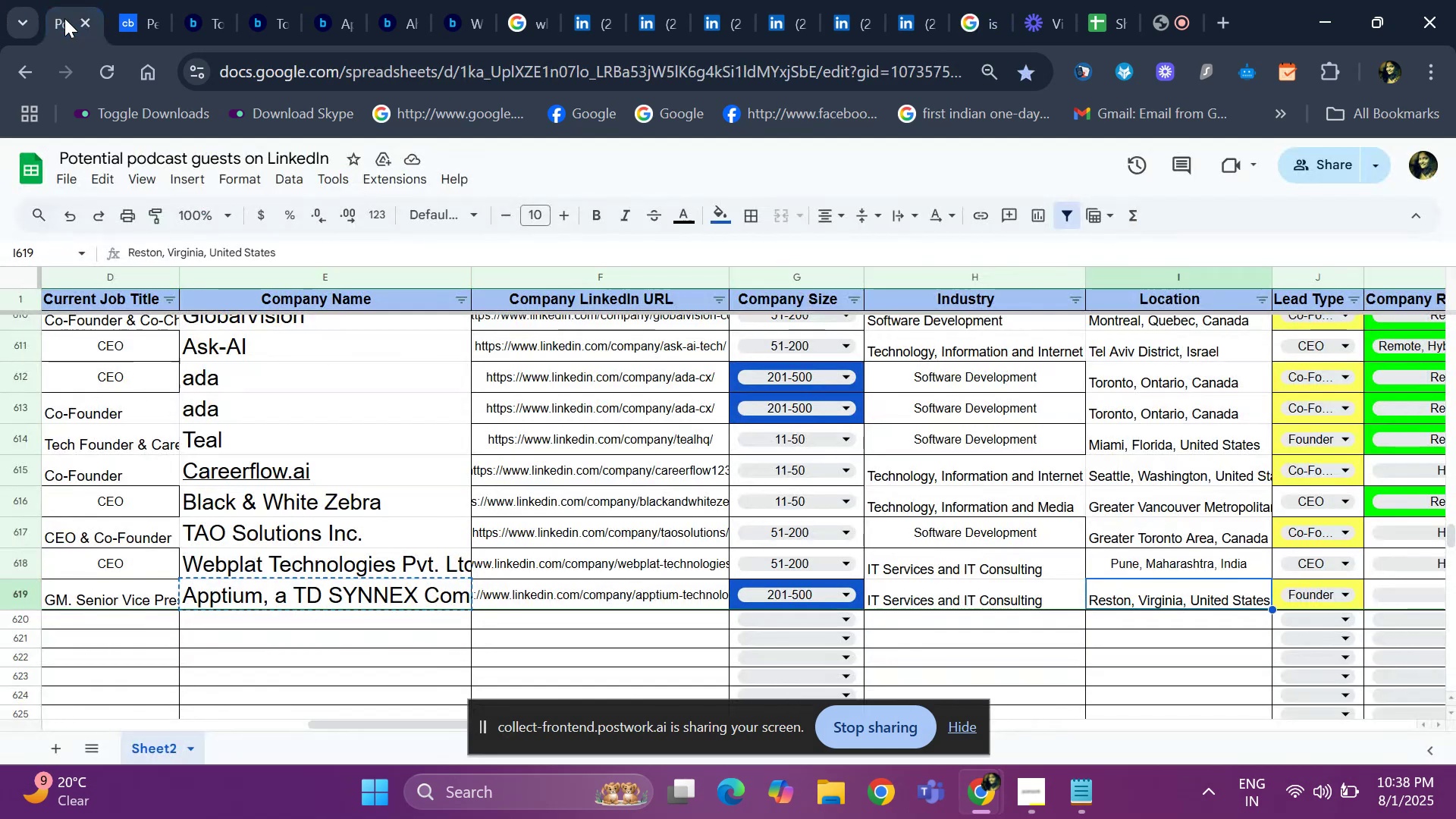 
key(ArrowRight)
 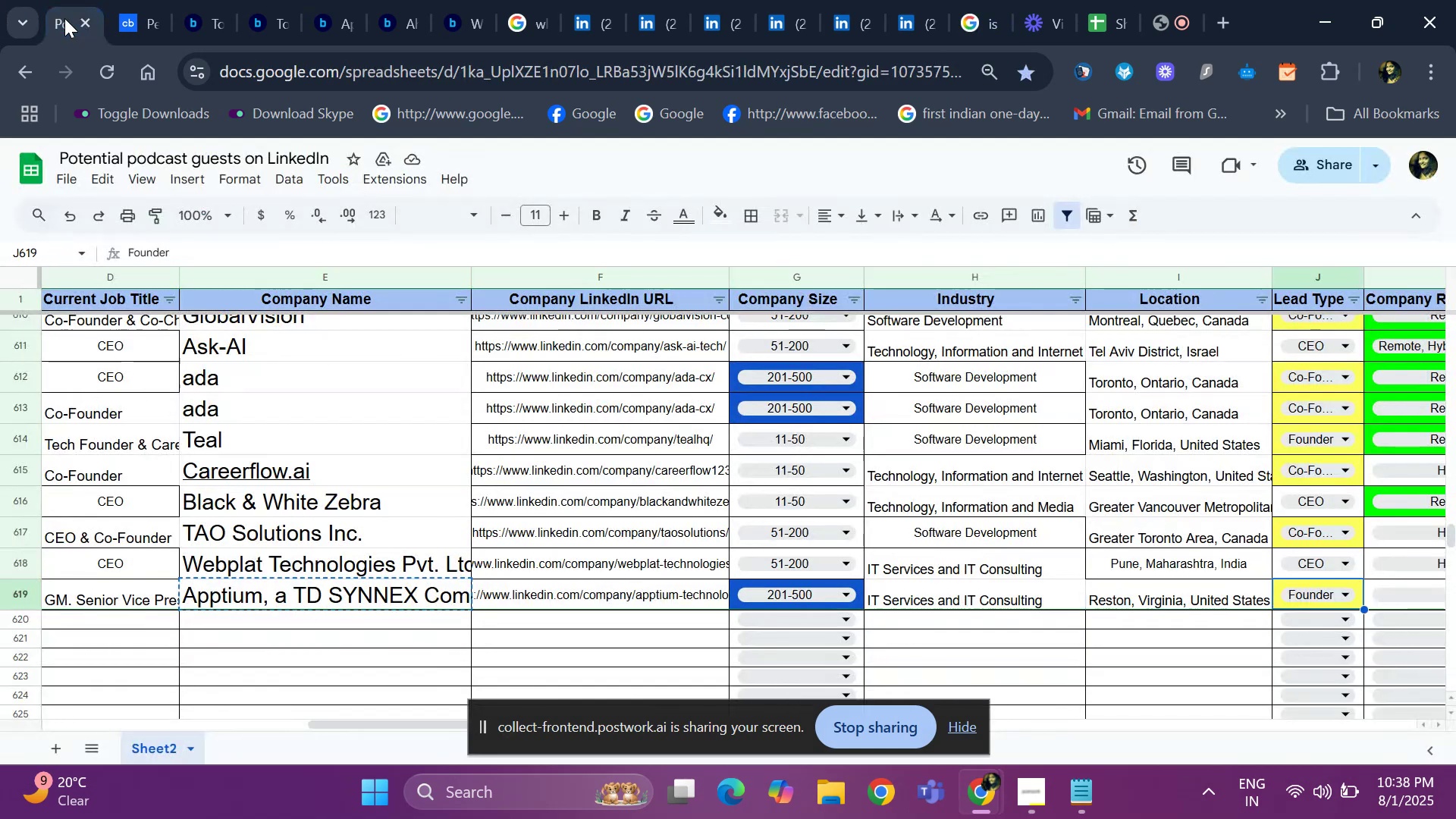 
key(ArrowRight)
 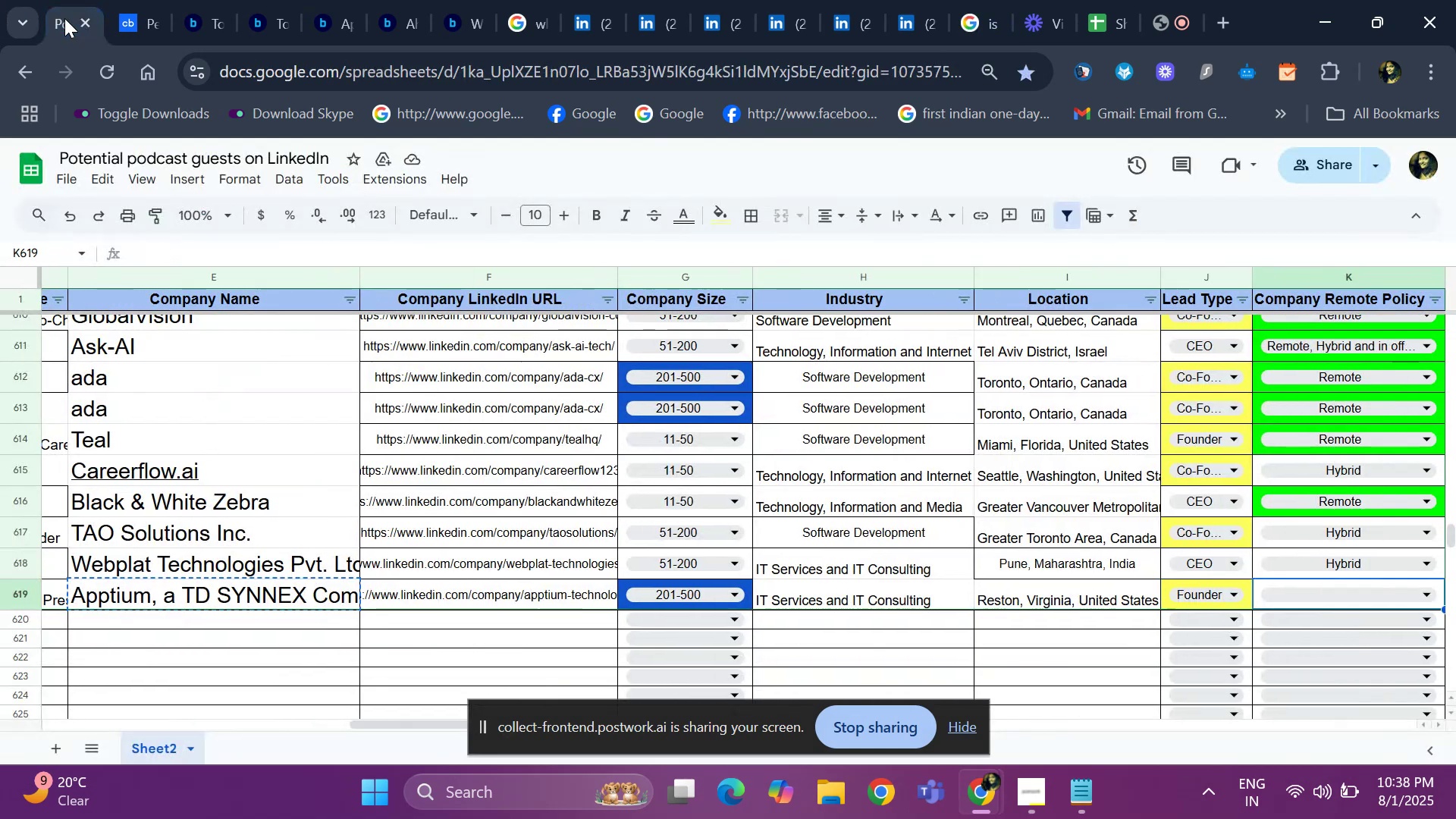 
key(ArrowRight)
 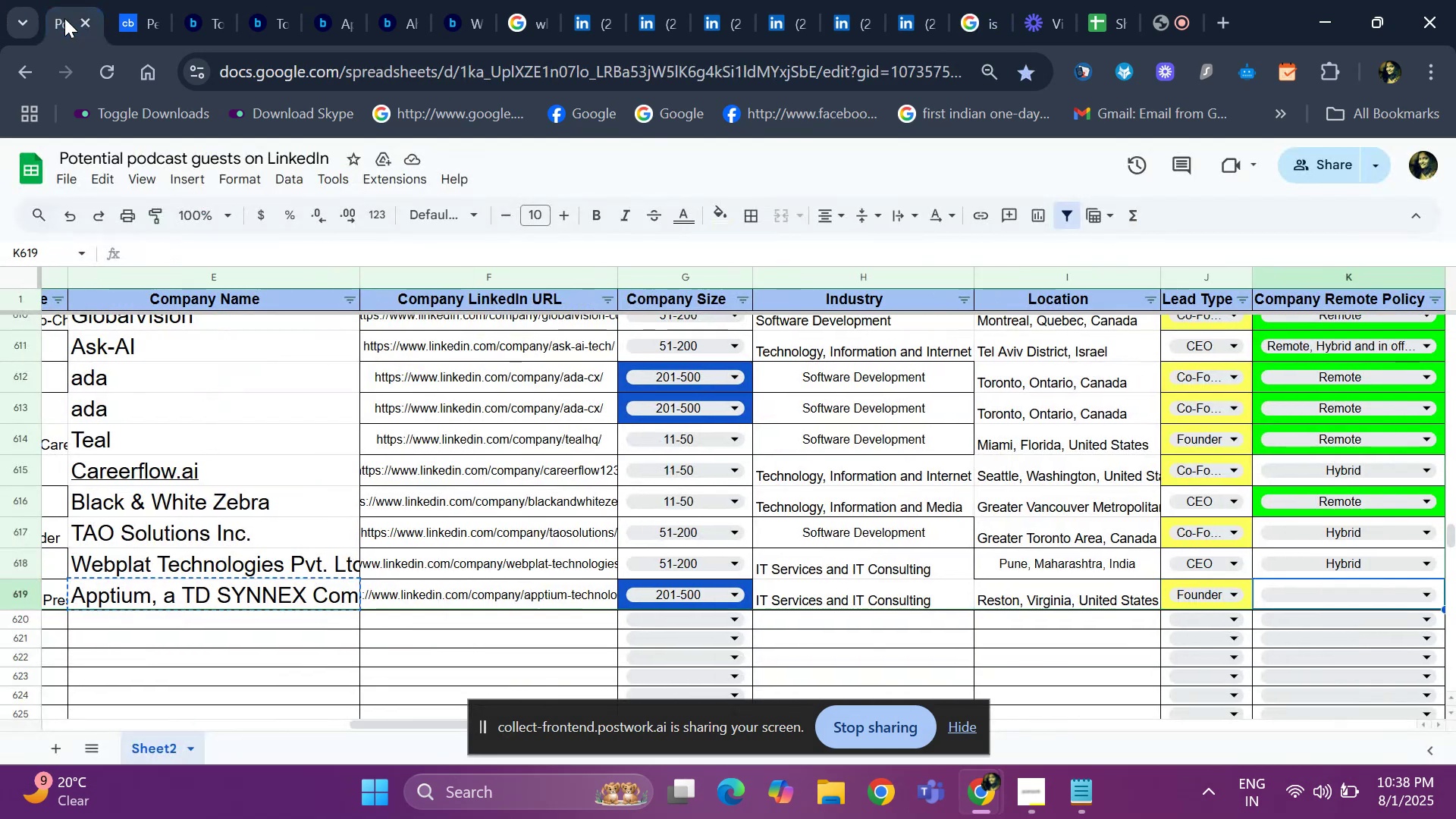 
key(ArrowRight)
 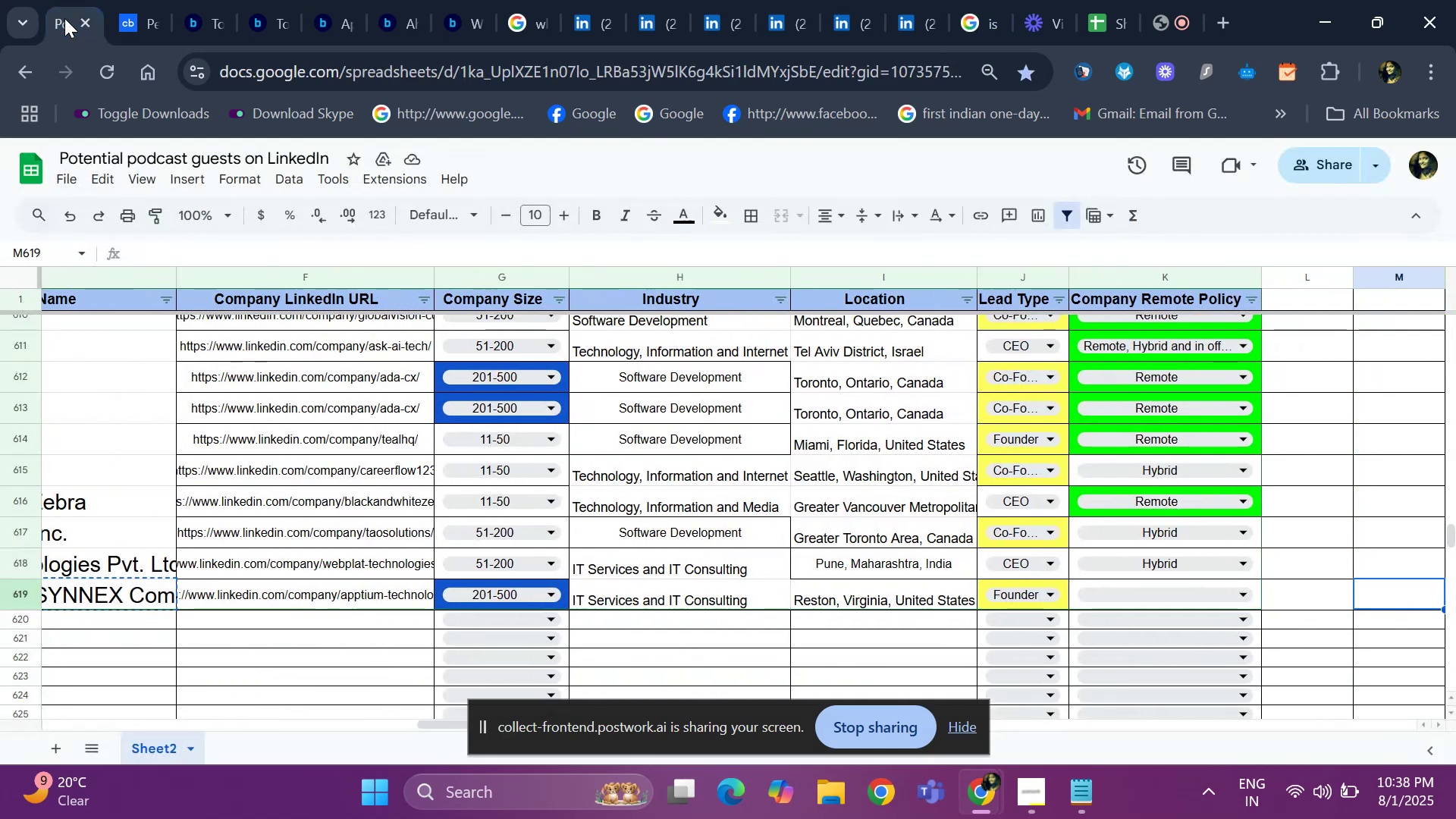 
key(ArrowLeft)
 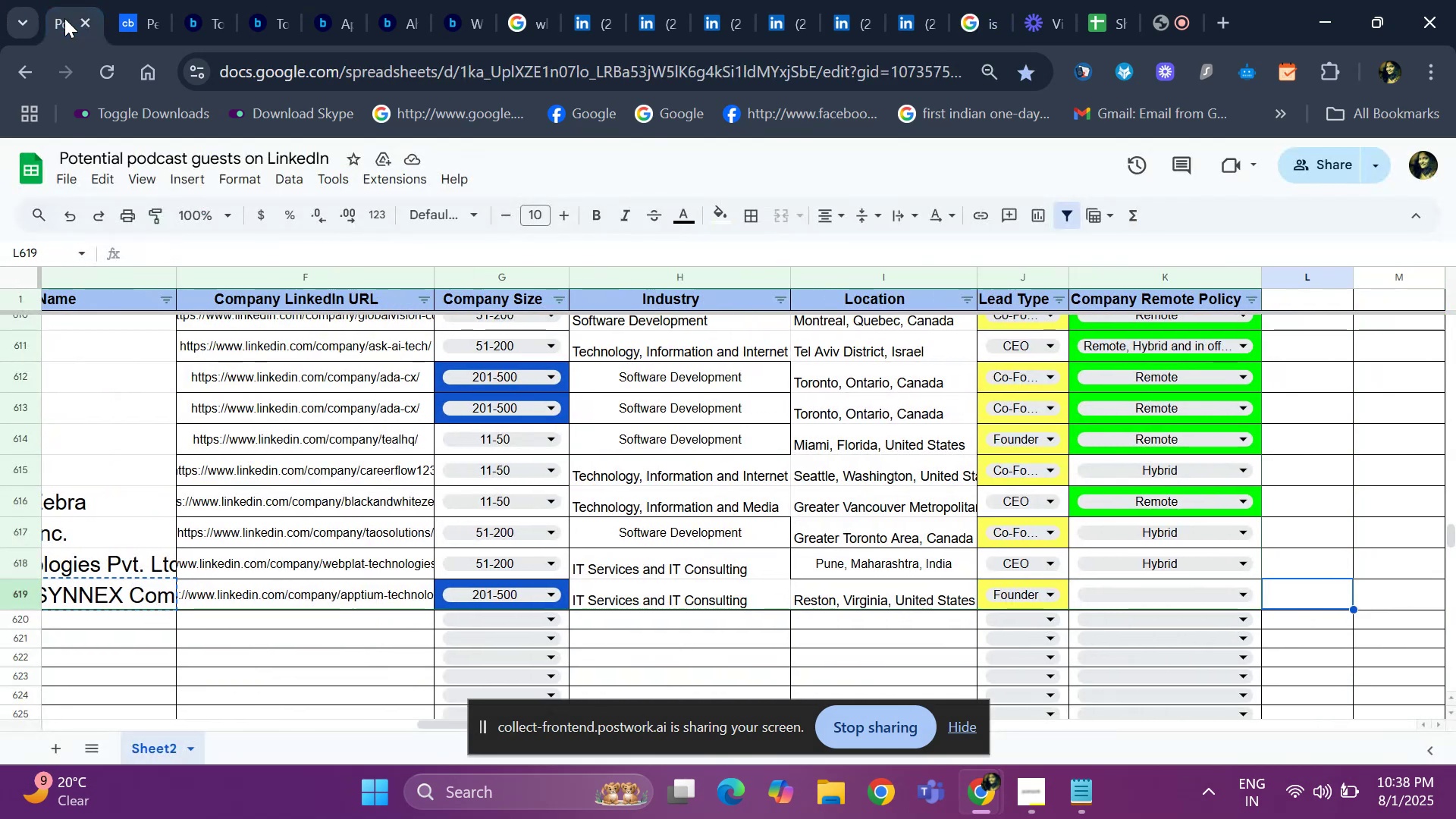 
key(ArrowLeft)
 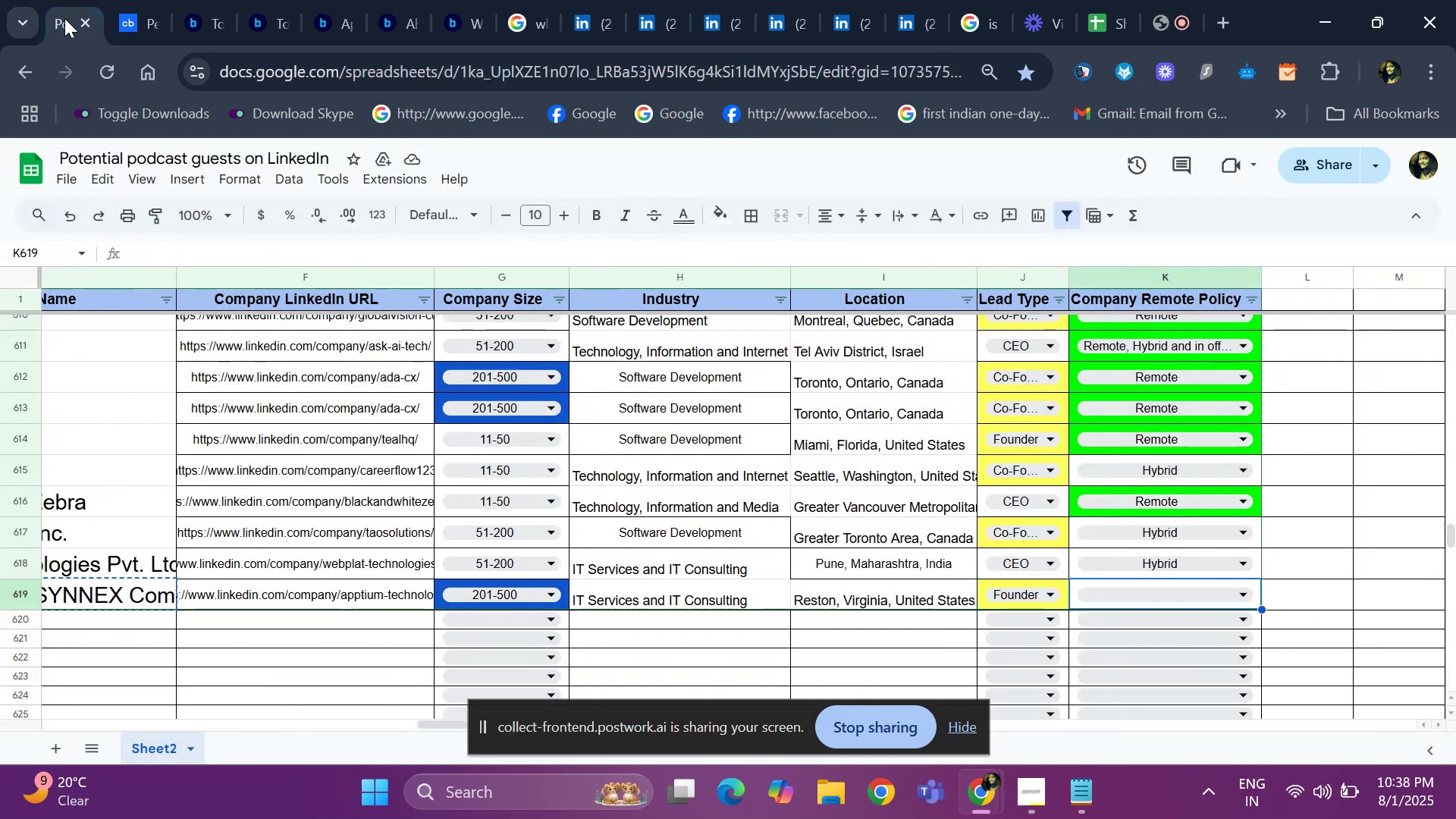 
hold_key(key=ControlLeft, duration=0.47)
 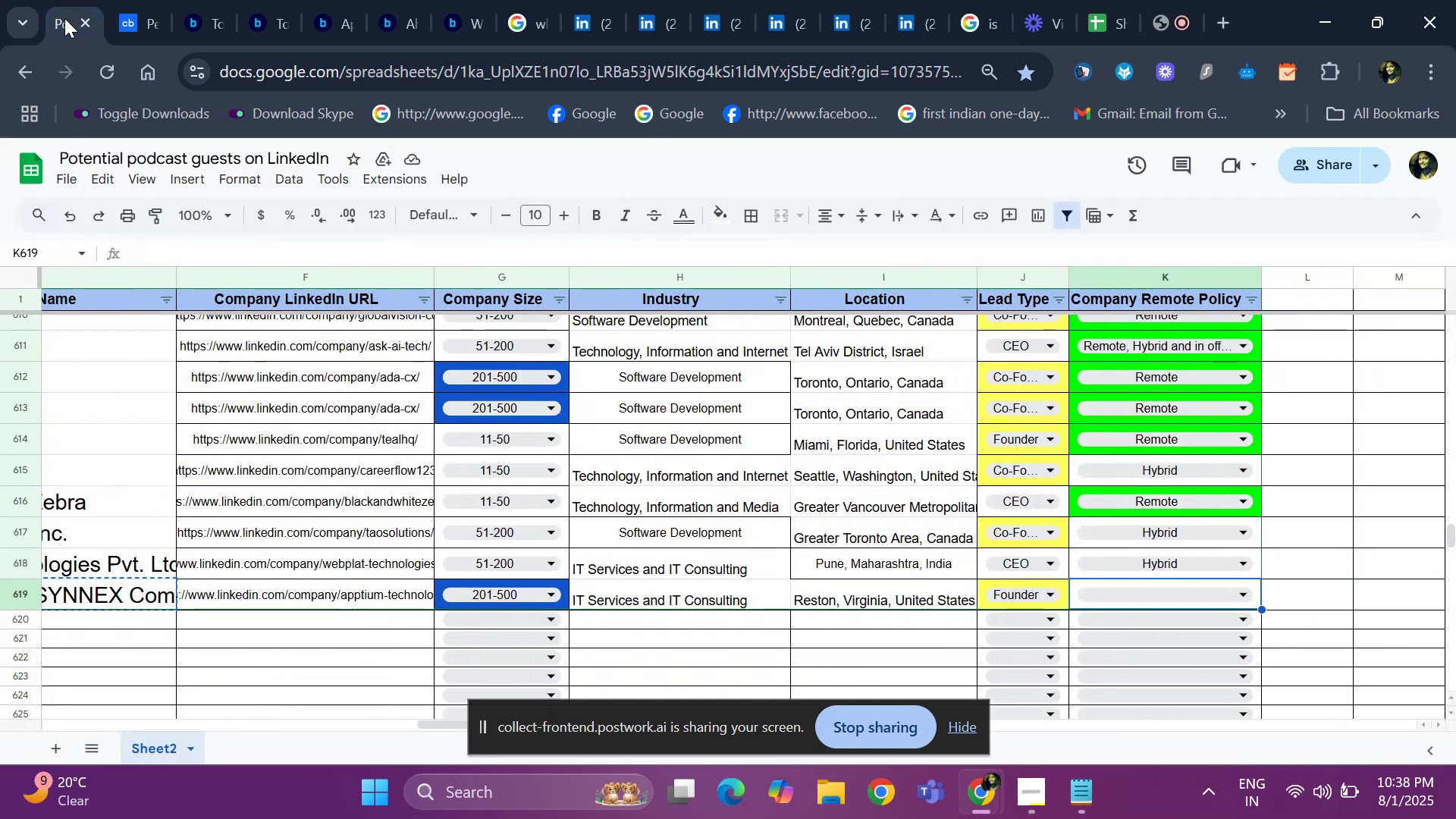 
key(Control+D)
 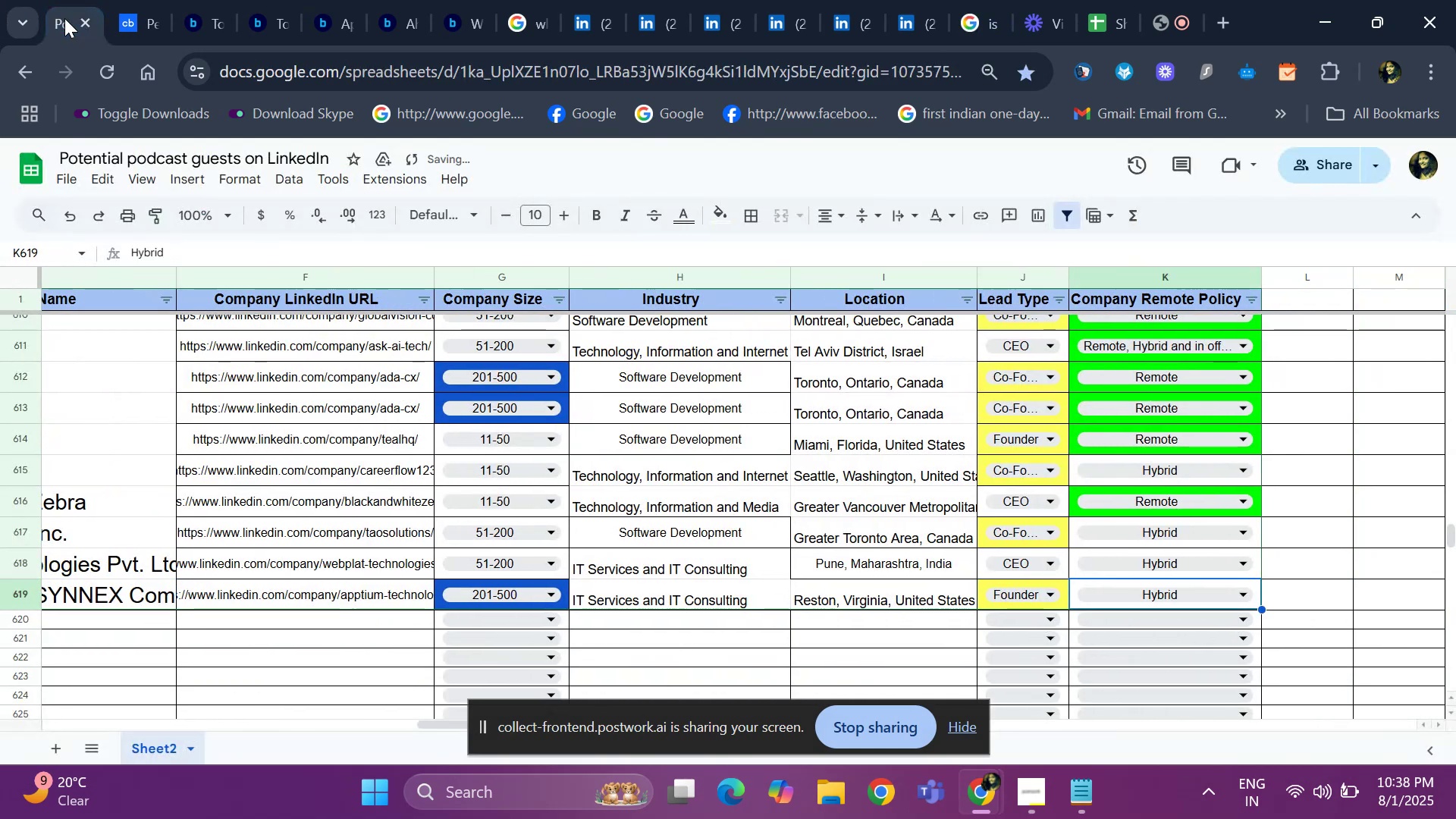 
hold_key(key=ArrowLeft, duration=1.18)
 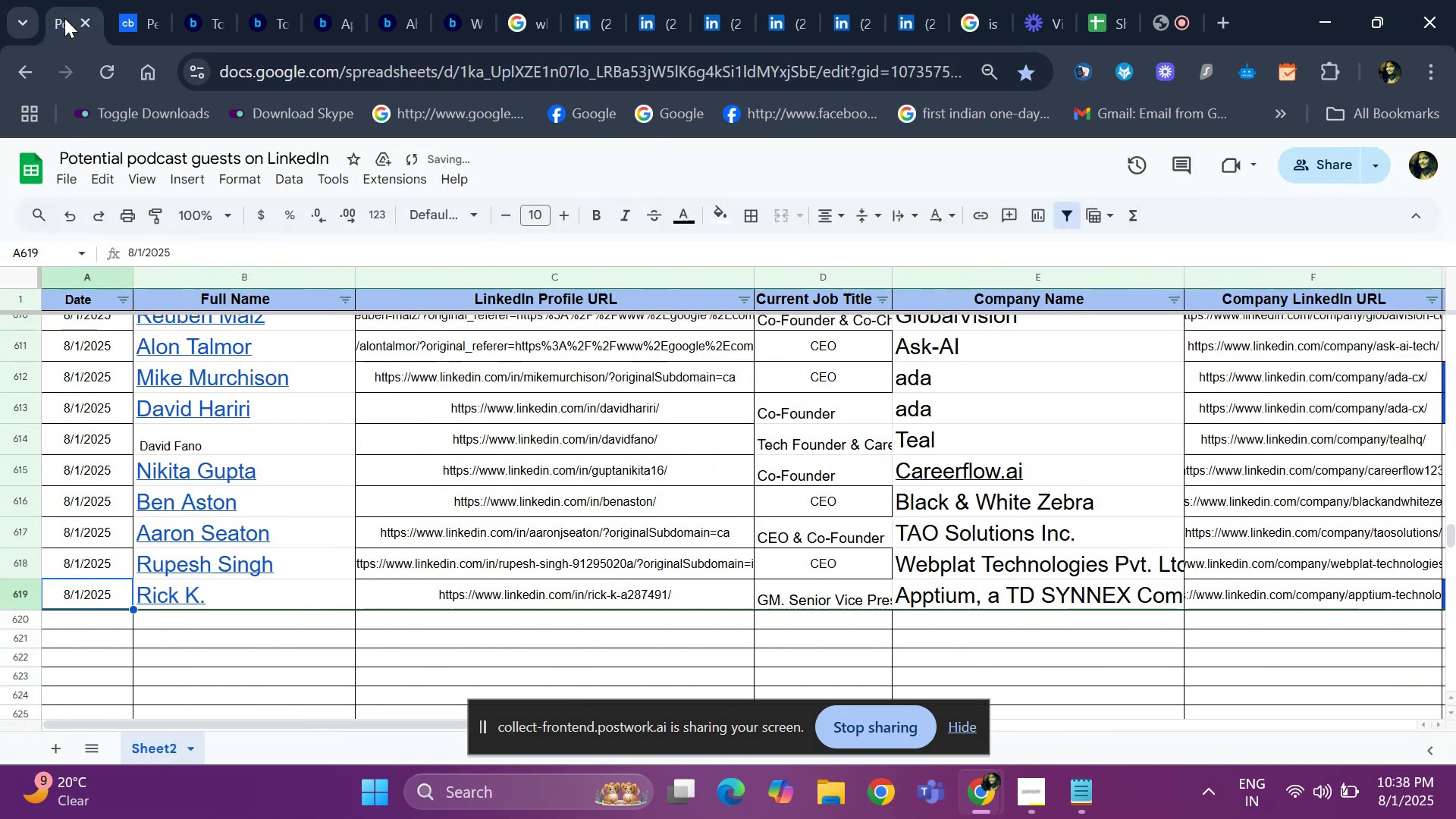 
key(ArrowDown)
 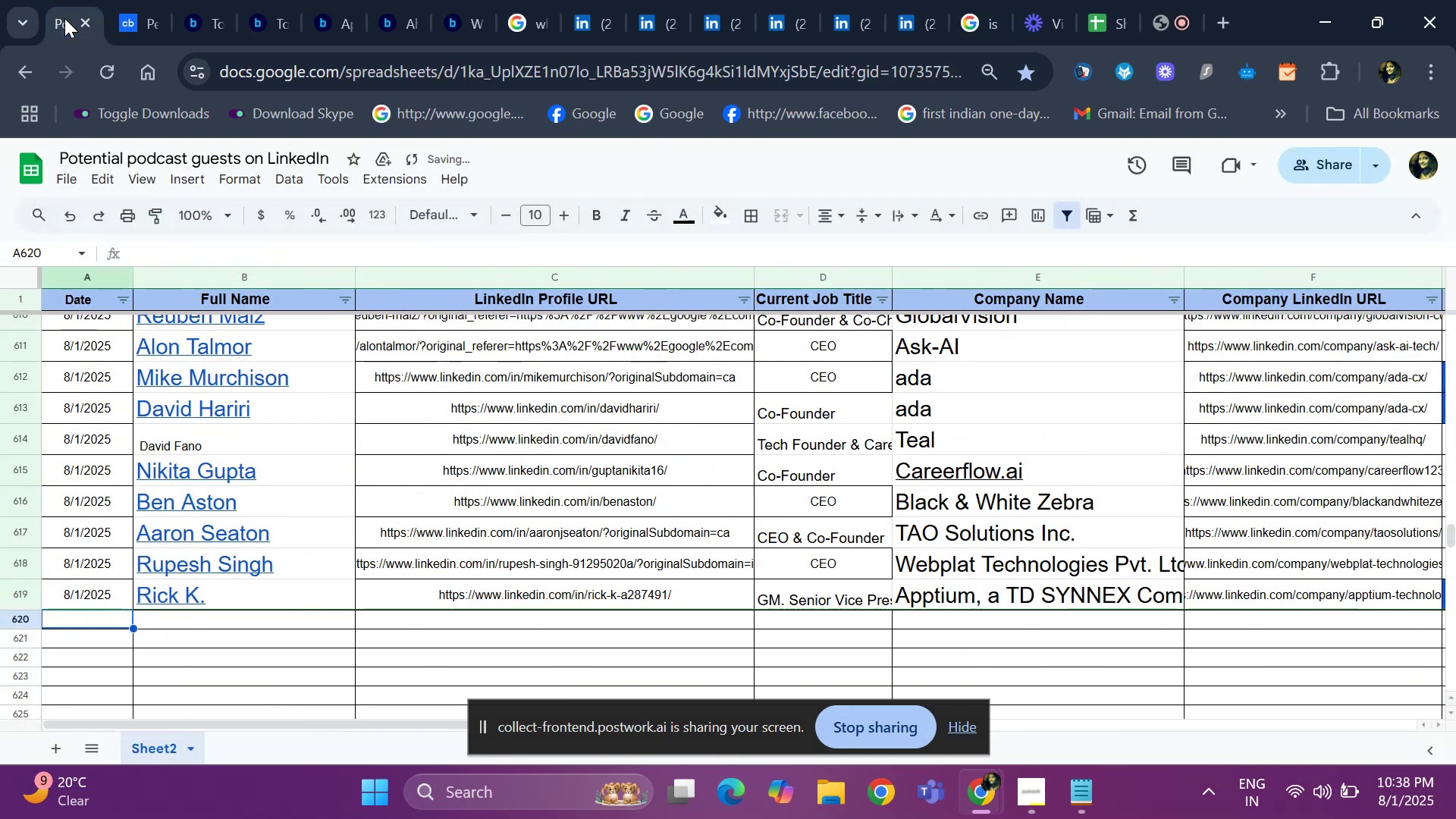 
key(Control+D)
 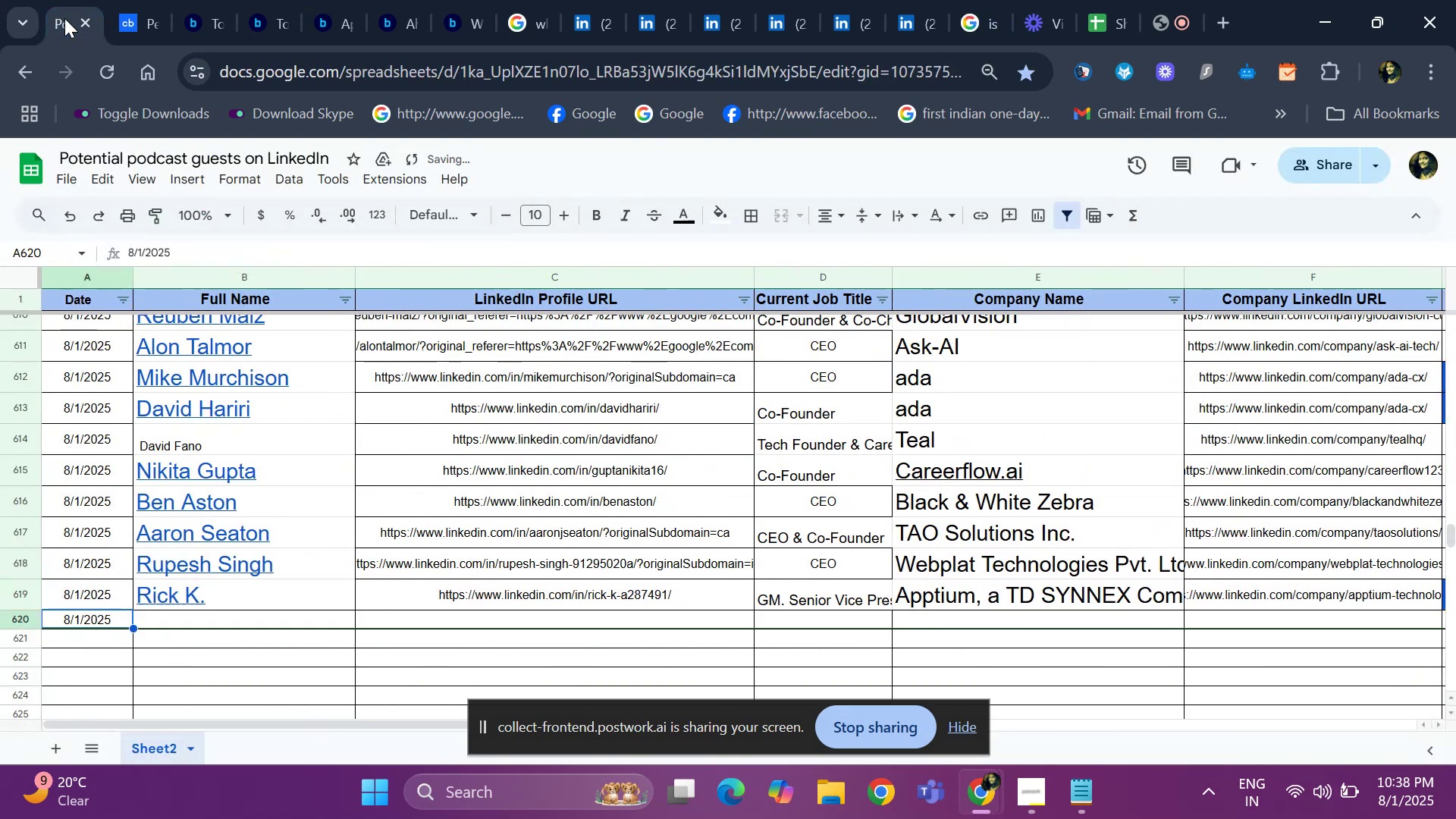 
key(ArrowRight)
 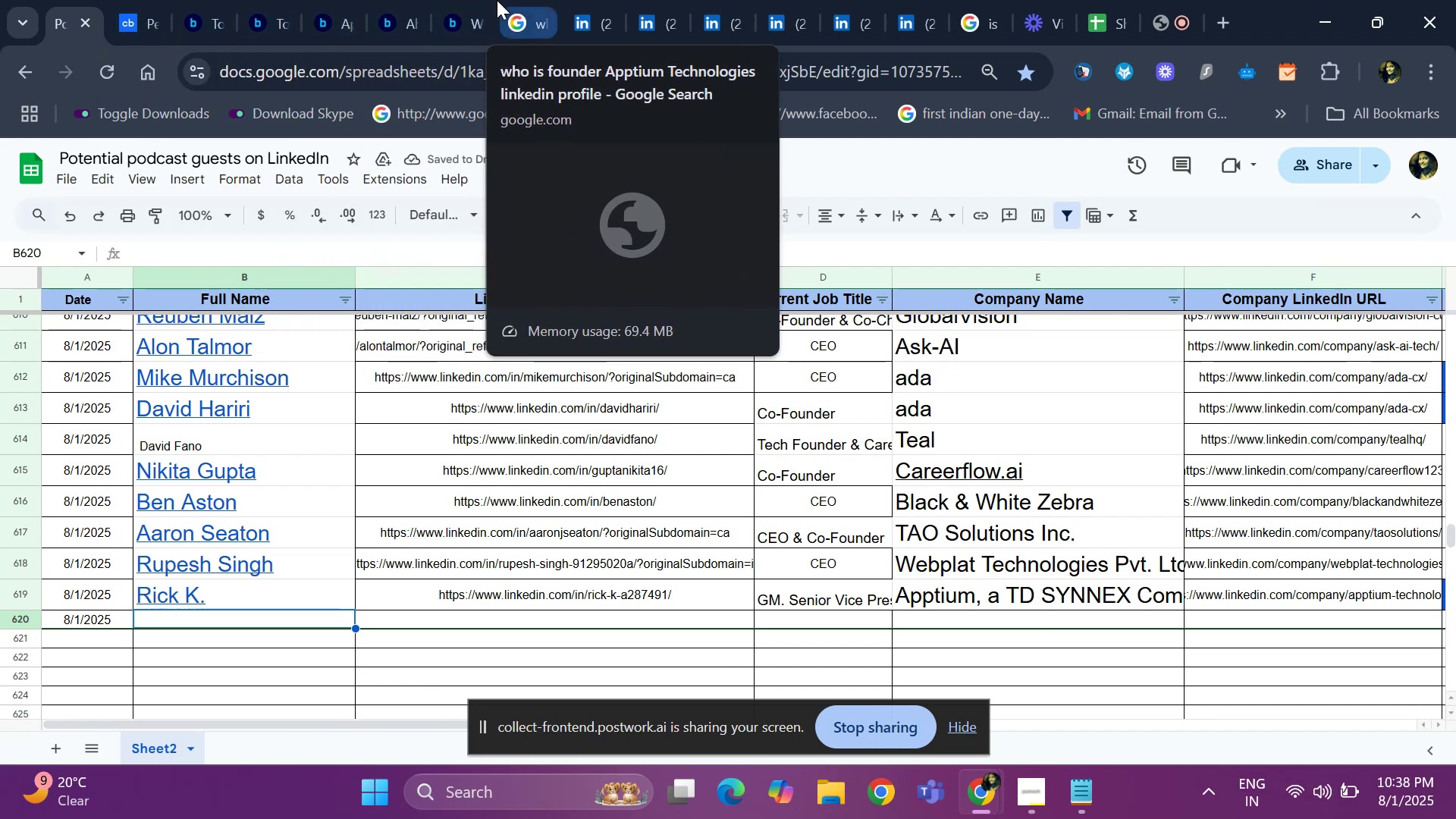 
left_click([647, 33])
 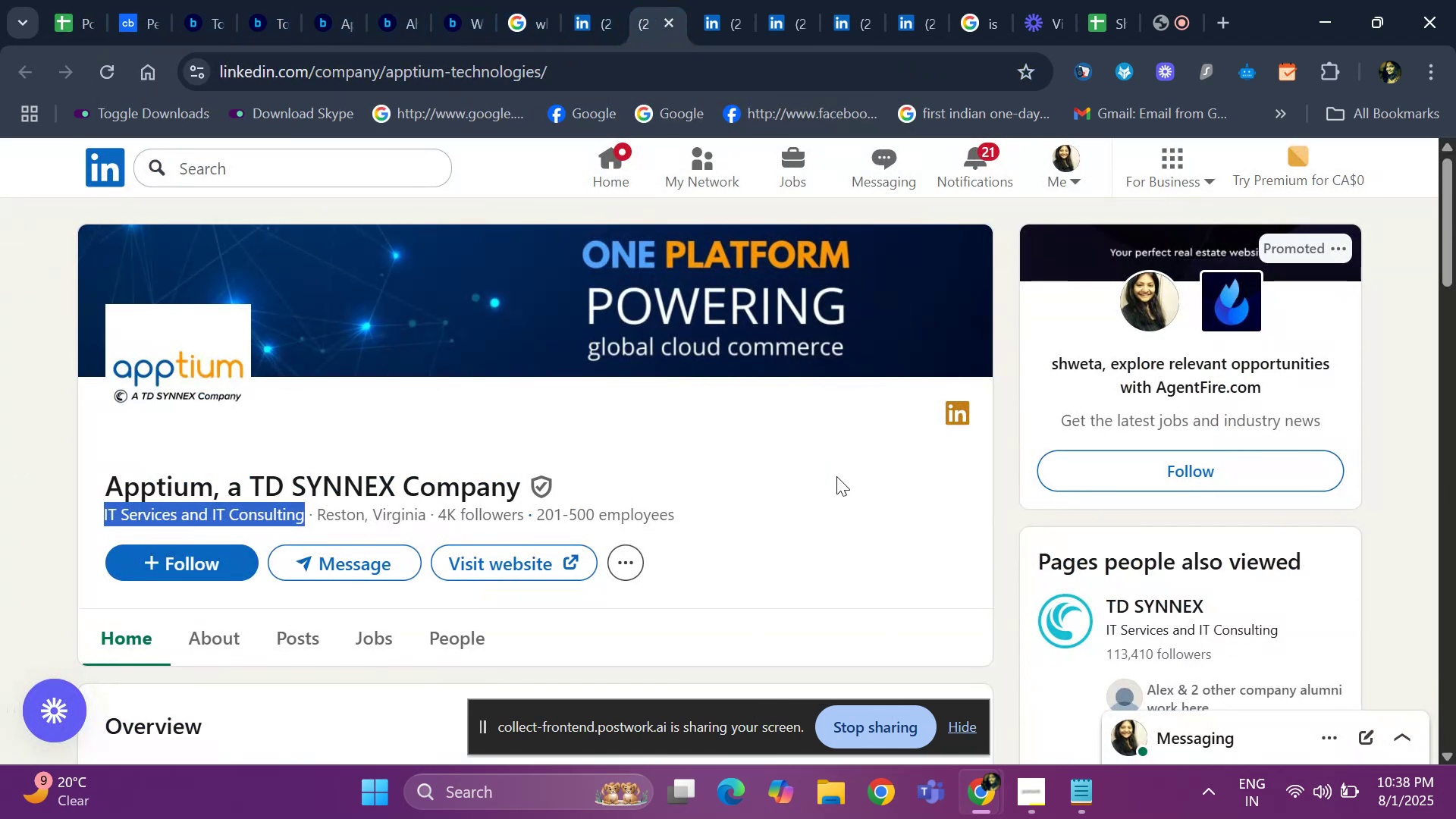 
left_click([837, 491])
 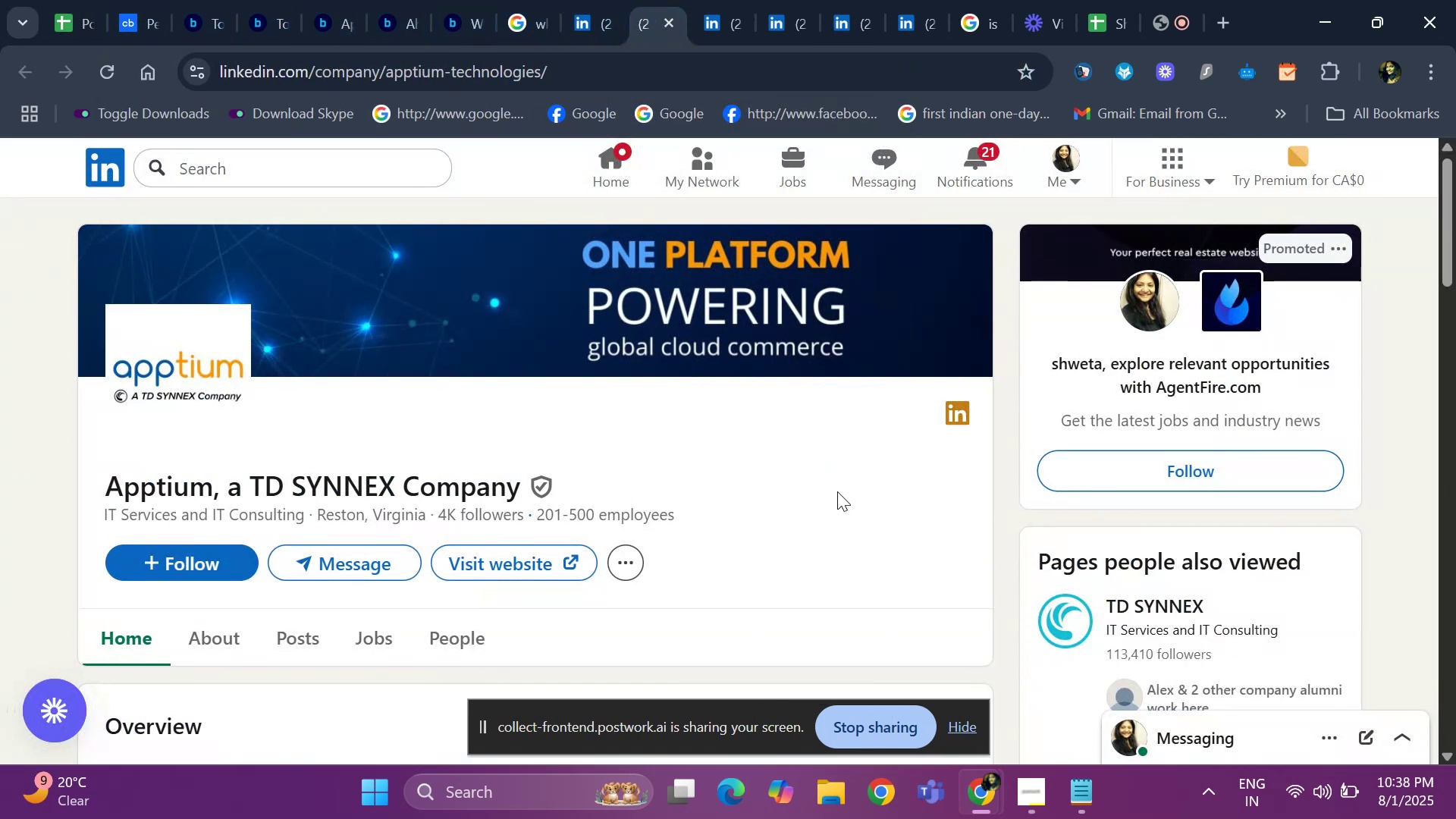 
key(ArrowDown)
 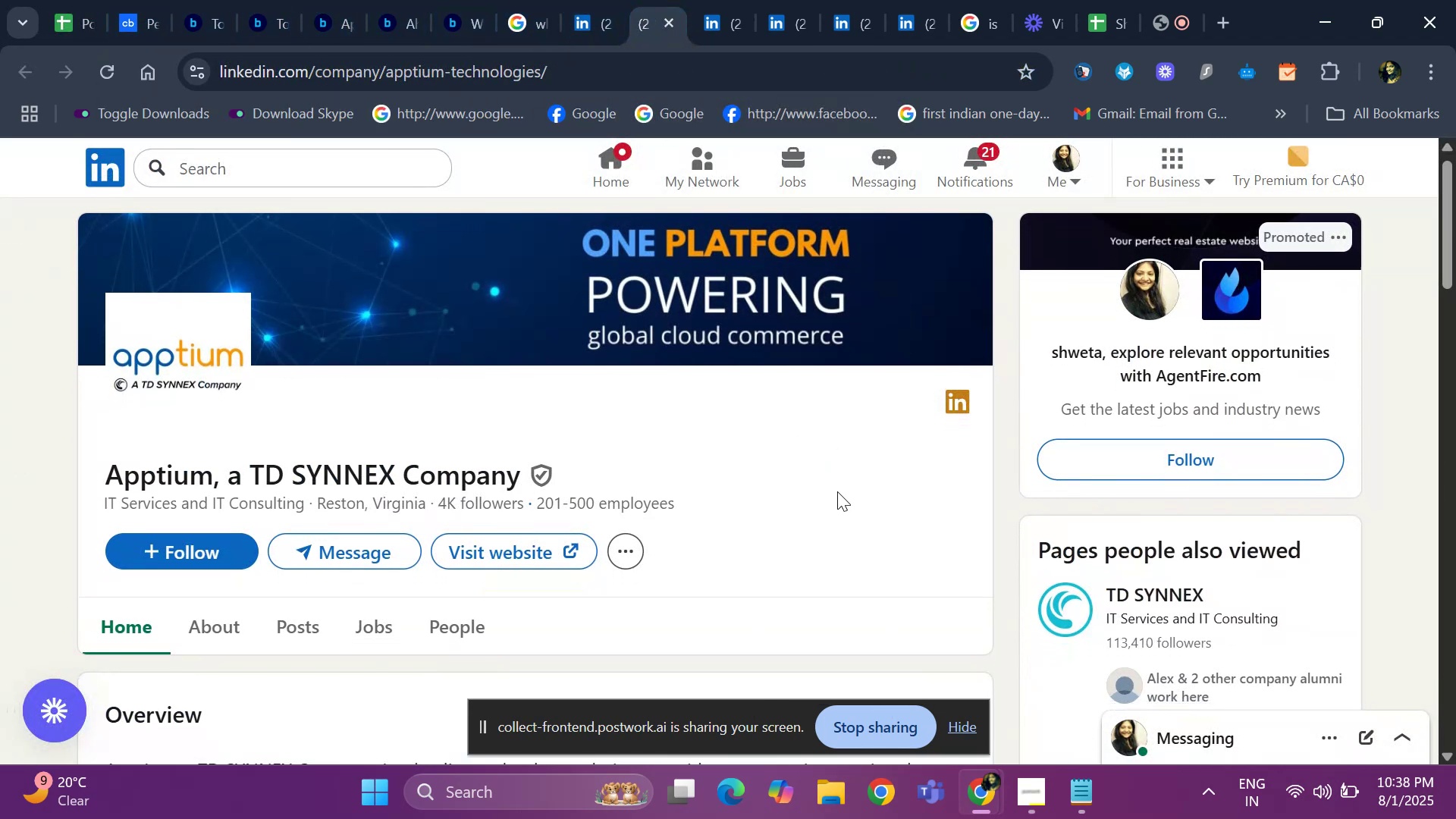 
key(ArrowDown)
 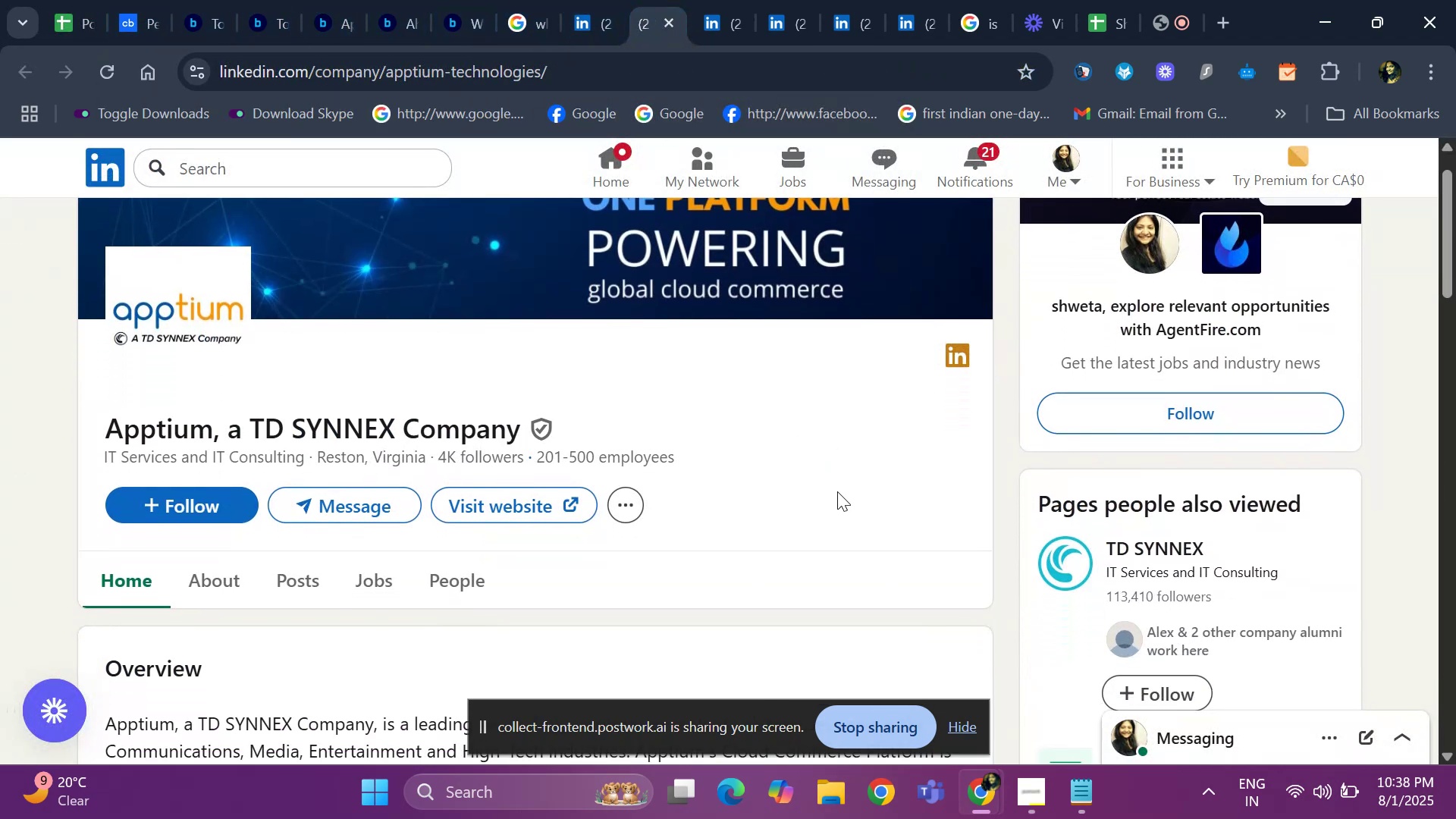 
key(ArrowDown)
 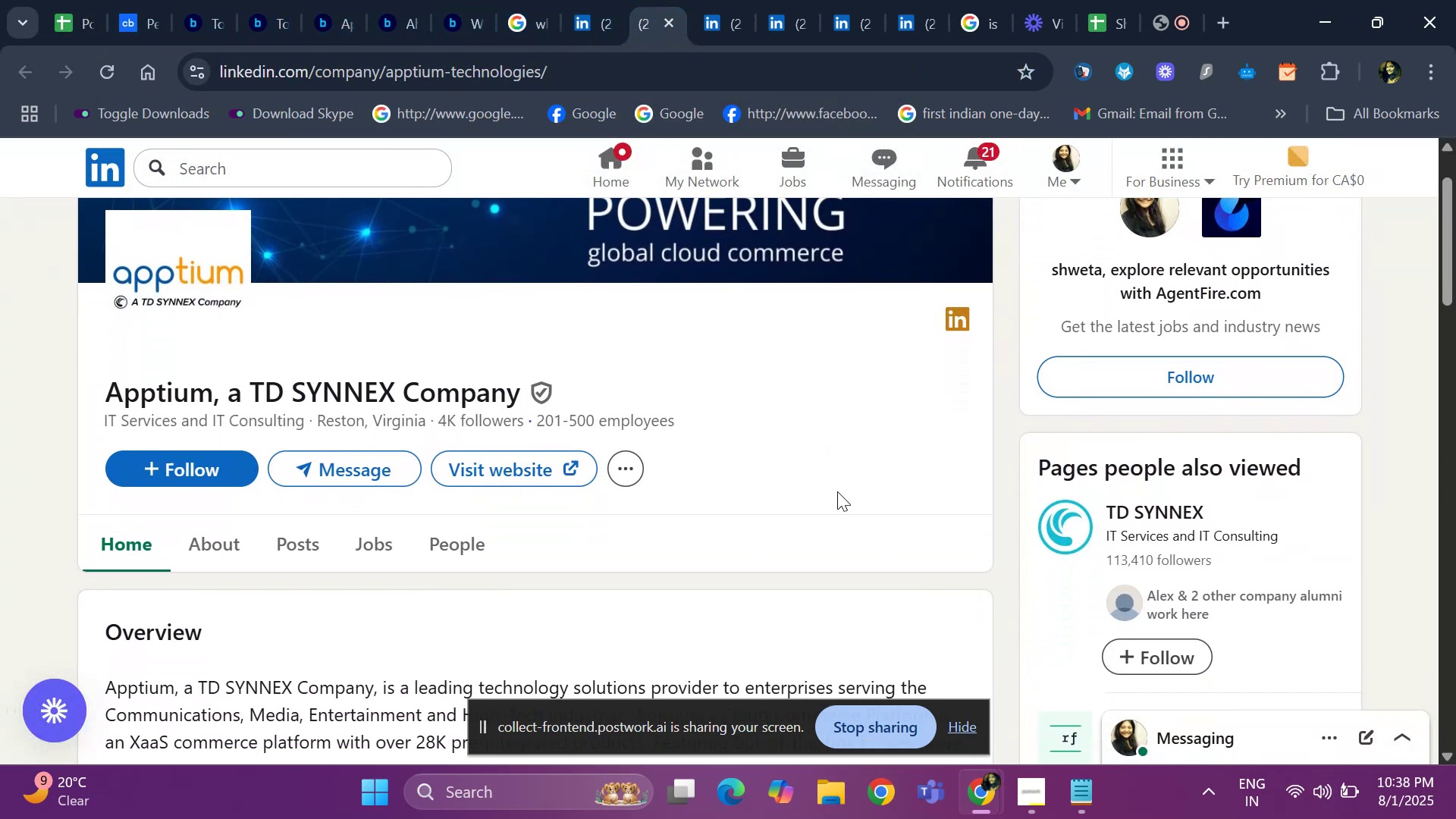 
key(ArrowDown)
 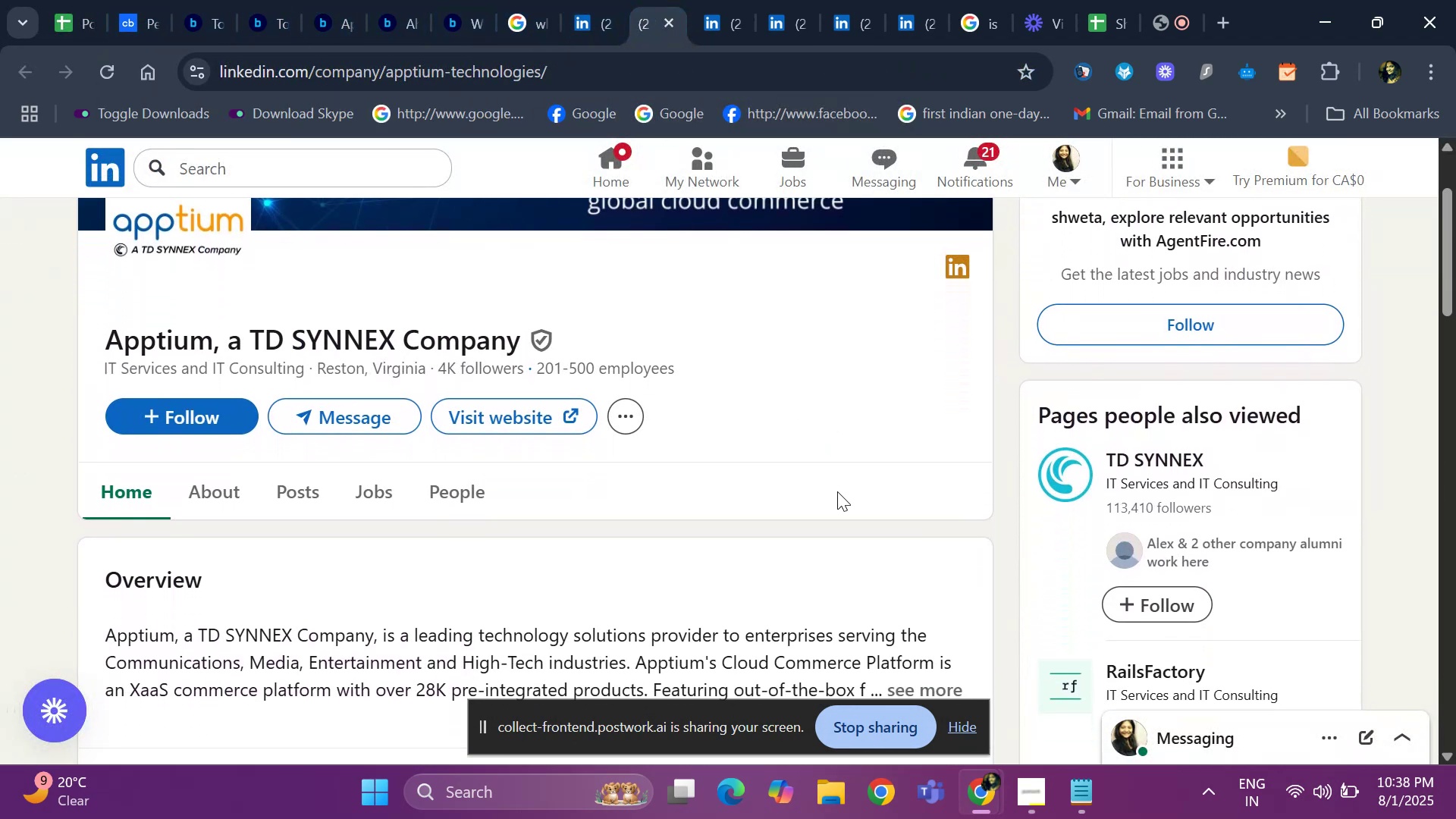 
key(ArrowDown)
 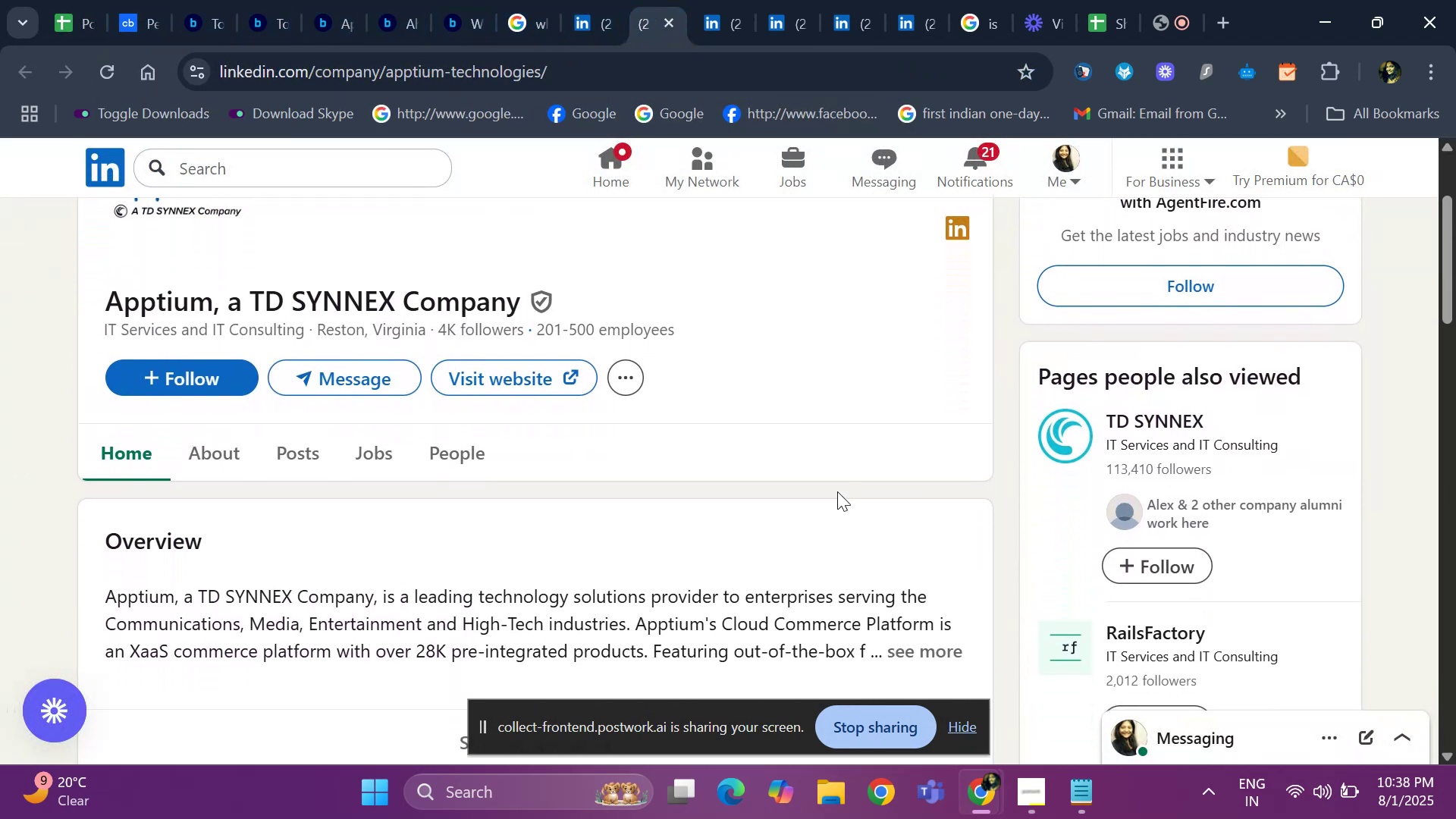 
key(ArrowDown)
 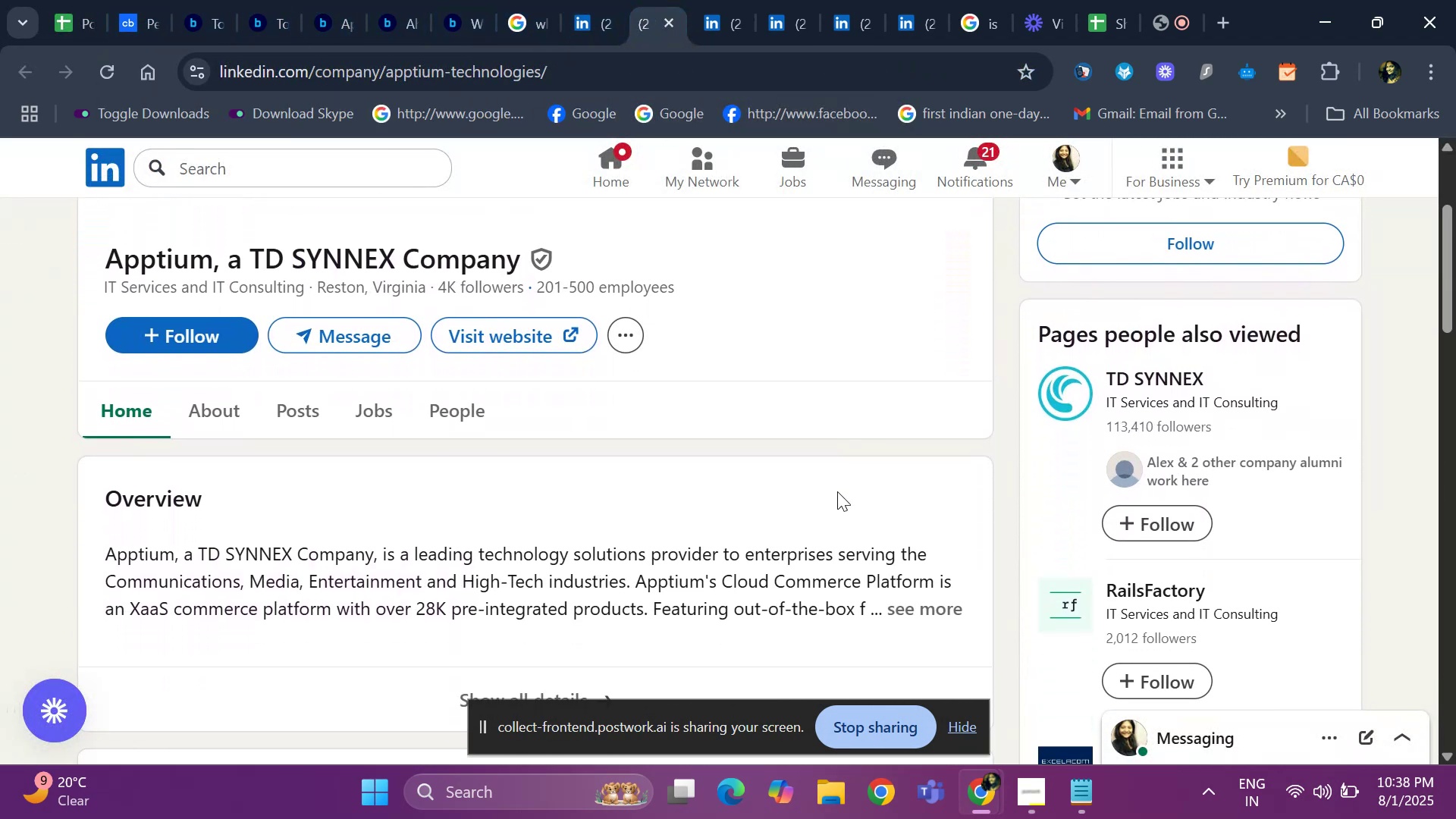 
key(ArrowDown)
 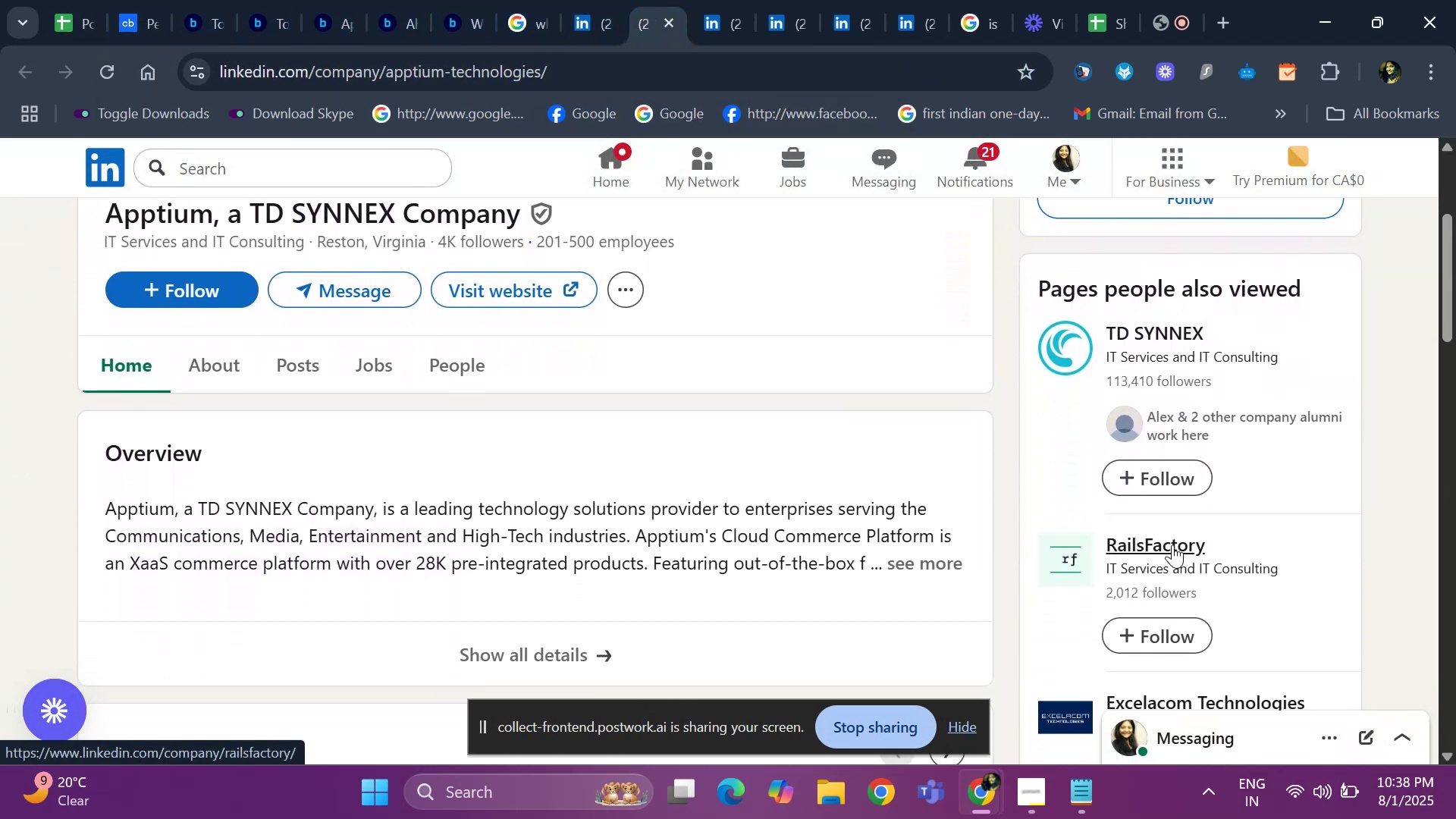 
right_click([1172, 544])
 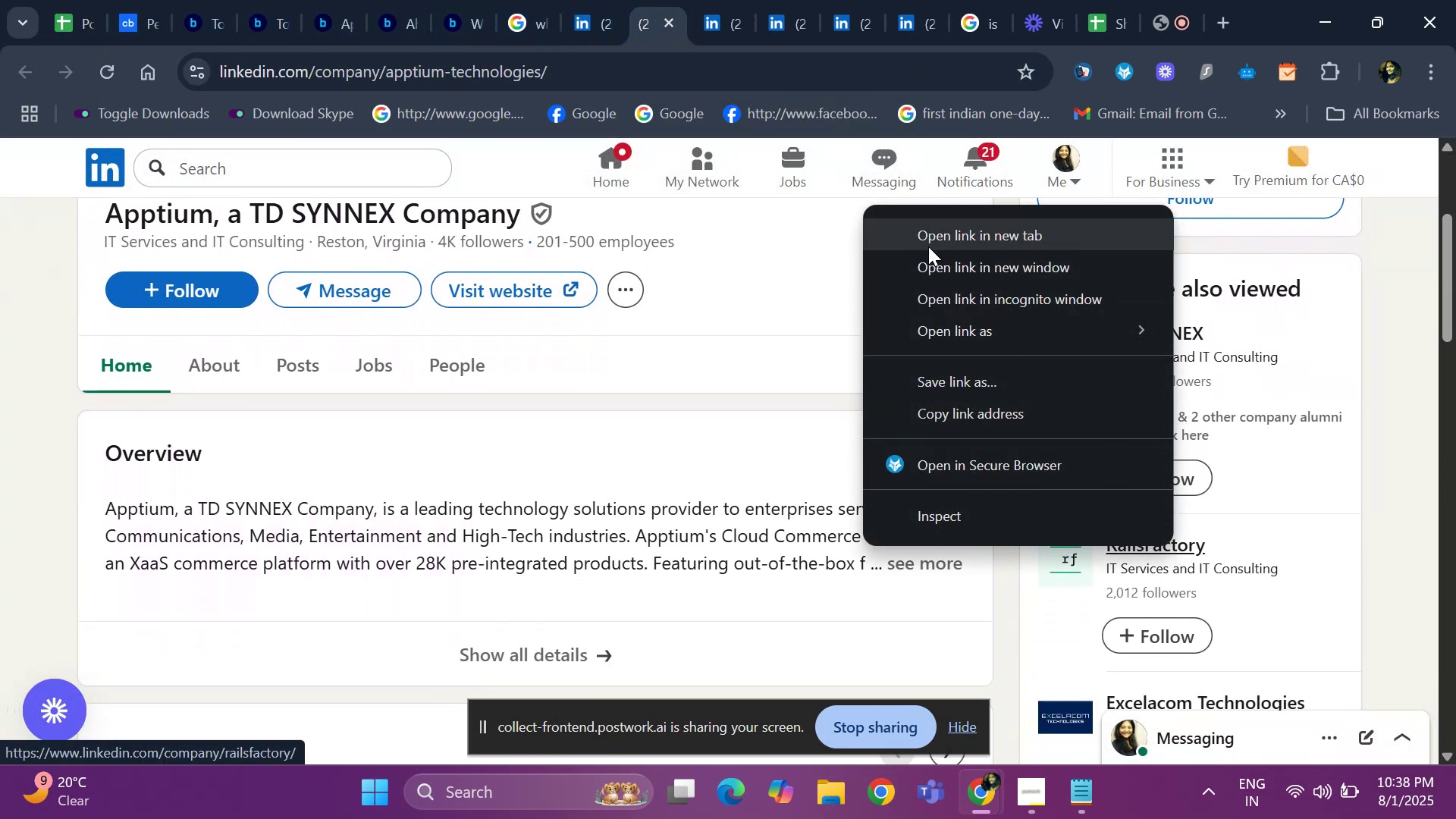 
left_click([928, 246])
 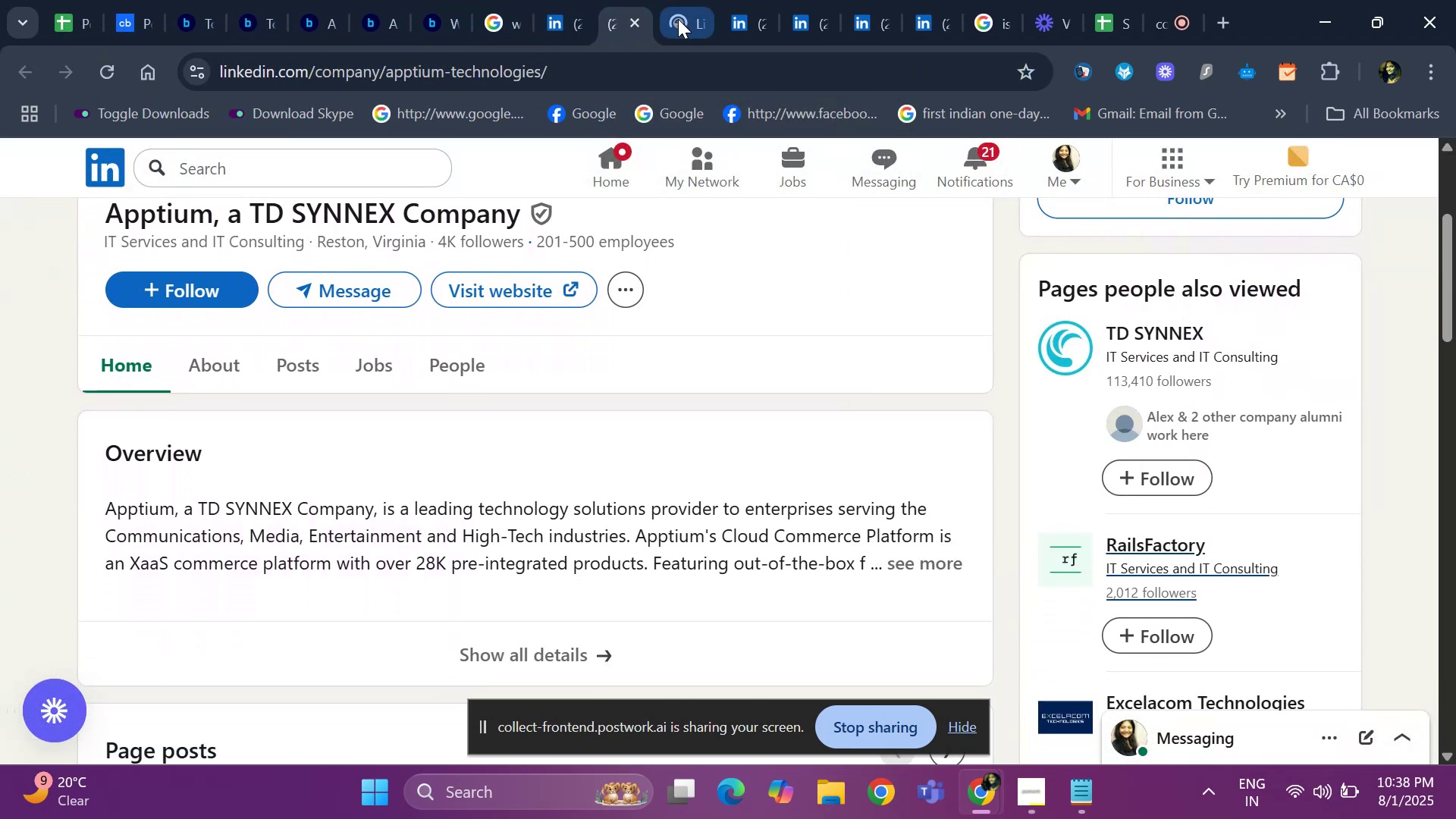 
left_click([678, 19])
 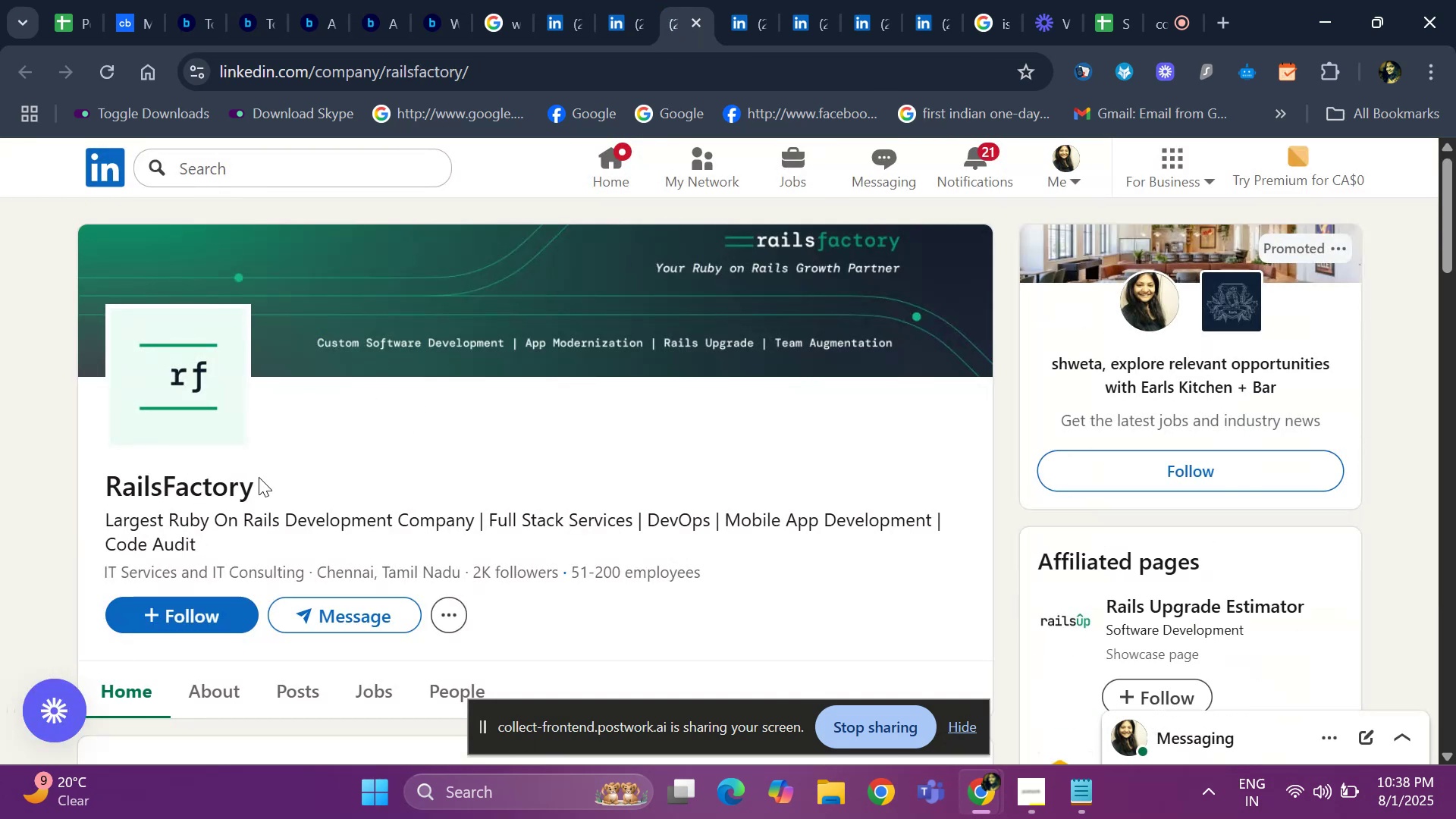 
wait(5.12)
 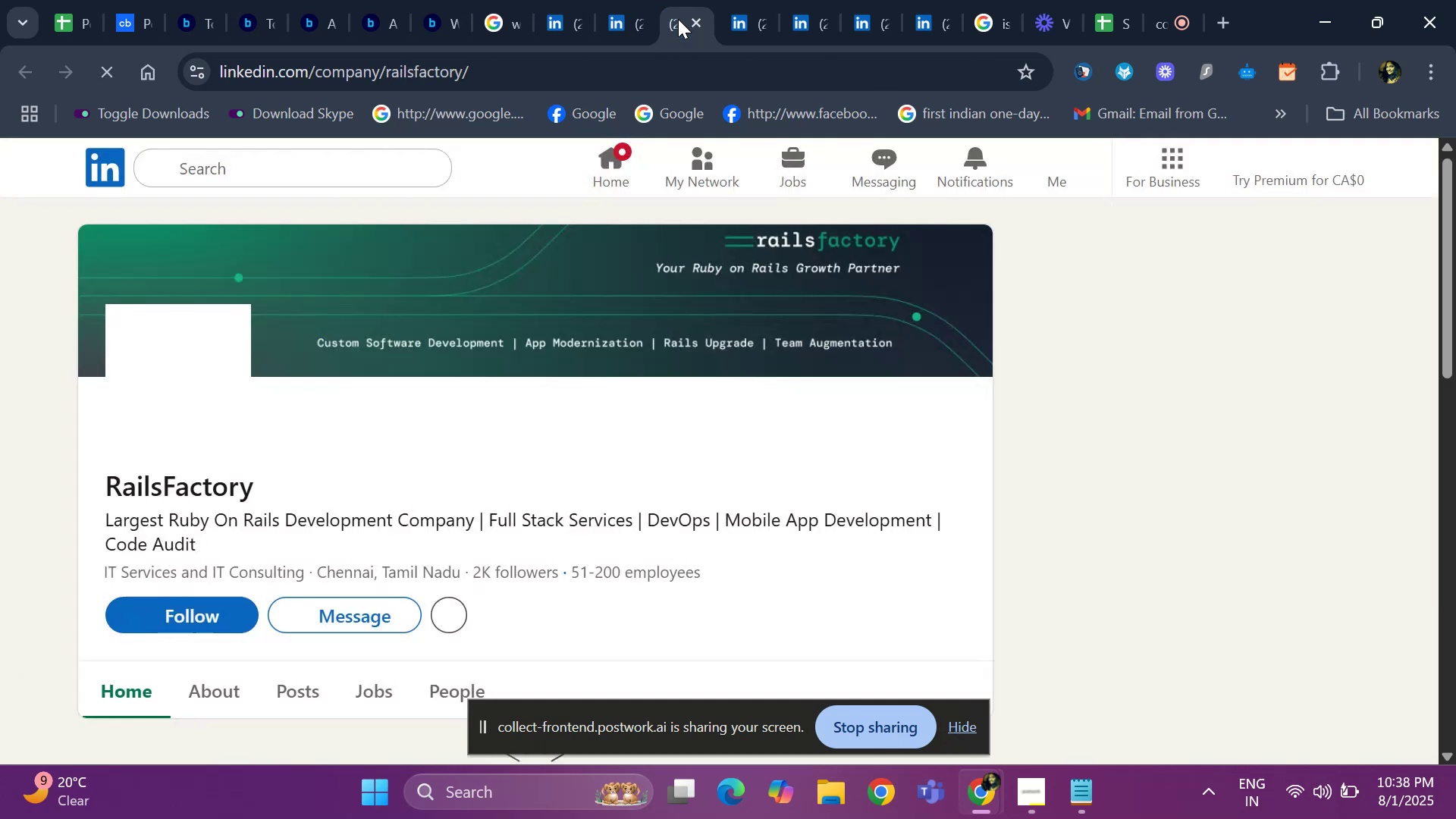 
left_click([613, 10])
 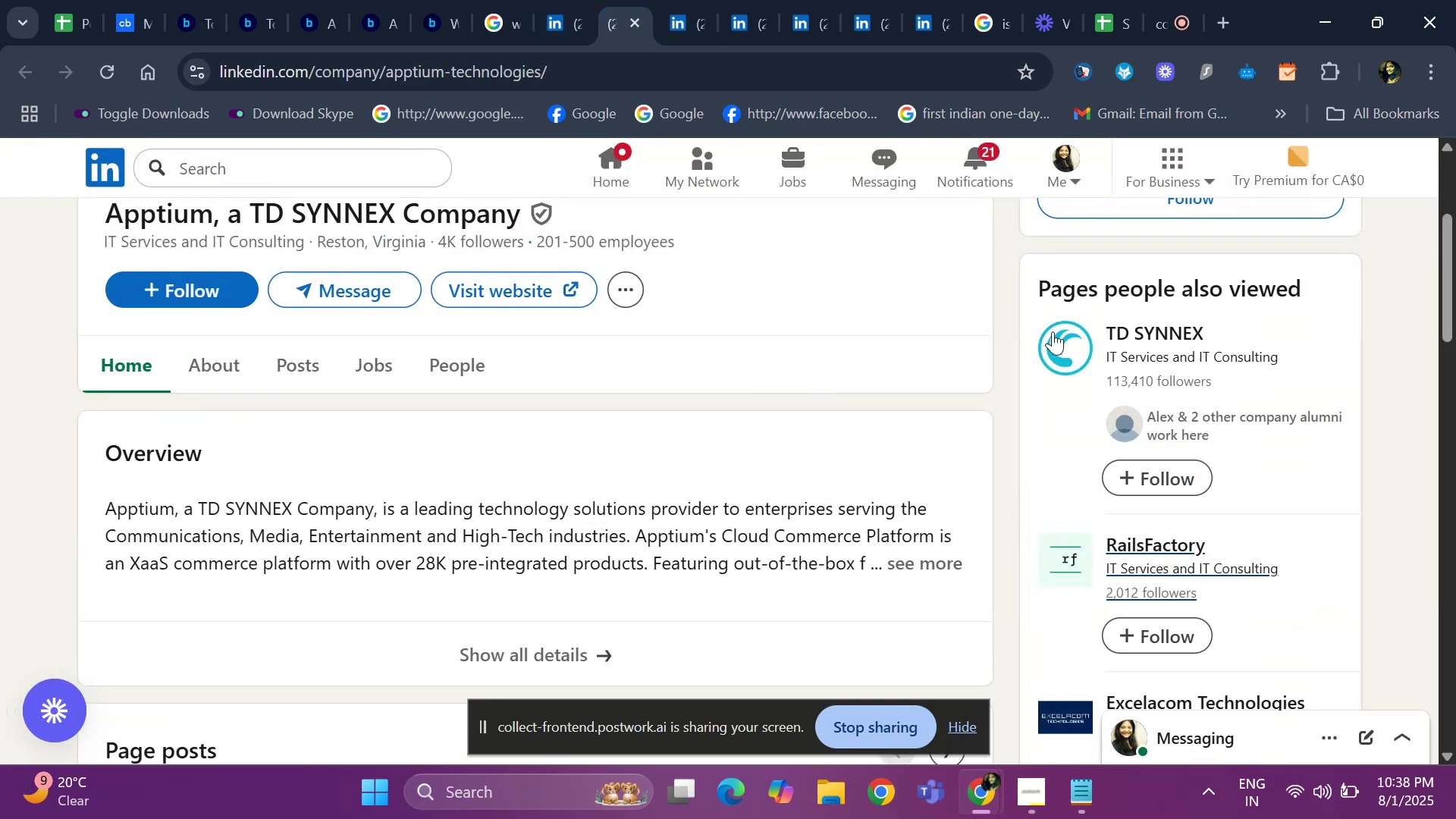 
key(ArrowDown)
 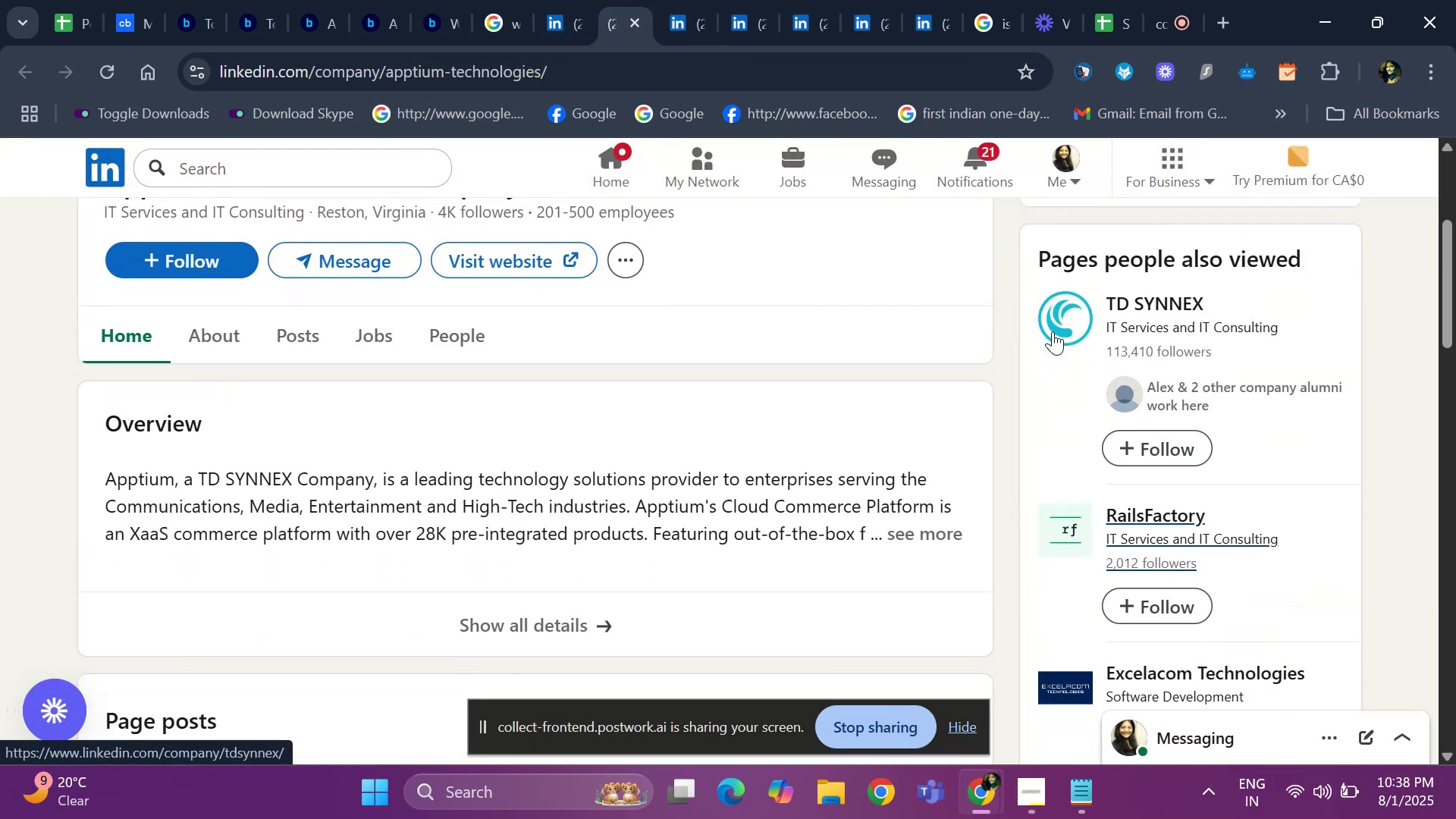 
key(ArrowDown)
 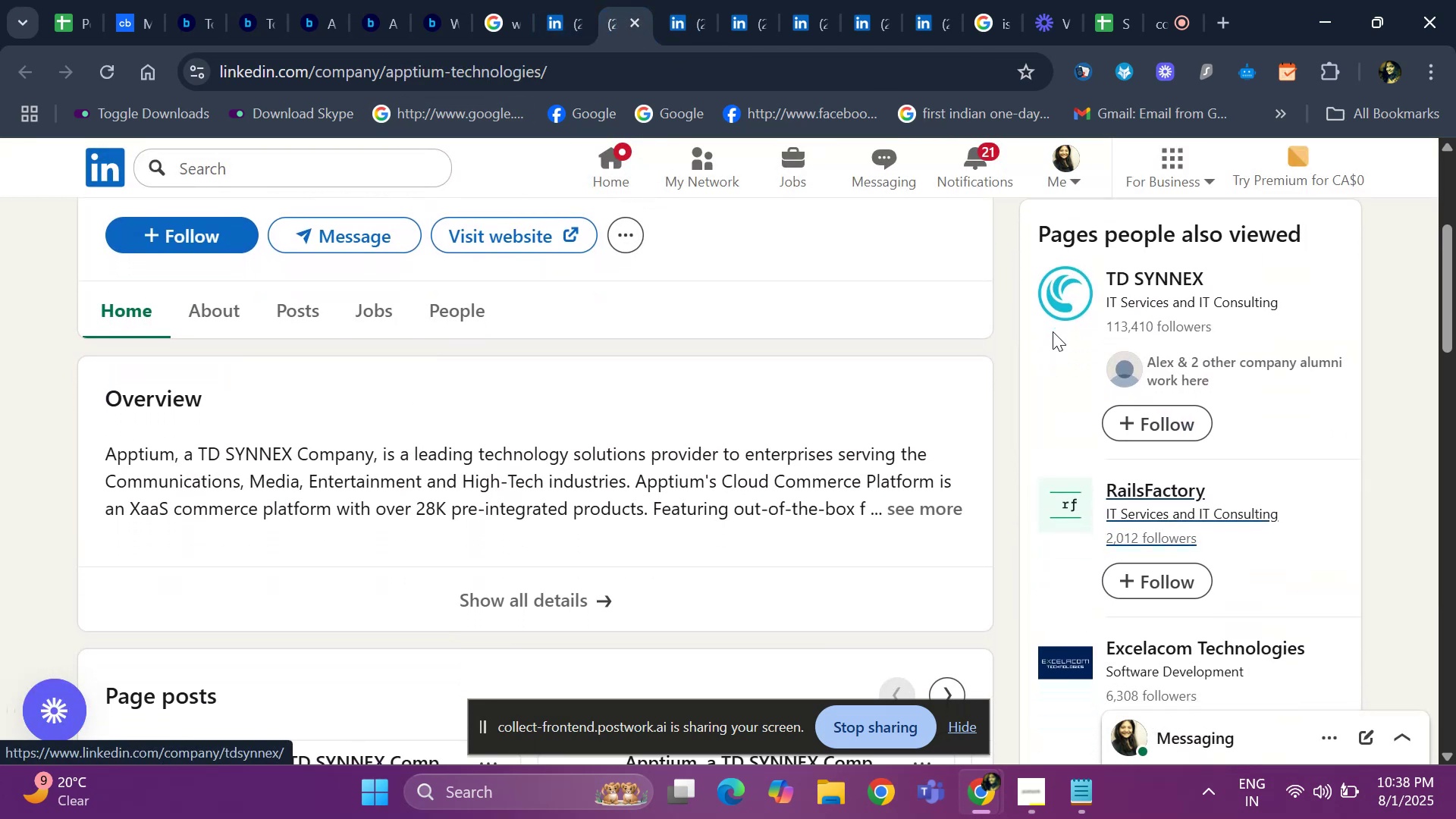 
key(ArrowDown)
 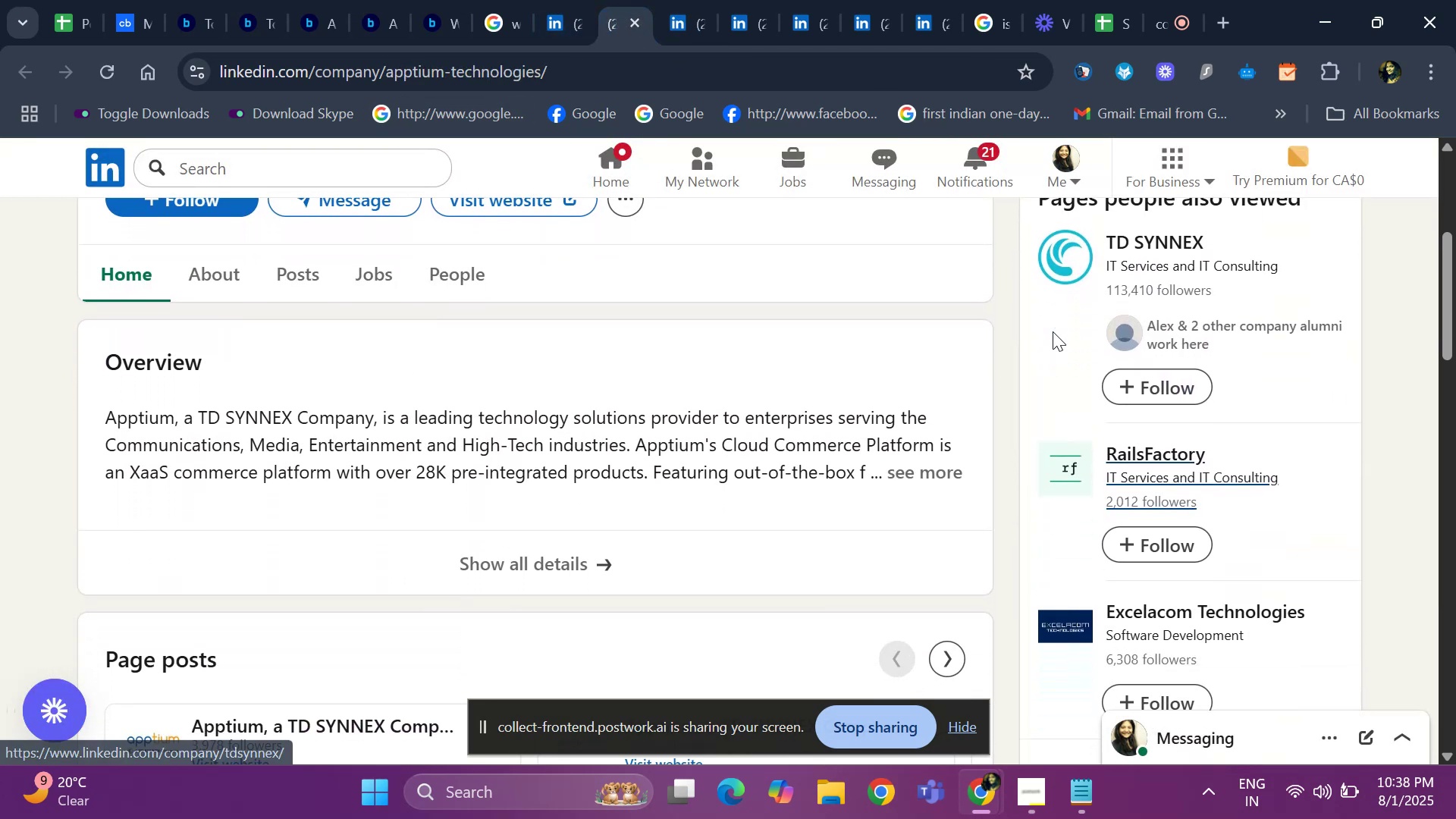 
key(ArrowDown)
 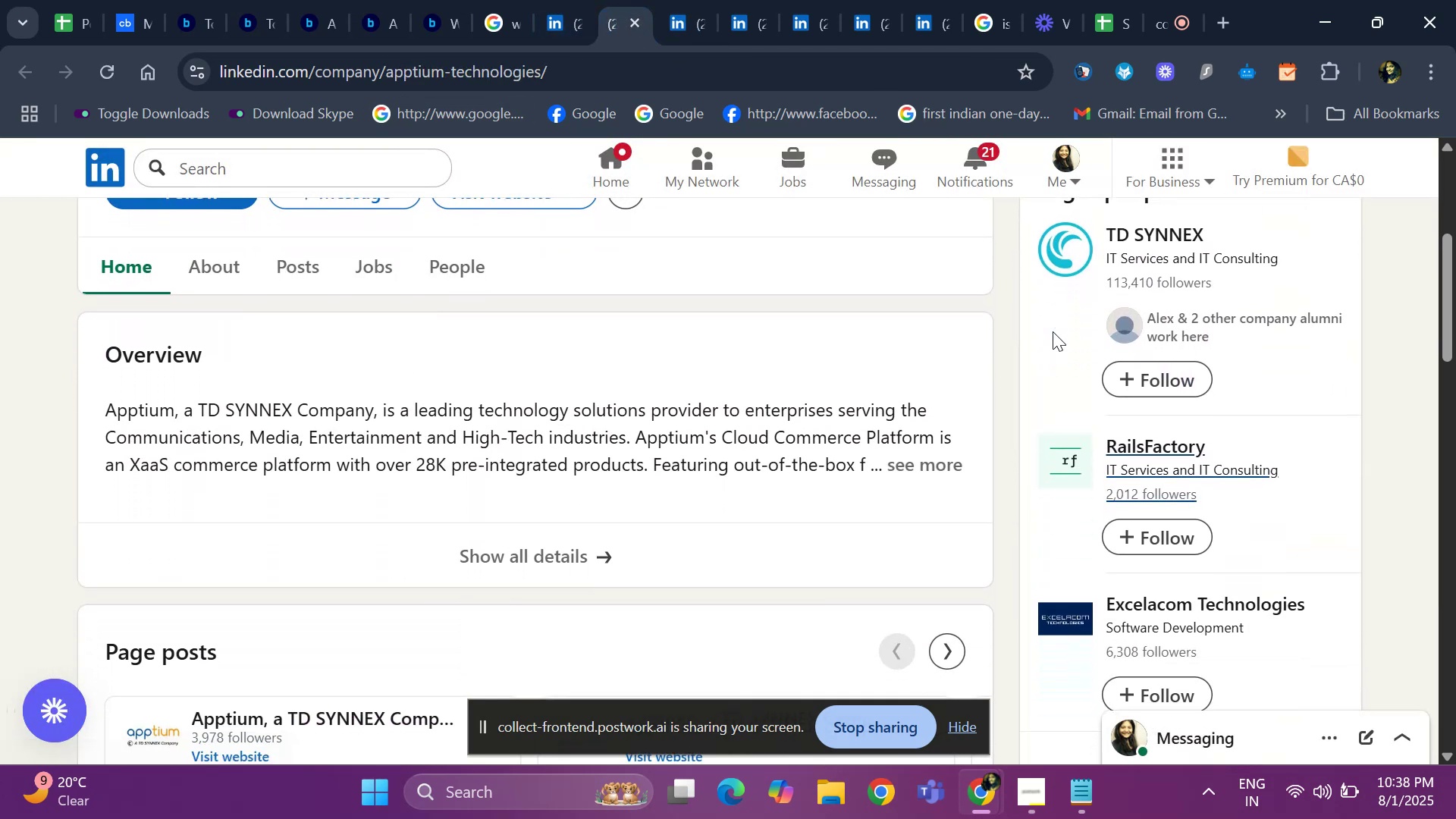 
key(ArrowDown)
 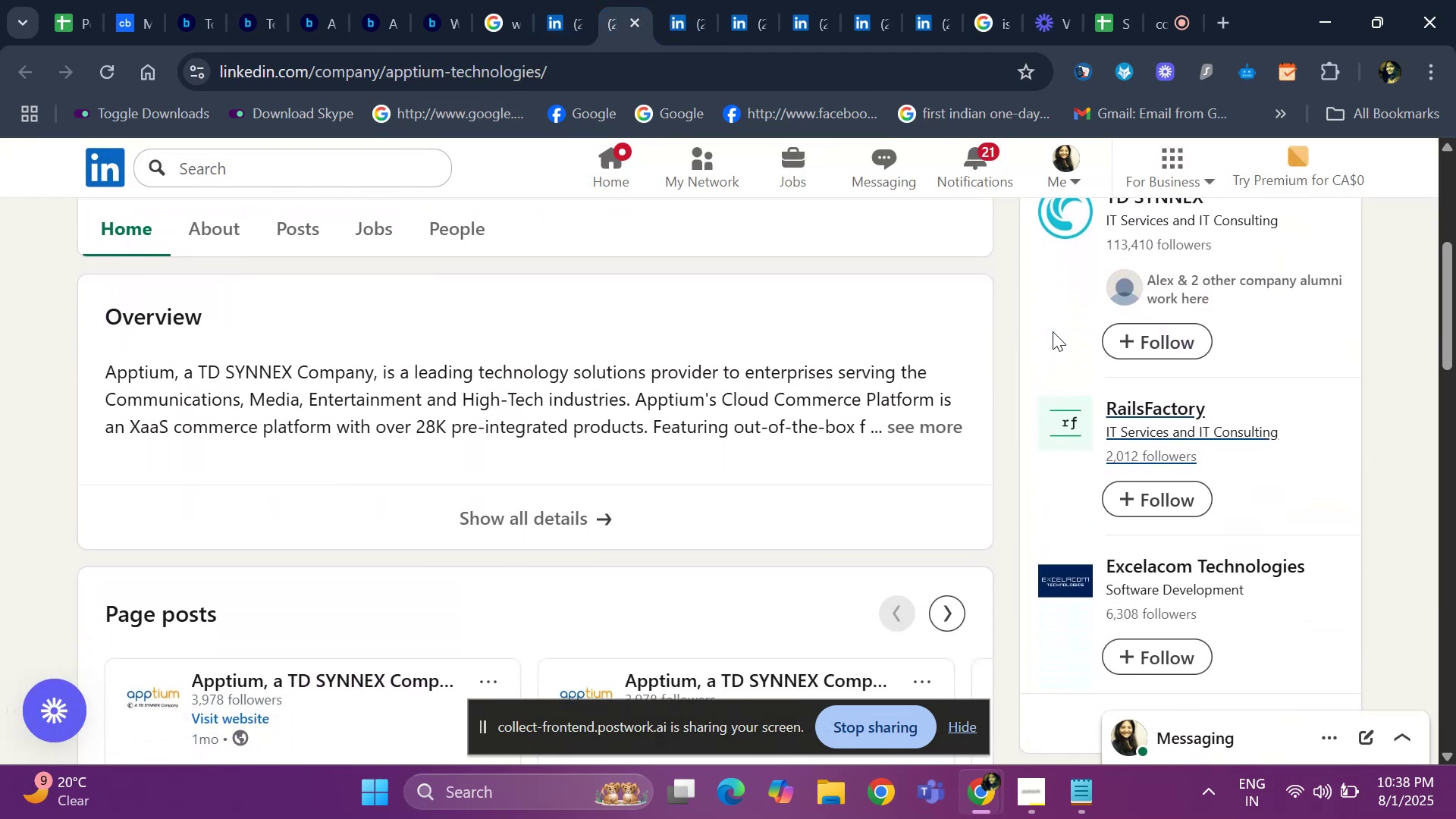 
key(ArrowDown)
 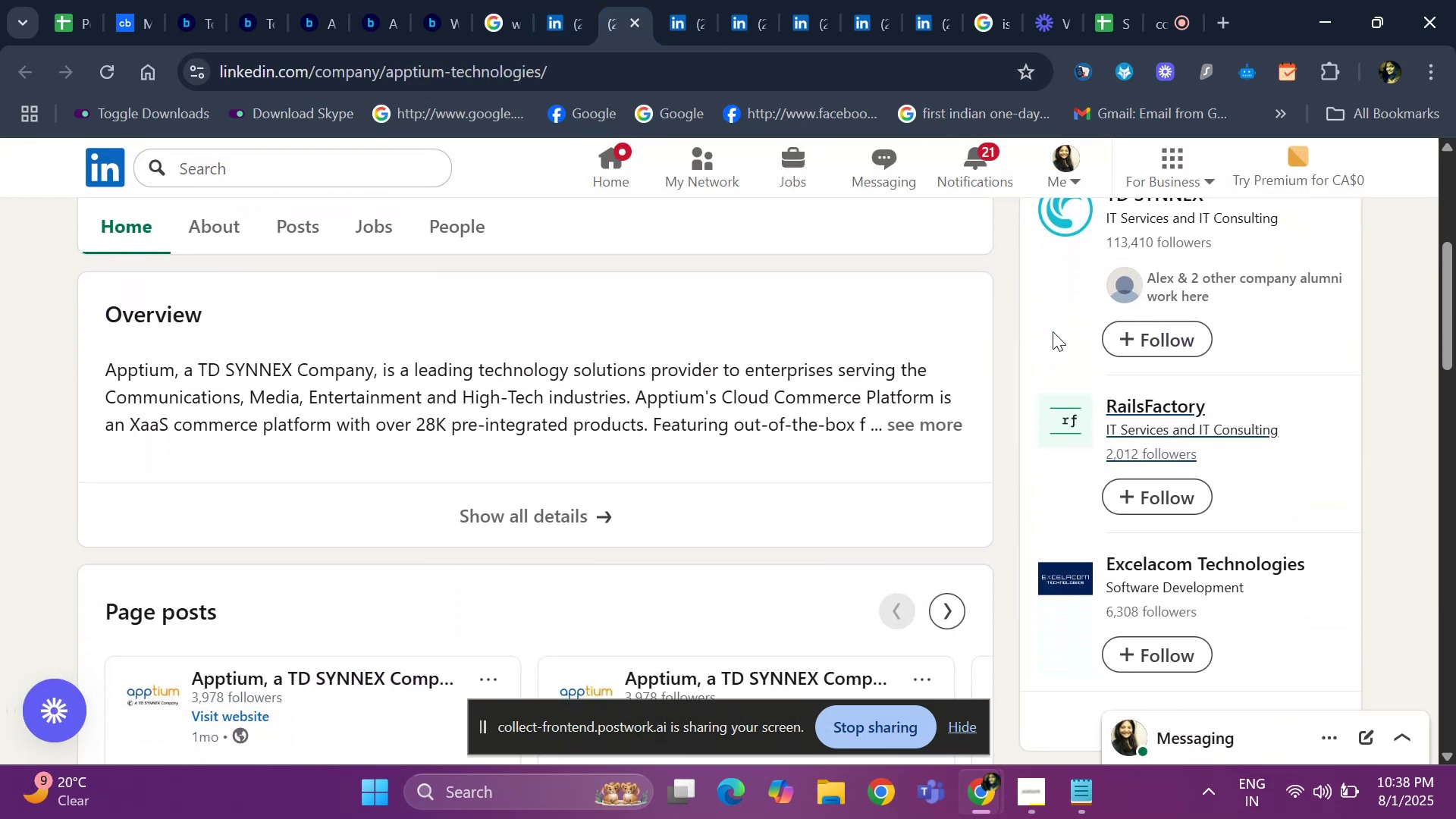 
key(ArrowDown)
 